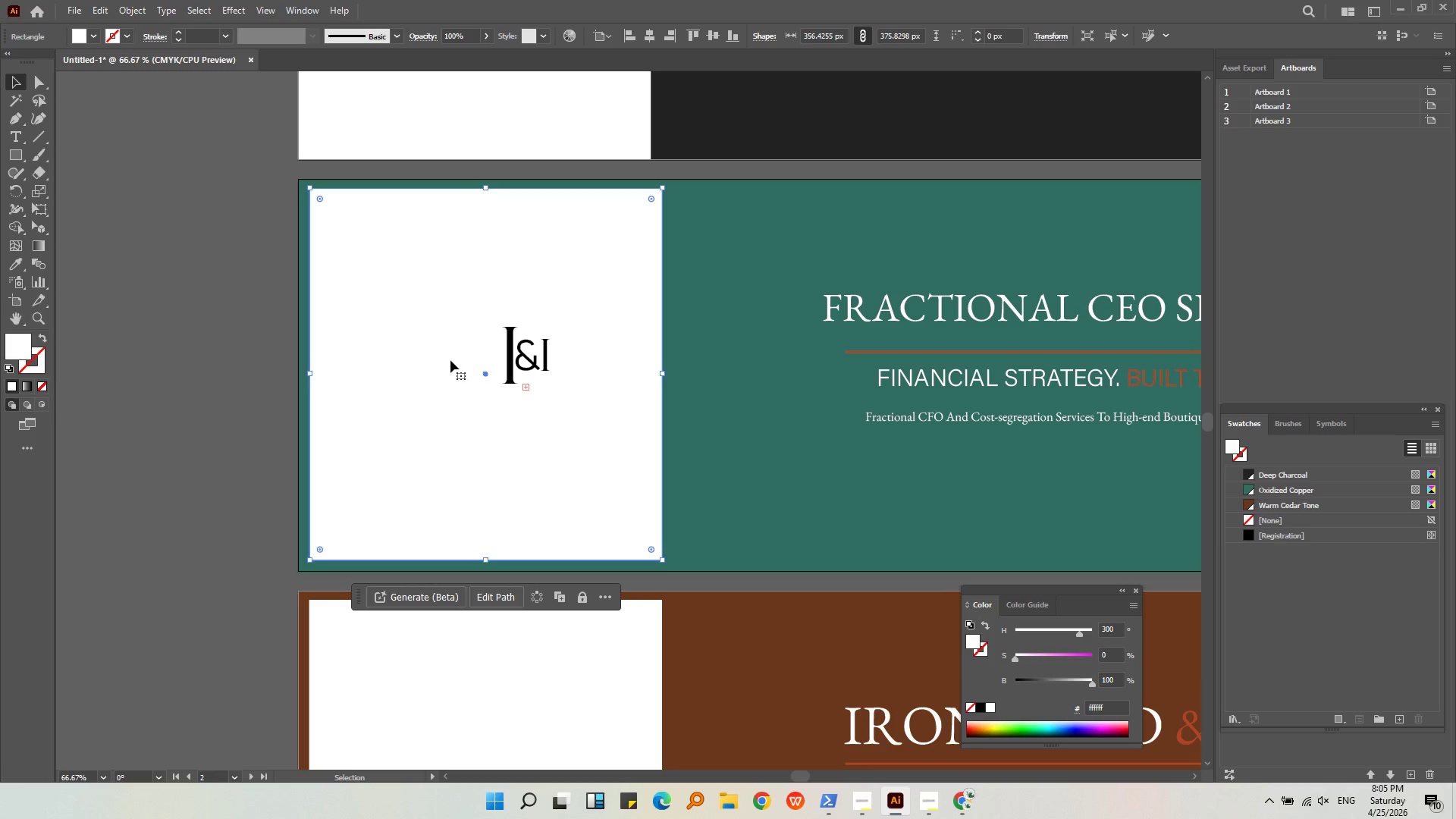 
hold_key(key=AltLeft, duration=0.41)
 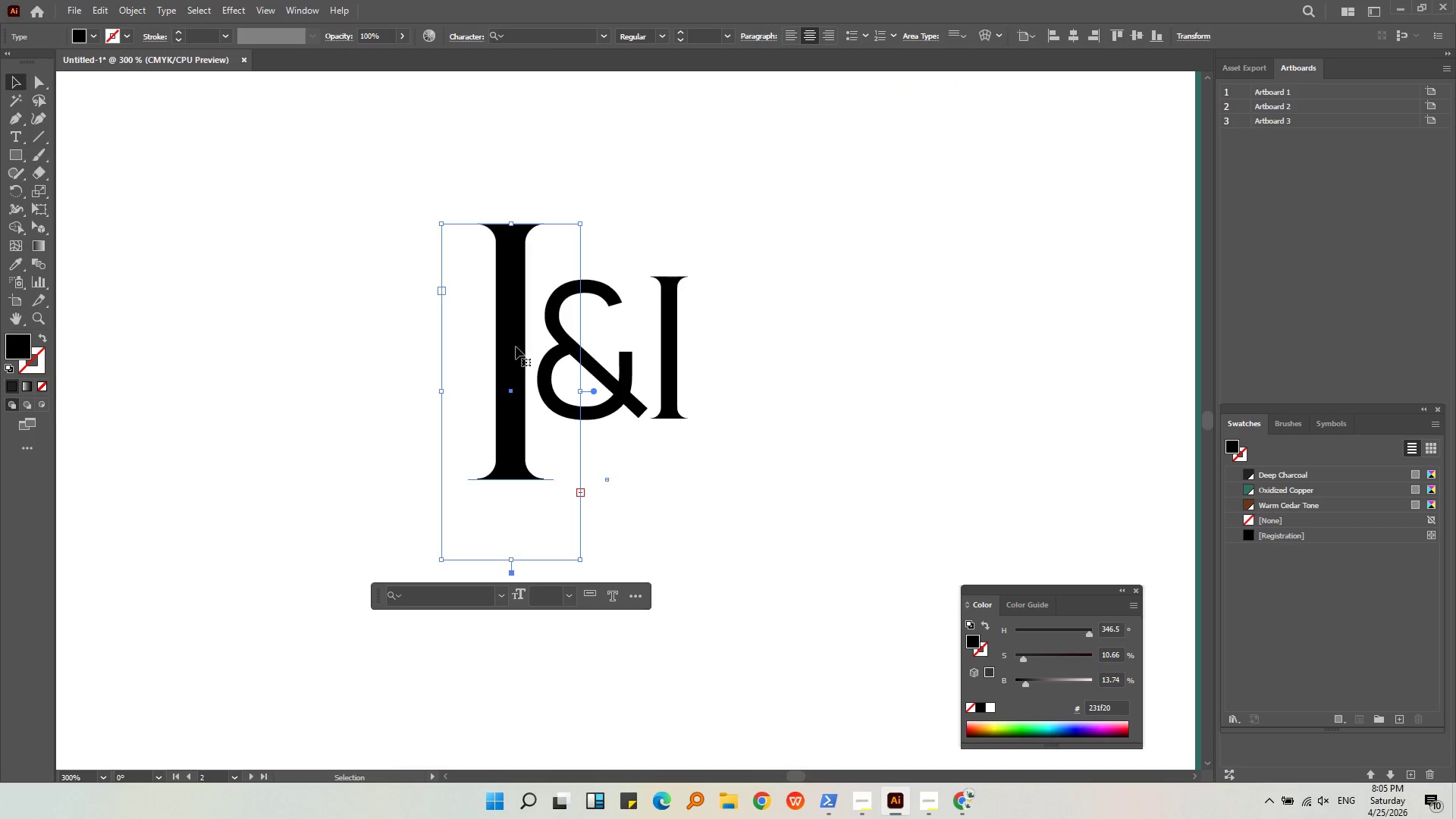 
left_click([510, 356])
 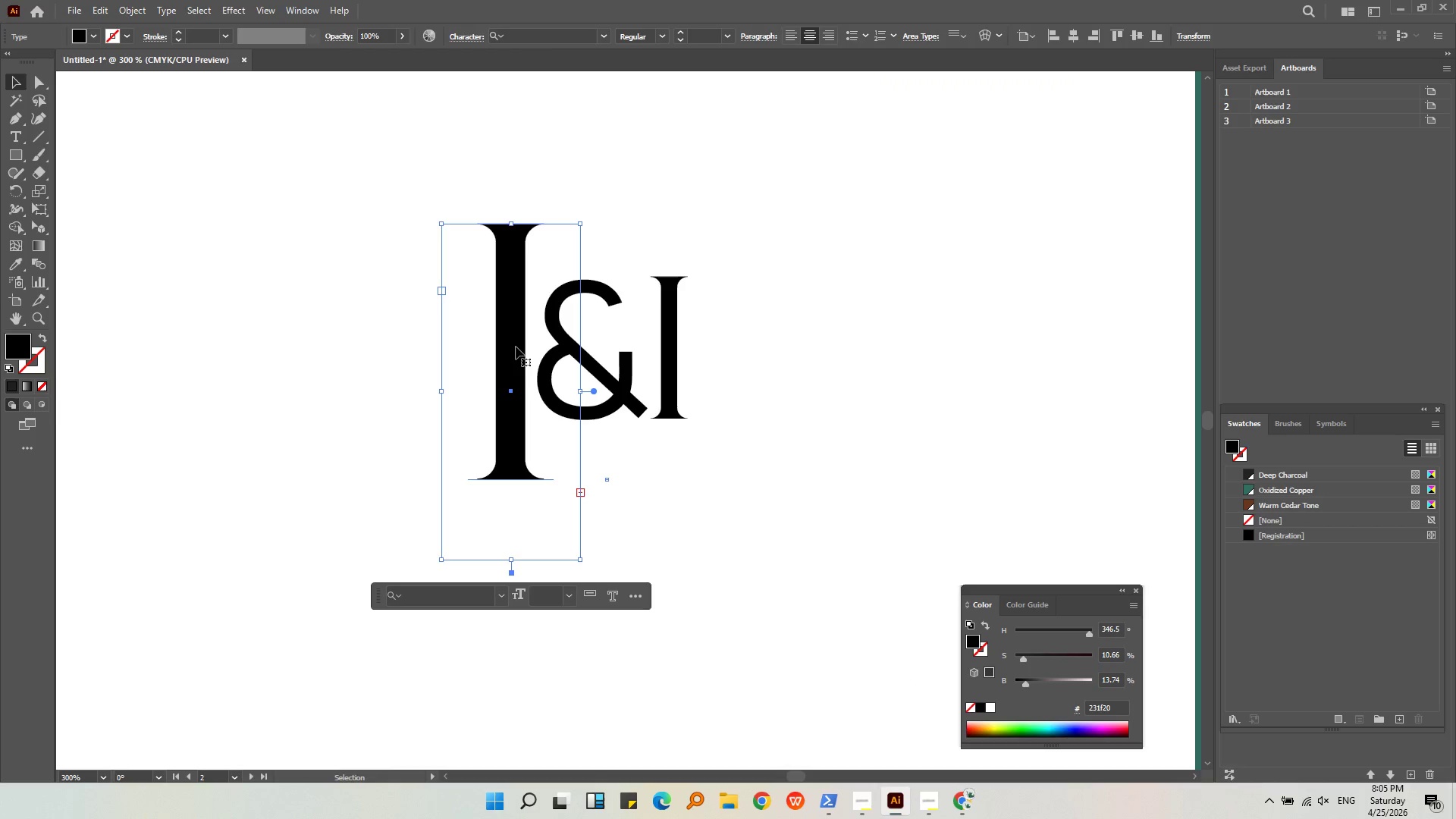 
scroll: coordinate [510, 356], scroll_direction: up, amount: 4.0
 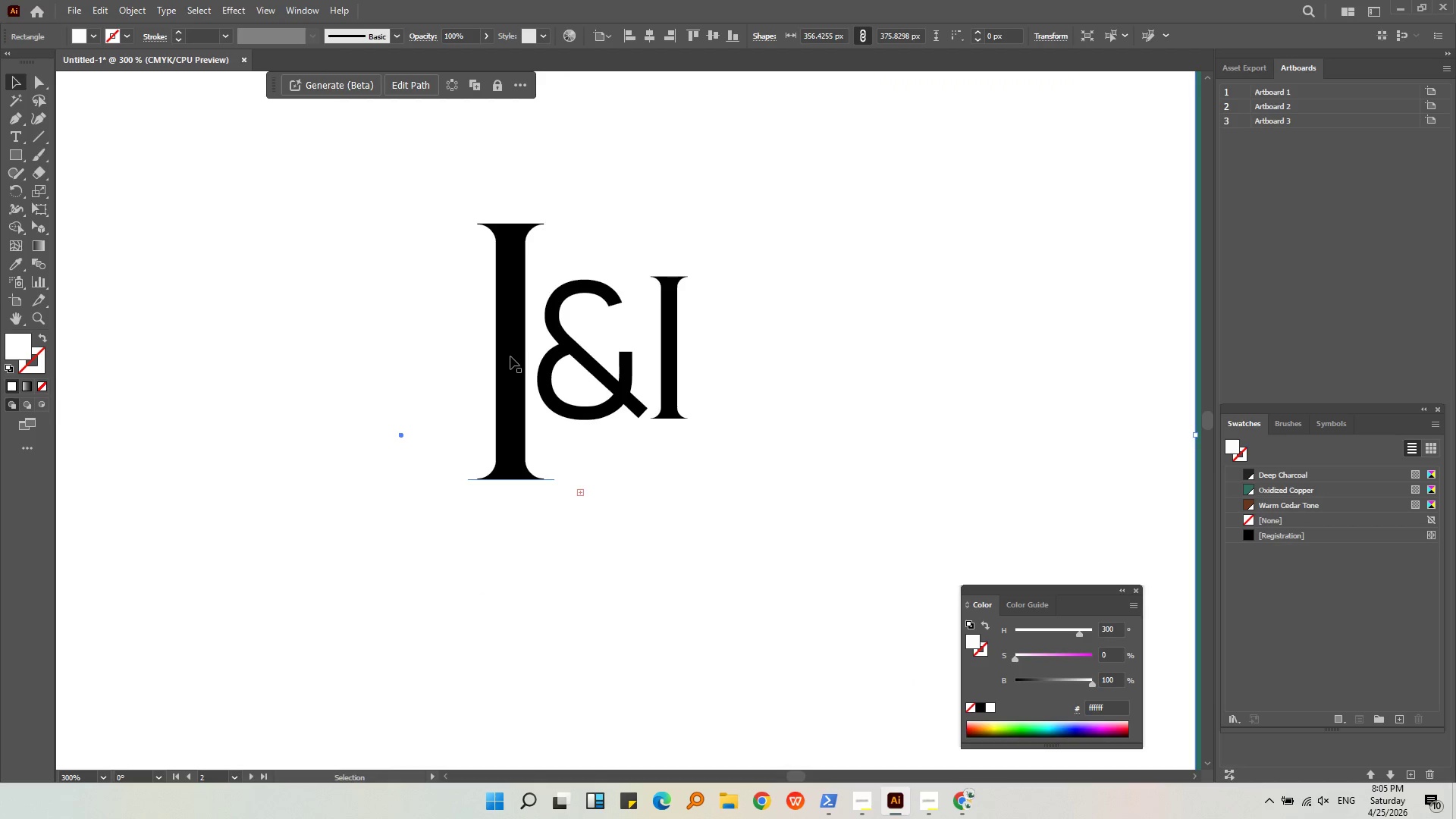 
left_click_drag(start_coordinate=[513, 347], to_coordinate=[505, 347])
 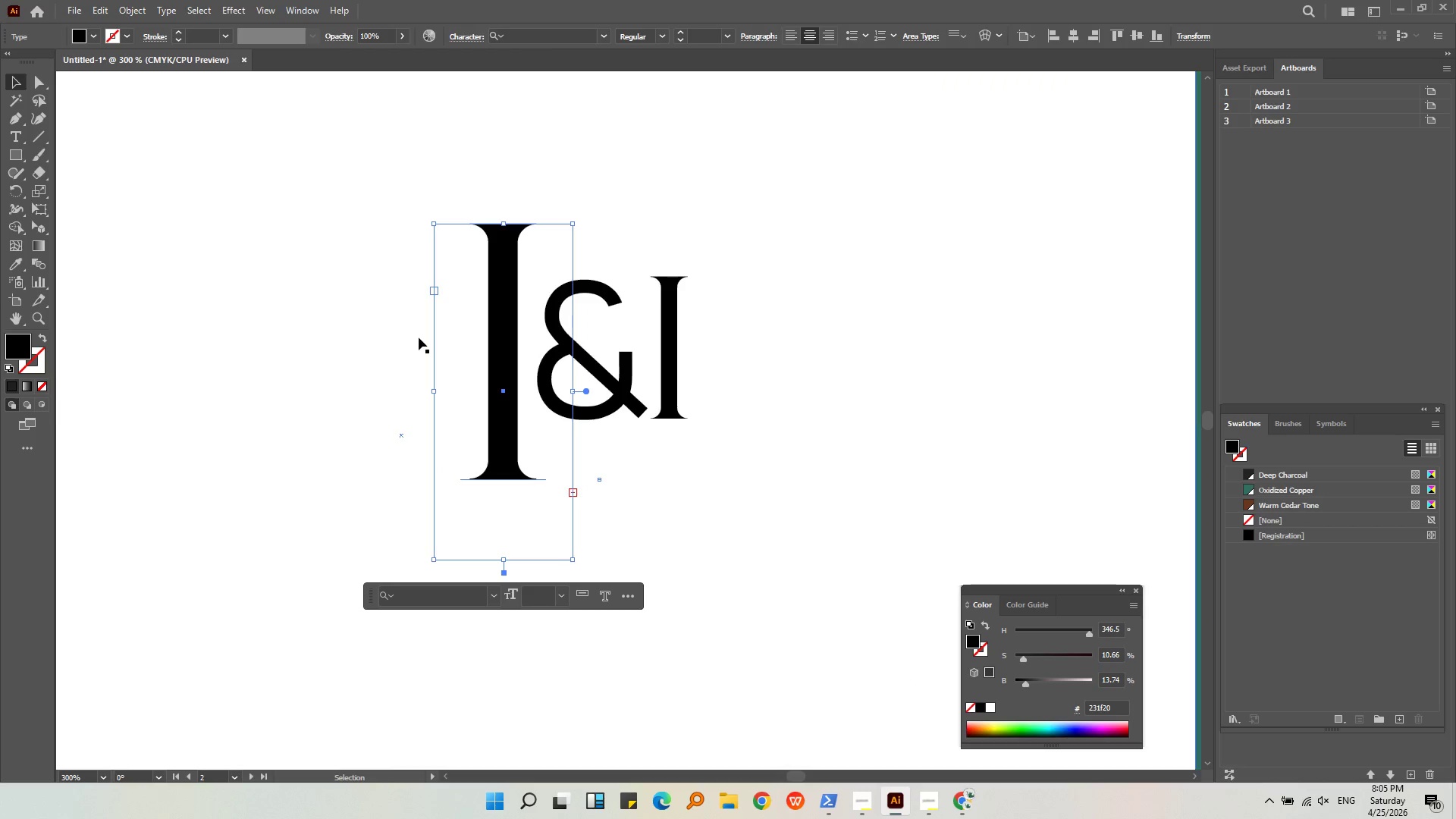 
hold_key(key=AltLeft, duration=0.48)
 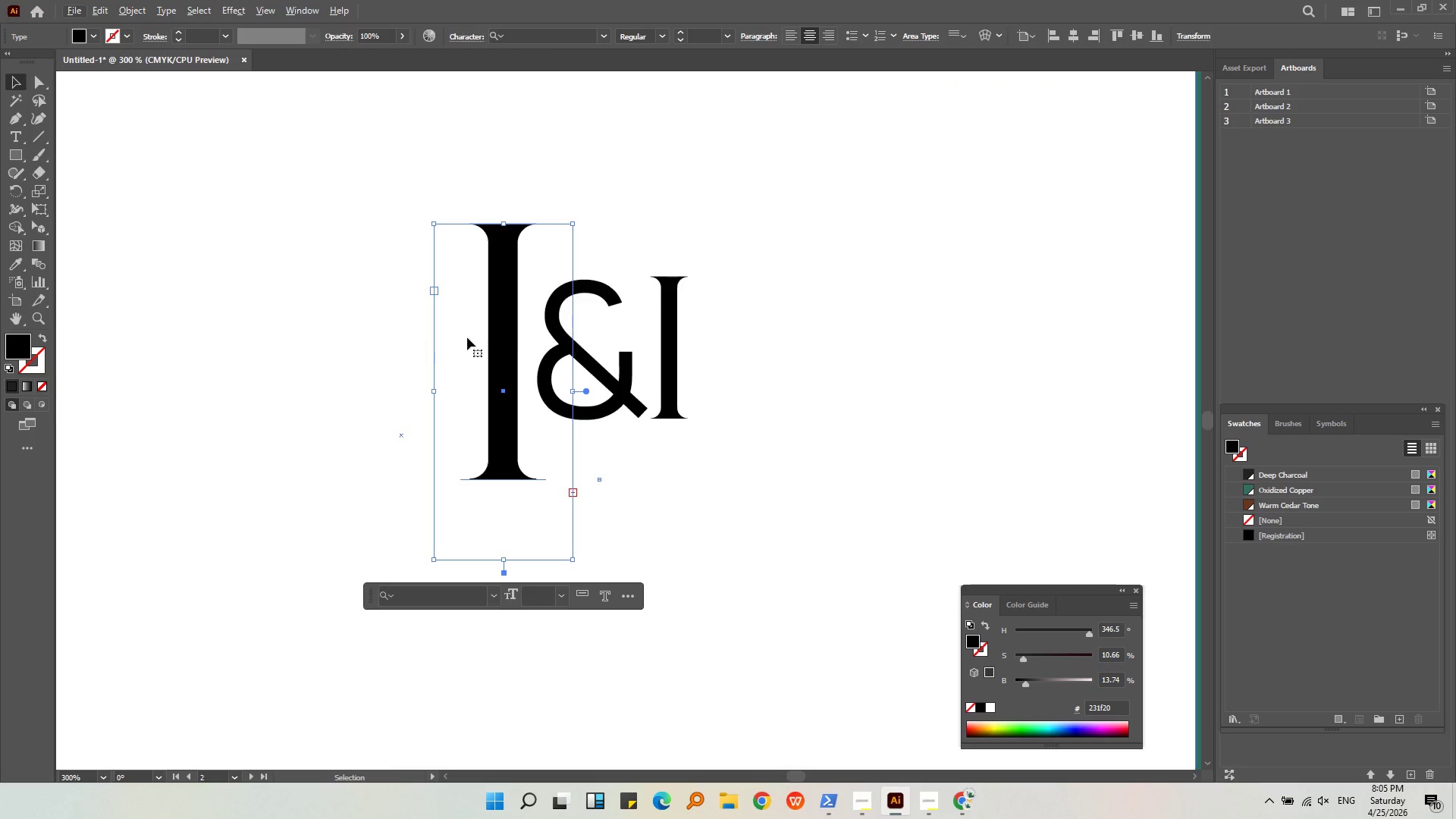 
key(Alt+AltLeft)
 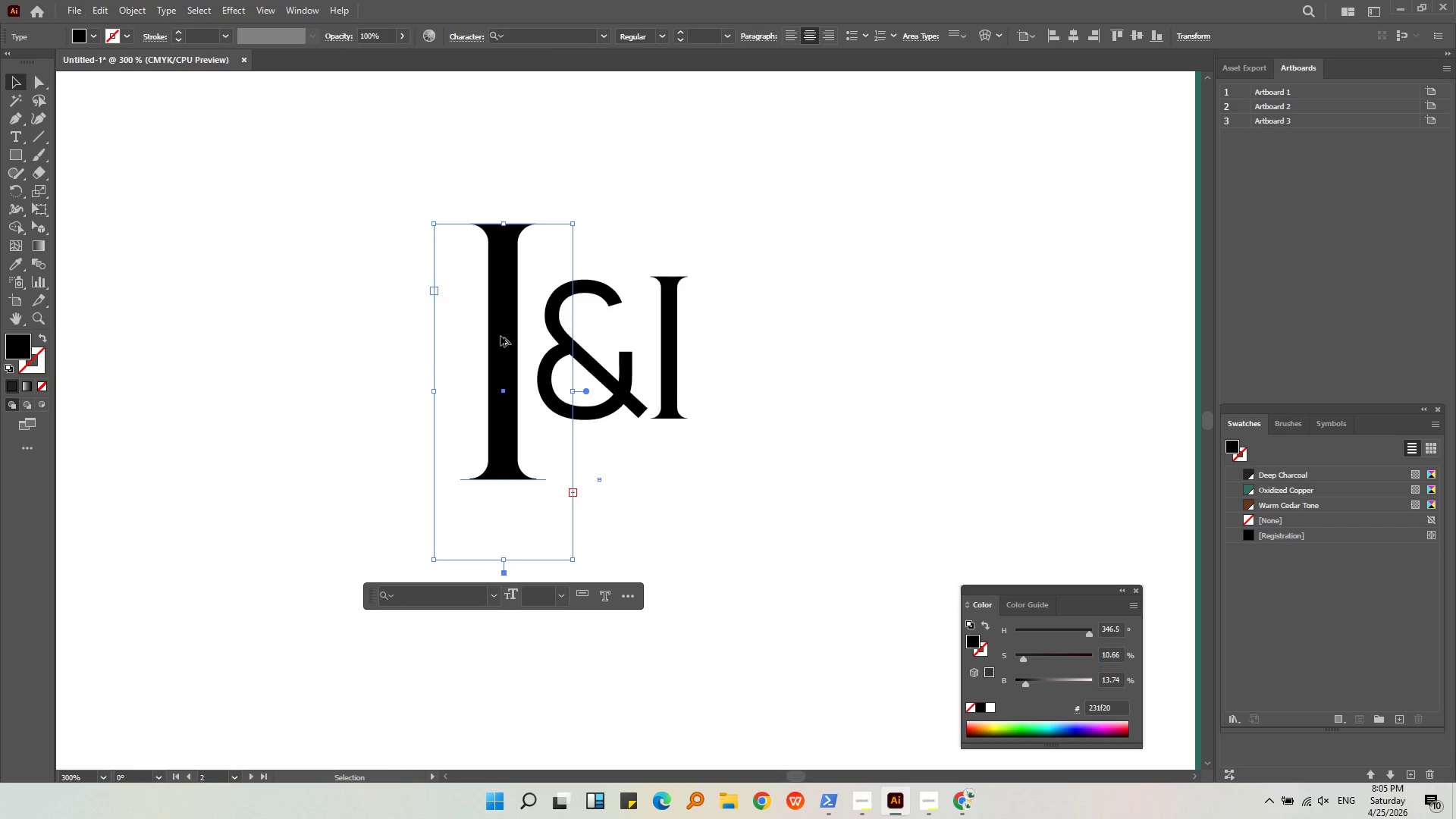 
left_click_drag(start_coordinate=[500, 336], to_coordinate=[495, 336])
 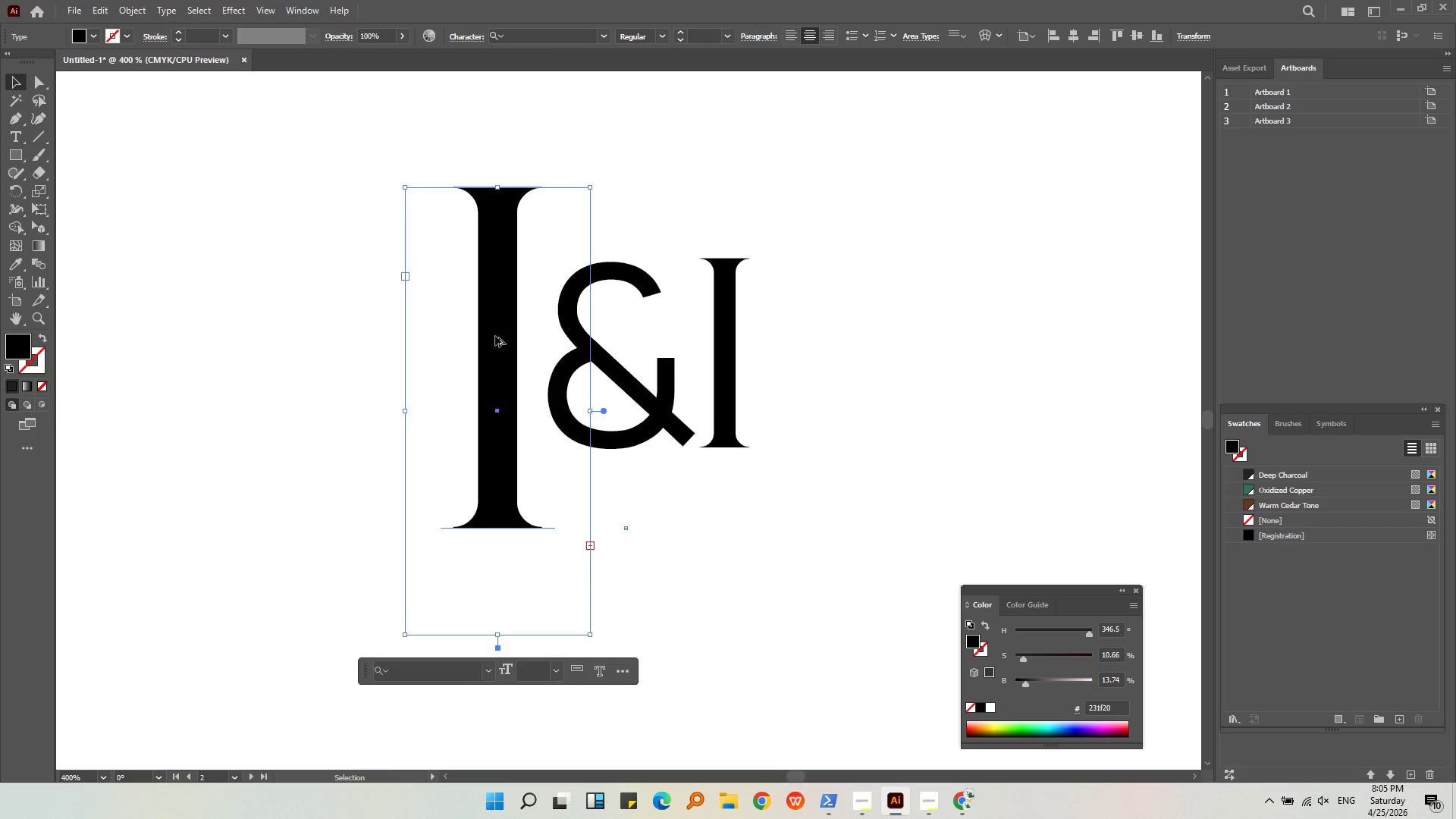 
scroll: coordinate [500, 336], scroll_direction: up, amount: 1.0
 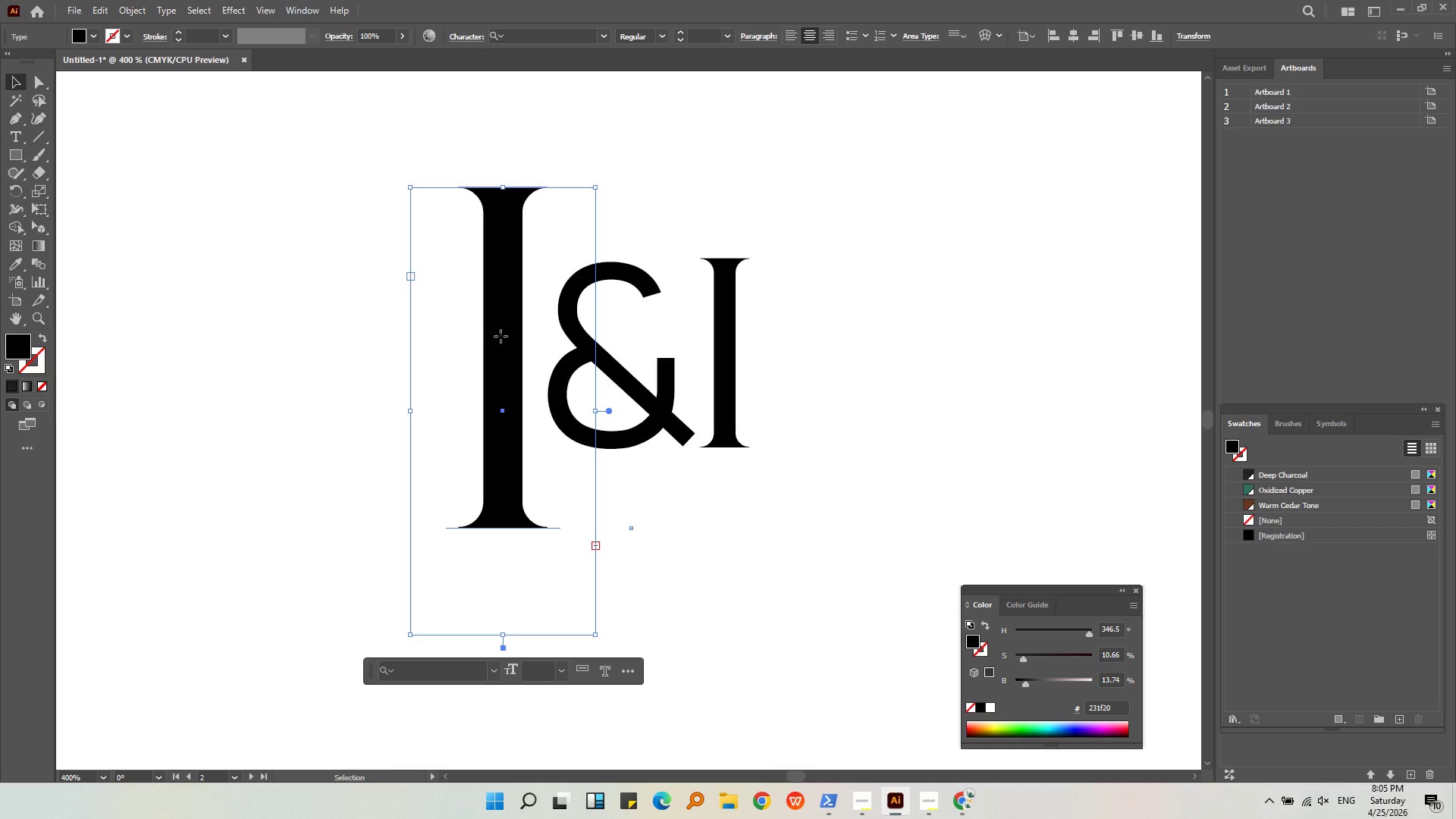 
hold_key(key=AltLeft, duration=0.39)
 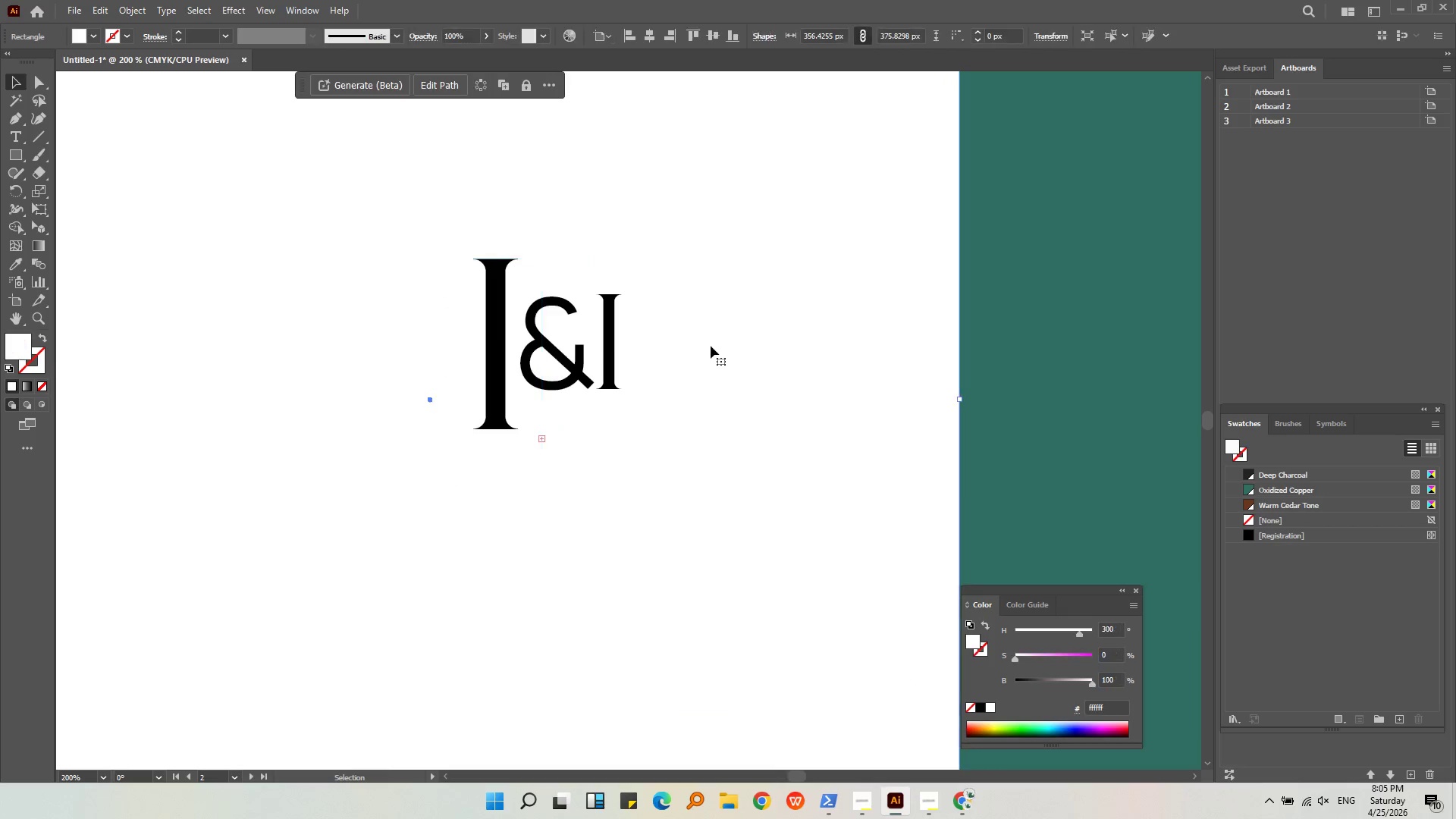 
left_click([713, 347])
 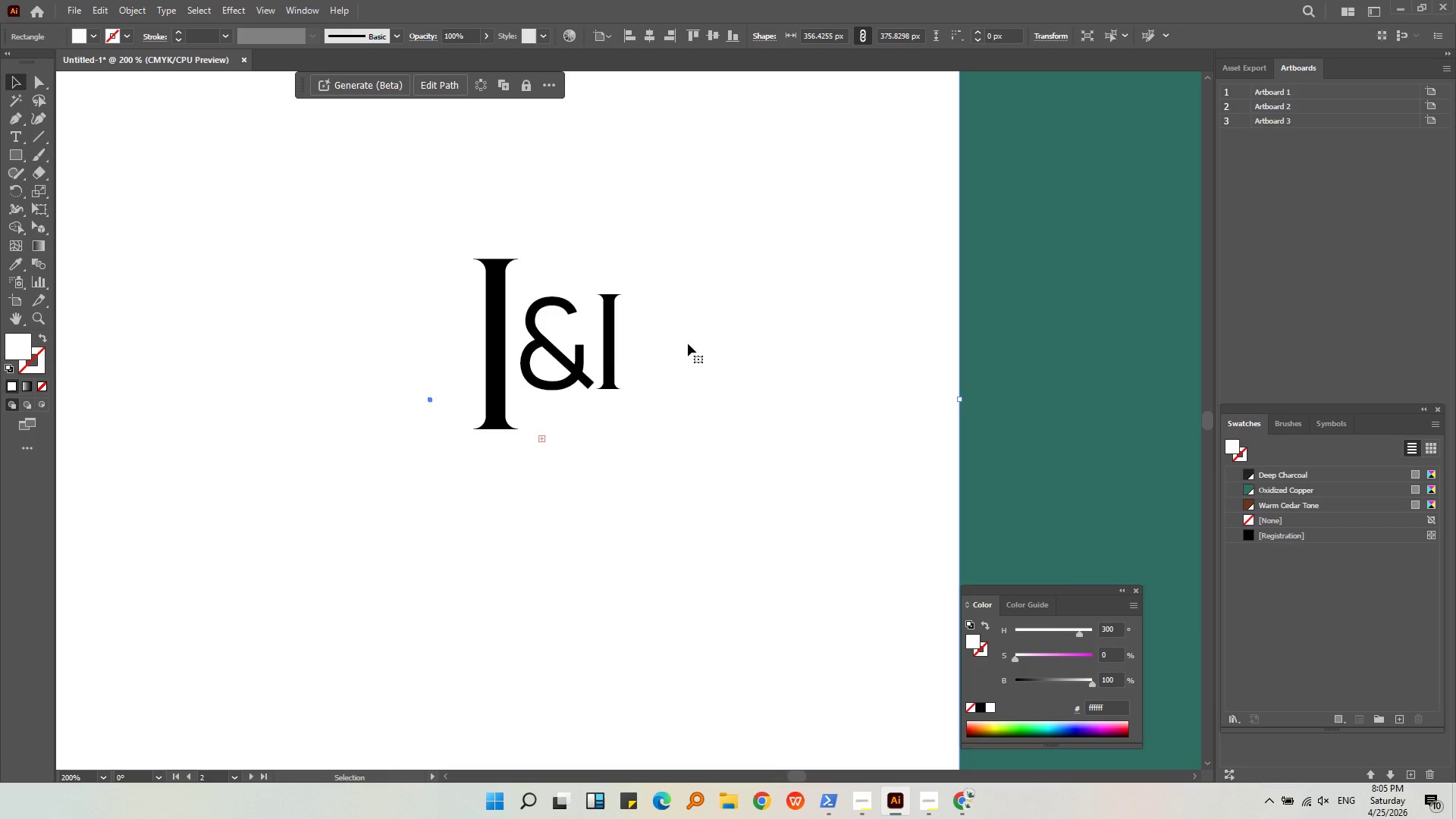 
scroll: coordinate [495, 336], scroll_direction: down, amount: 2.0
 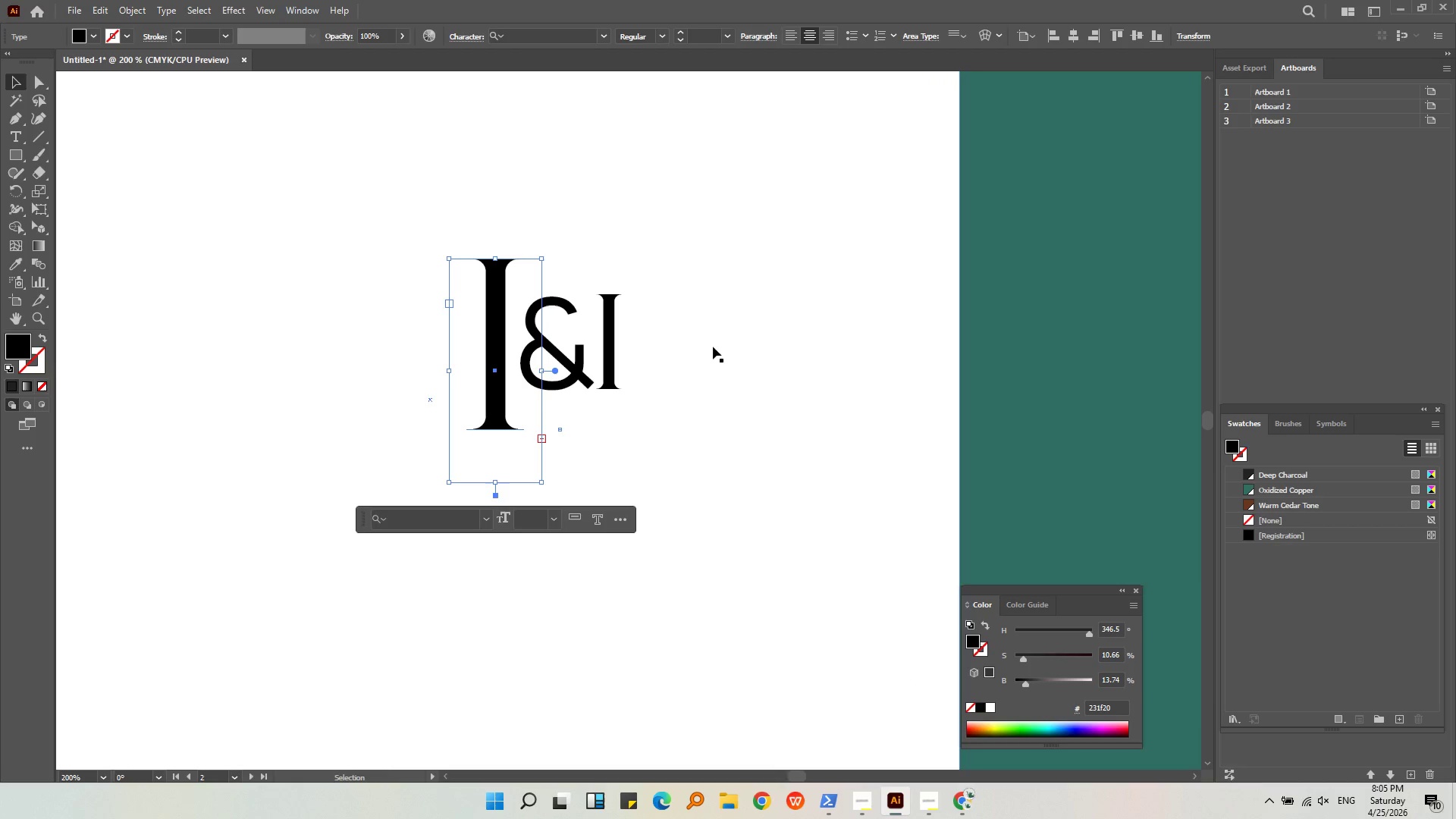 
hold_key(key=AltLeft, duration=0.36)
scroll: coordinate [598, 361], scroll_direction: down, amount: 3.0
 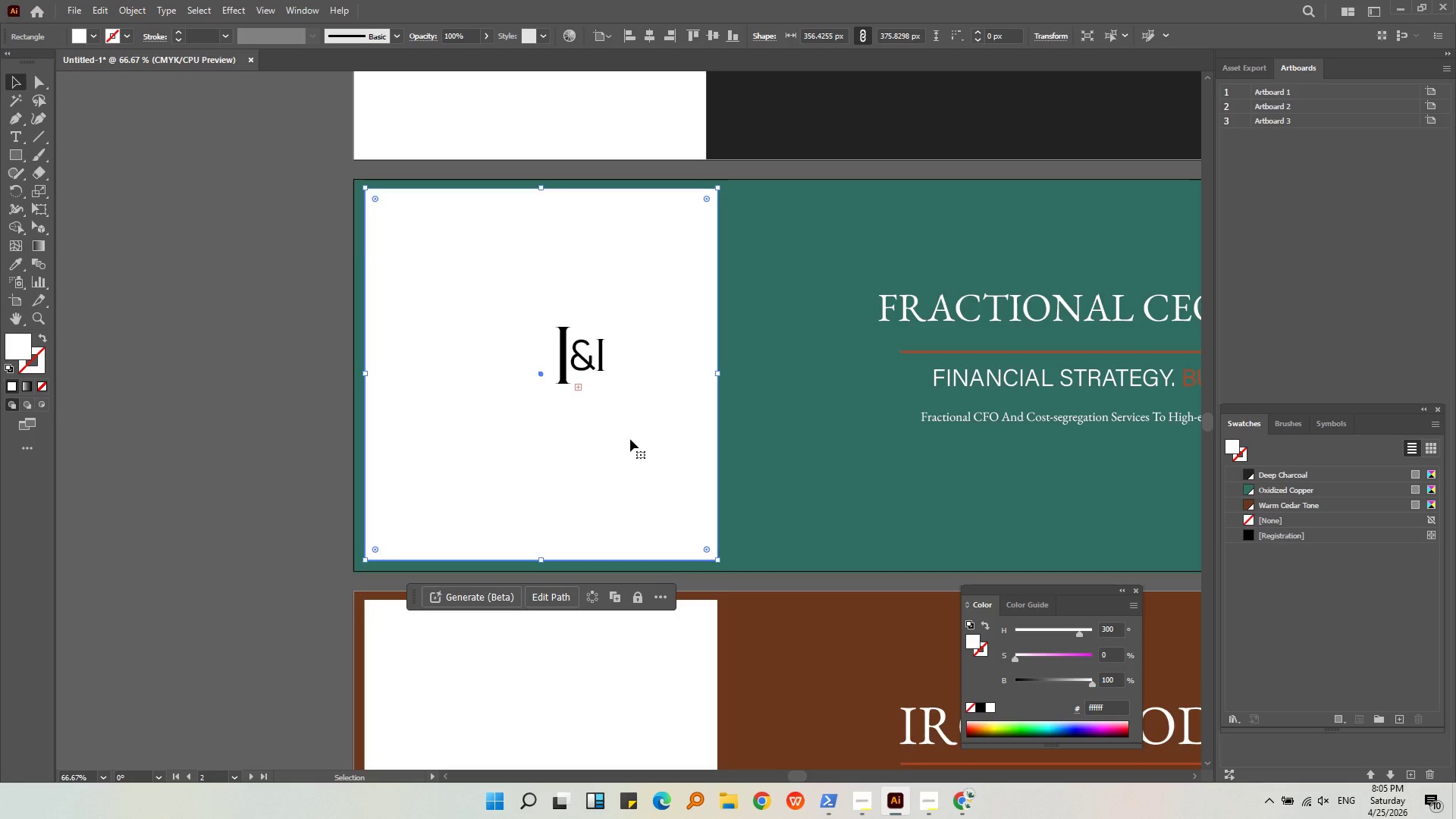 
left_click([283, 269])
 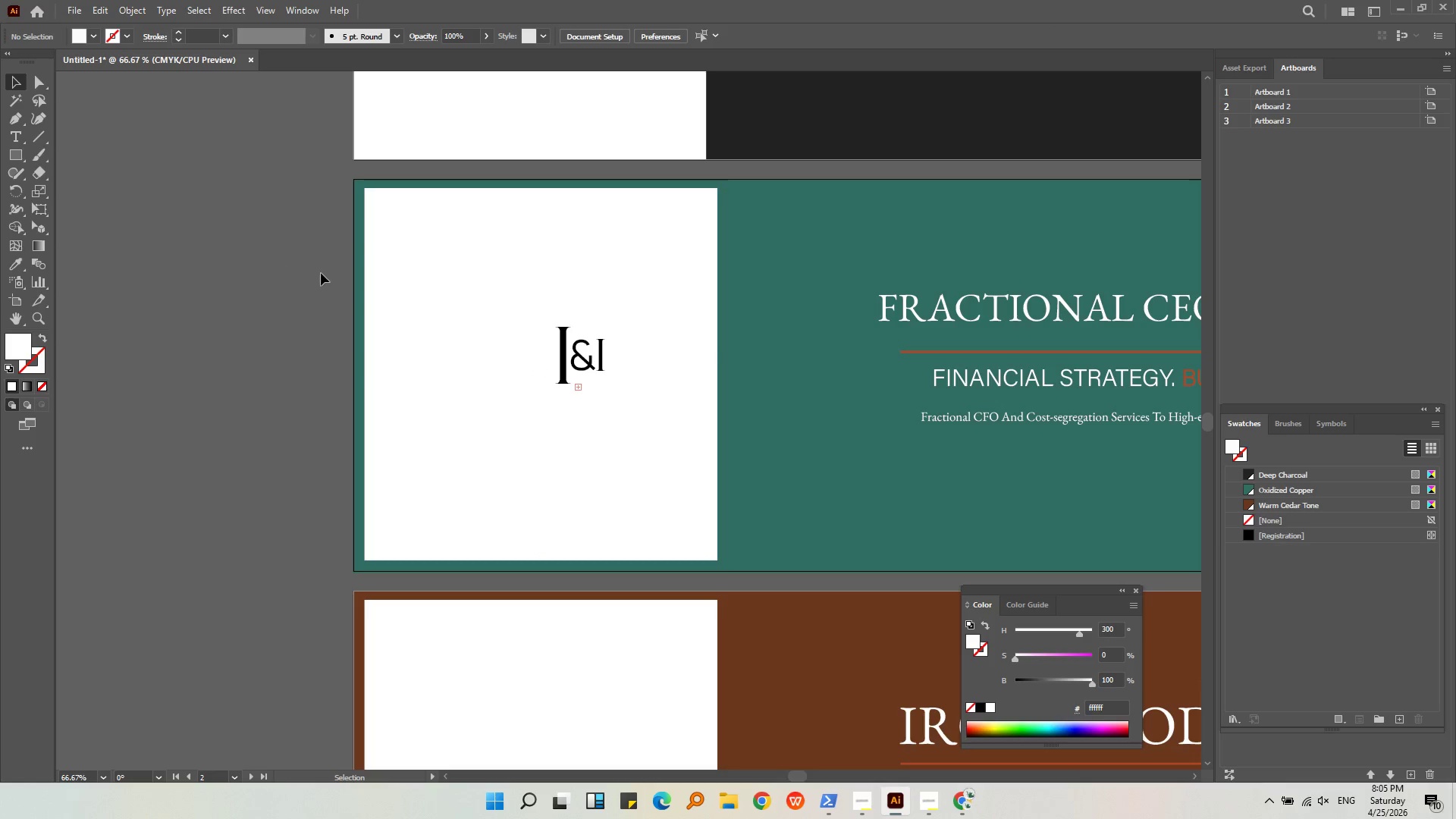 
left_click_drag(start_coordinate=[321, 273], to_coordinate=[649, 404])
 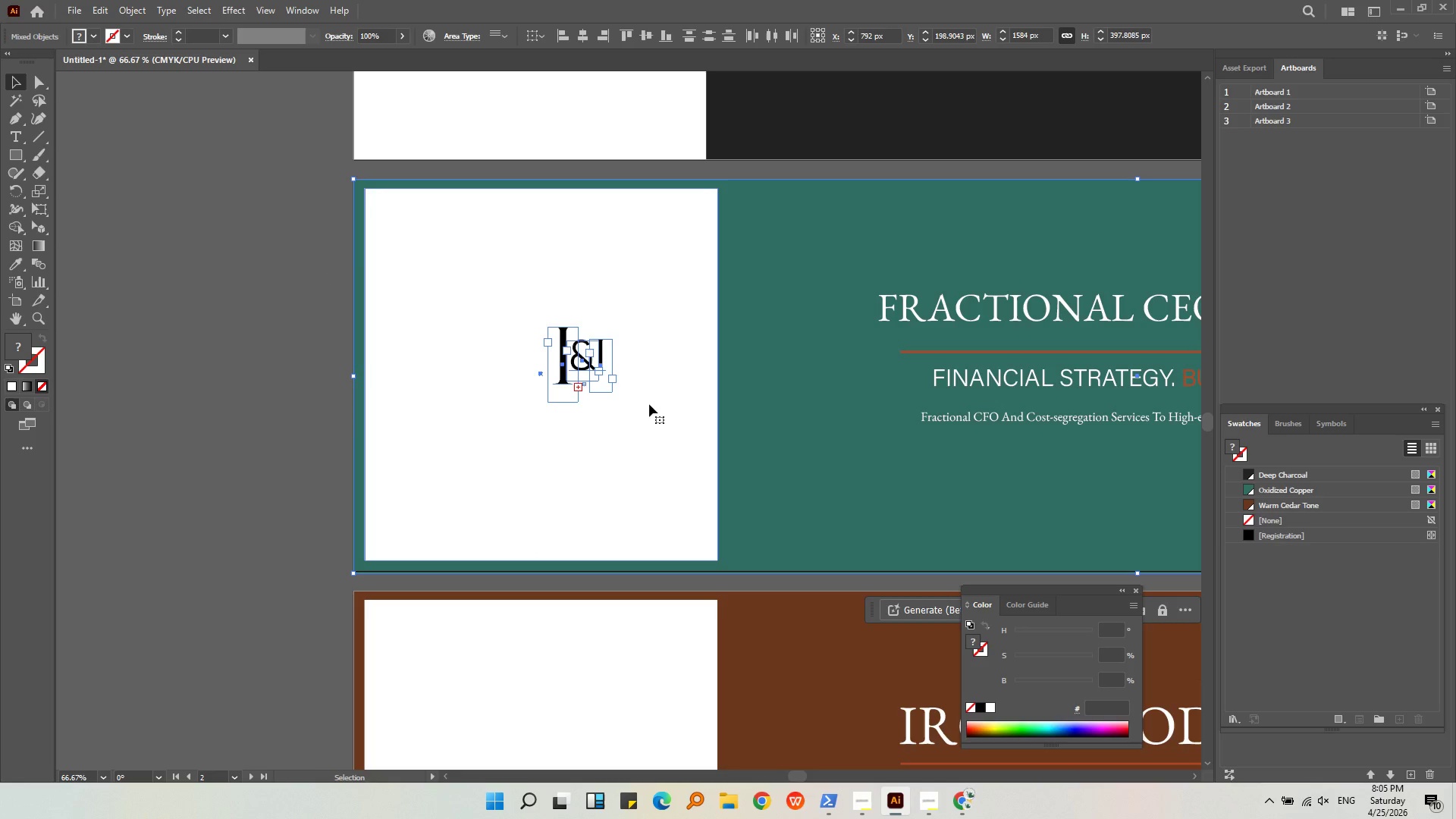 
hold_key(key=ShiftLeft, duration=1.41)
left_click([649, 404])
 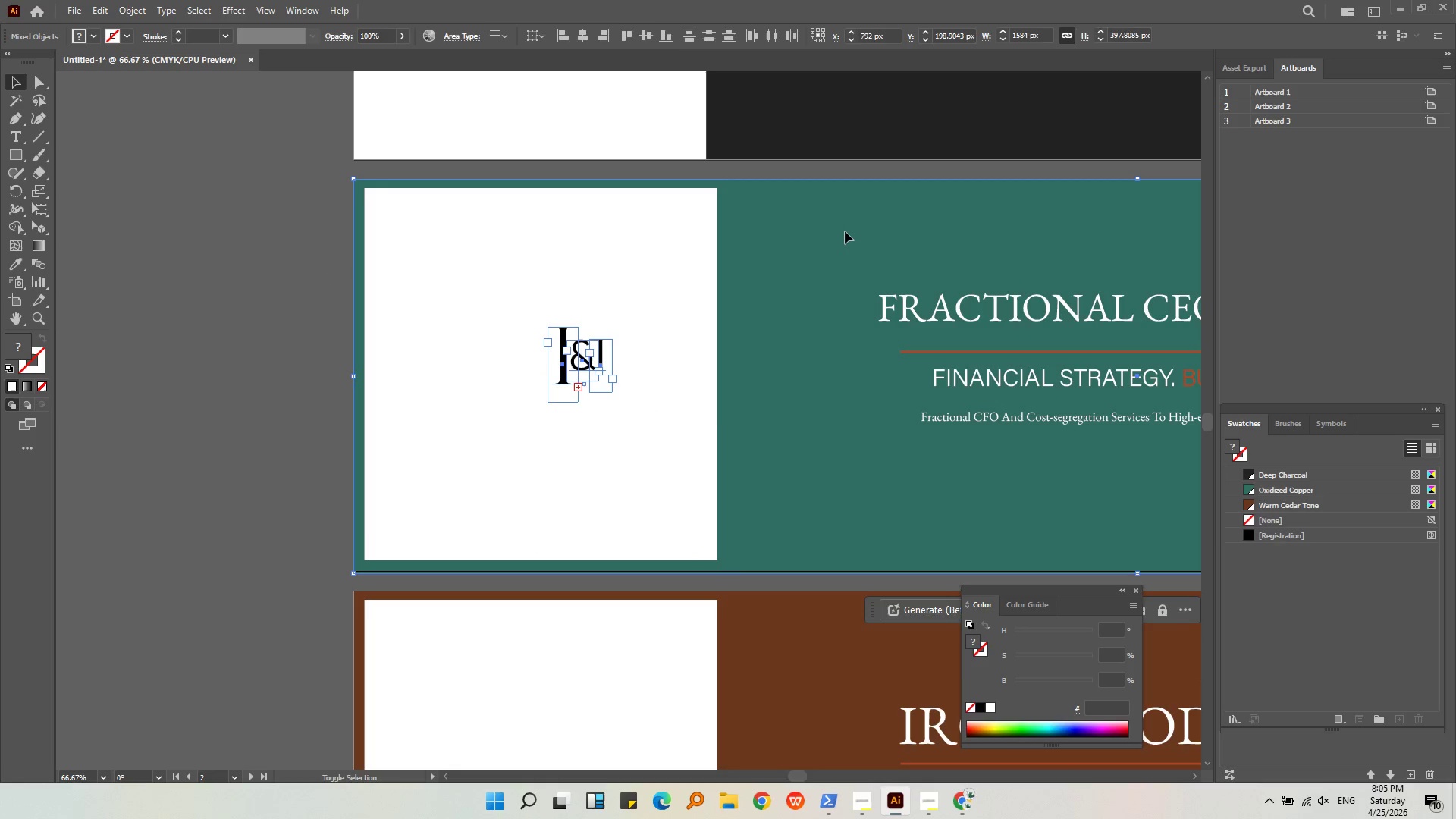 
left_click([845, 231])
 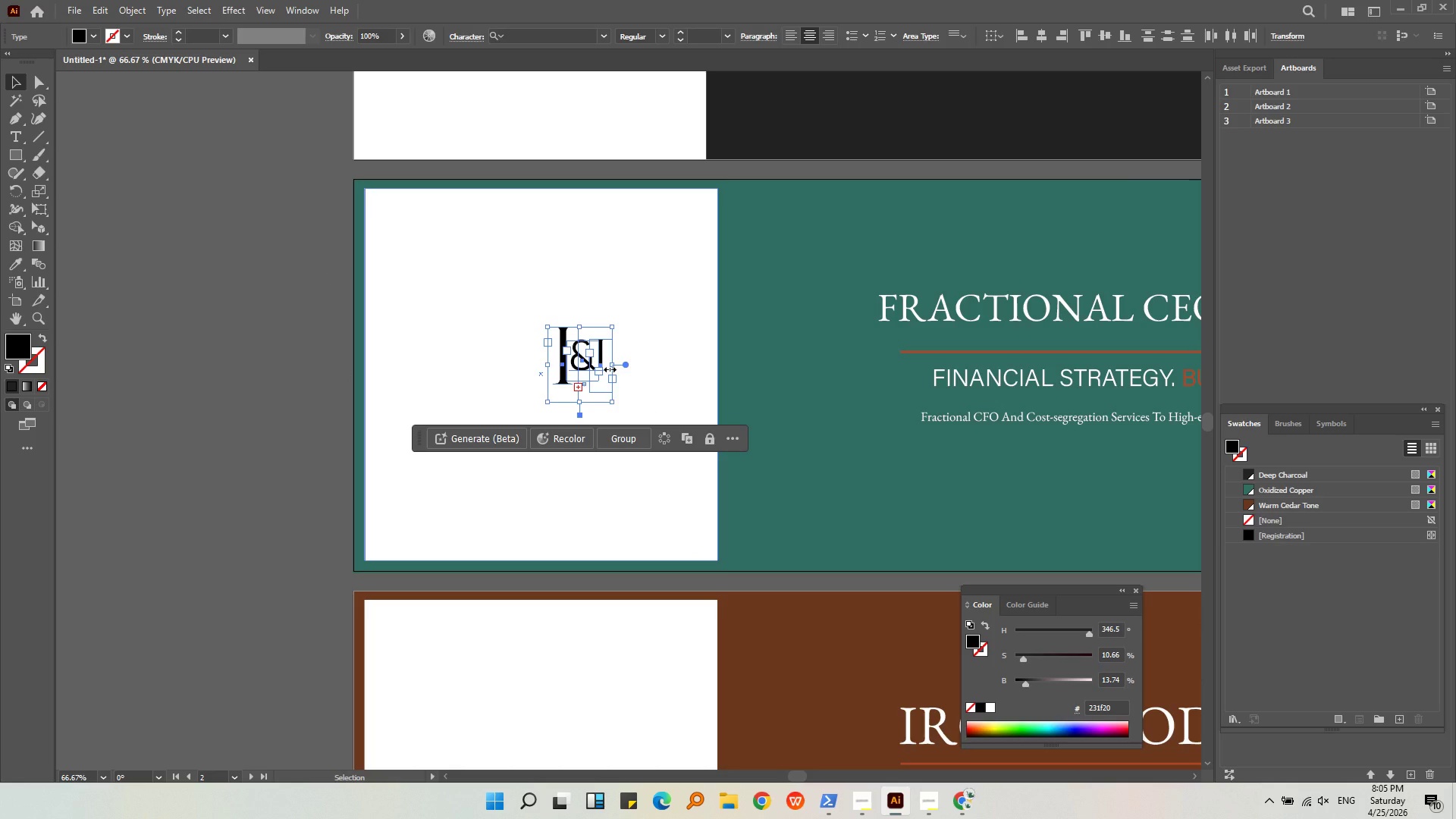 
left_click_drag(start_coordinate=[564, 375], to_coordinate=[247, 371])
 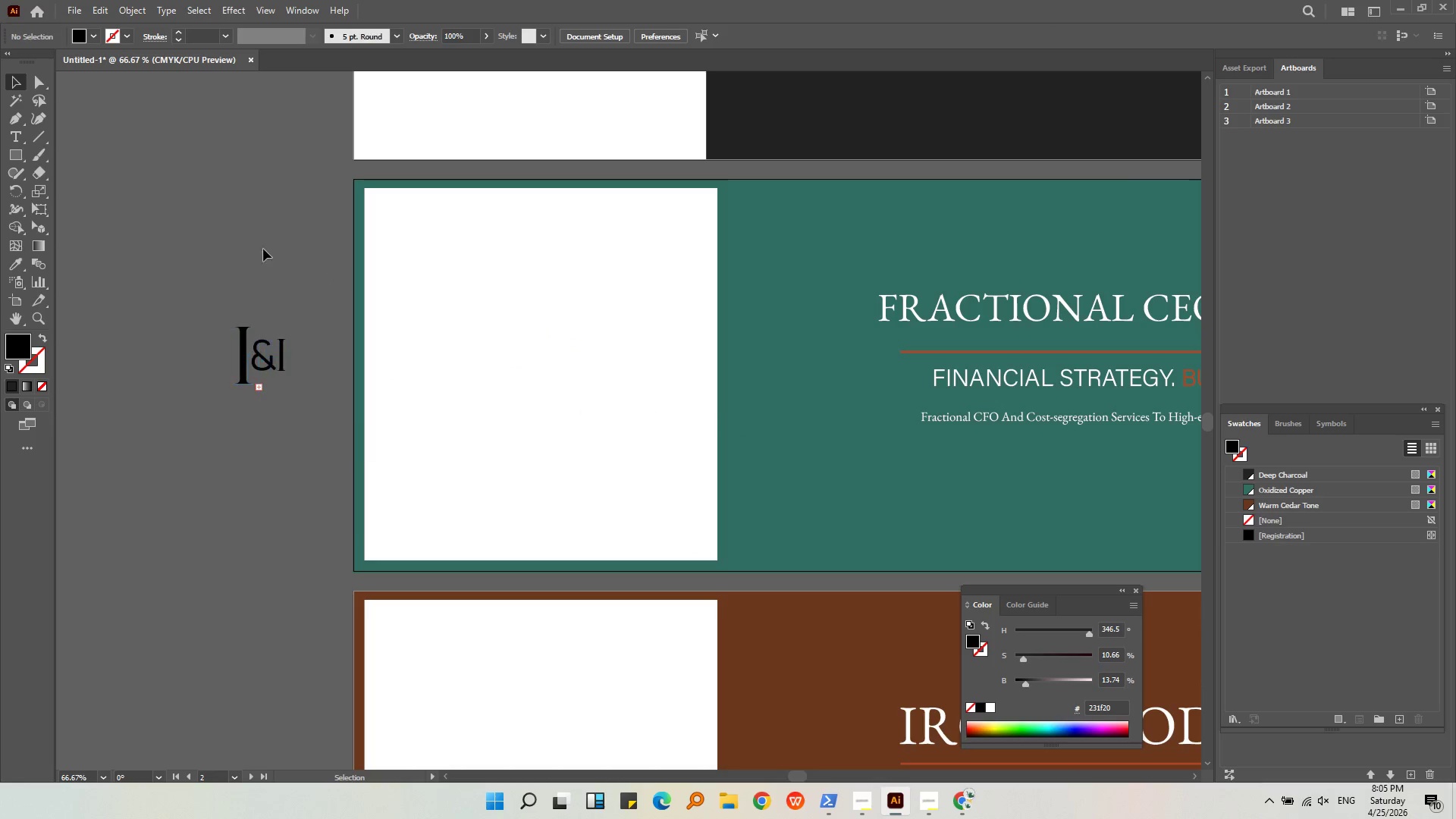 
hold_key(key=ShiftLeft, duration=1.09)
 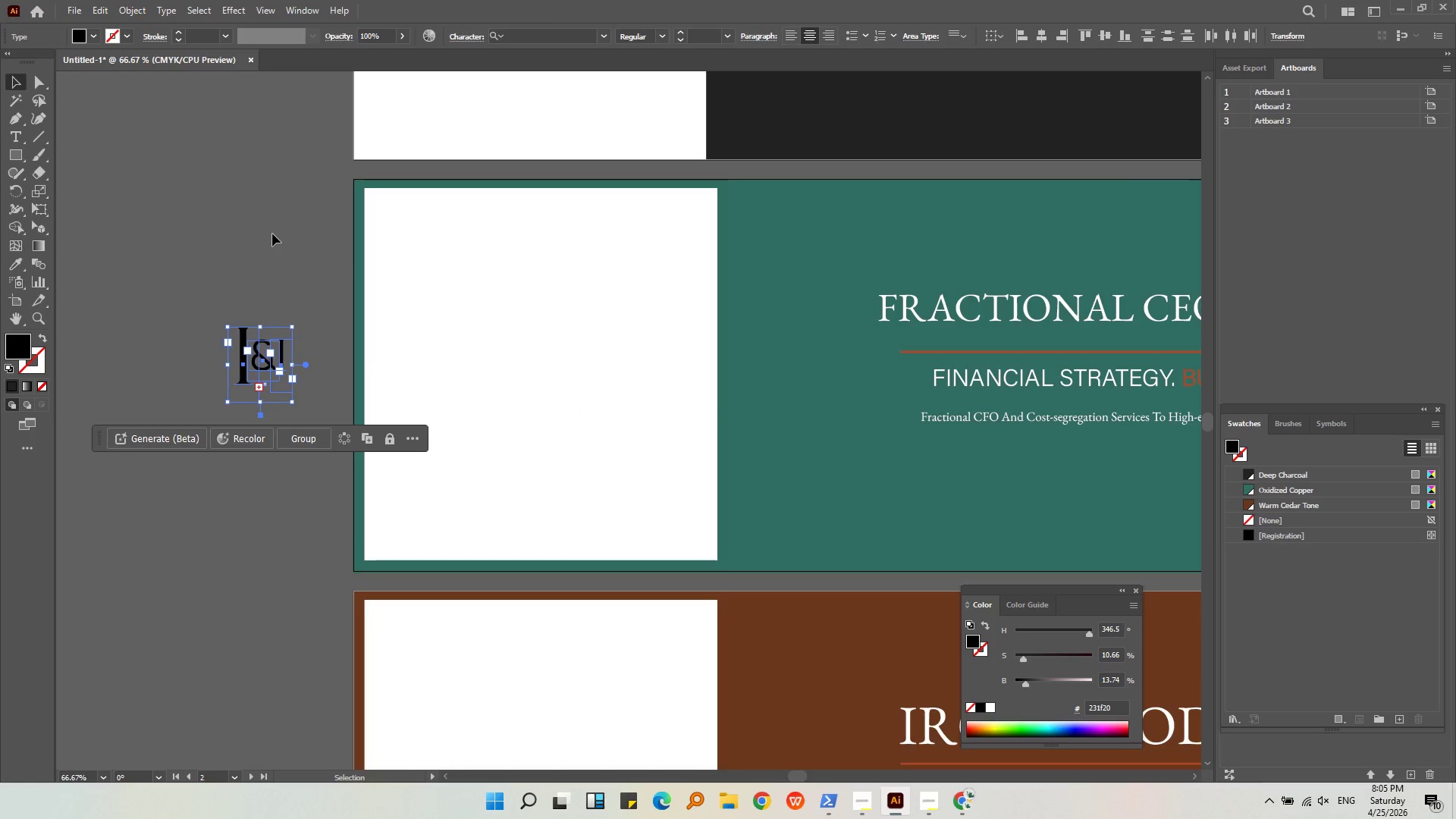 
left_click([272, 234])
 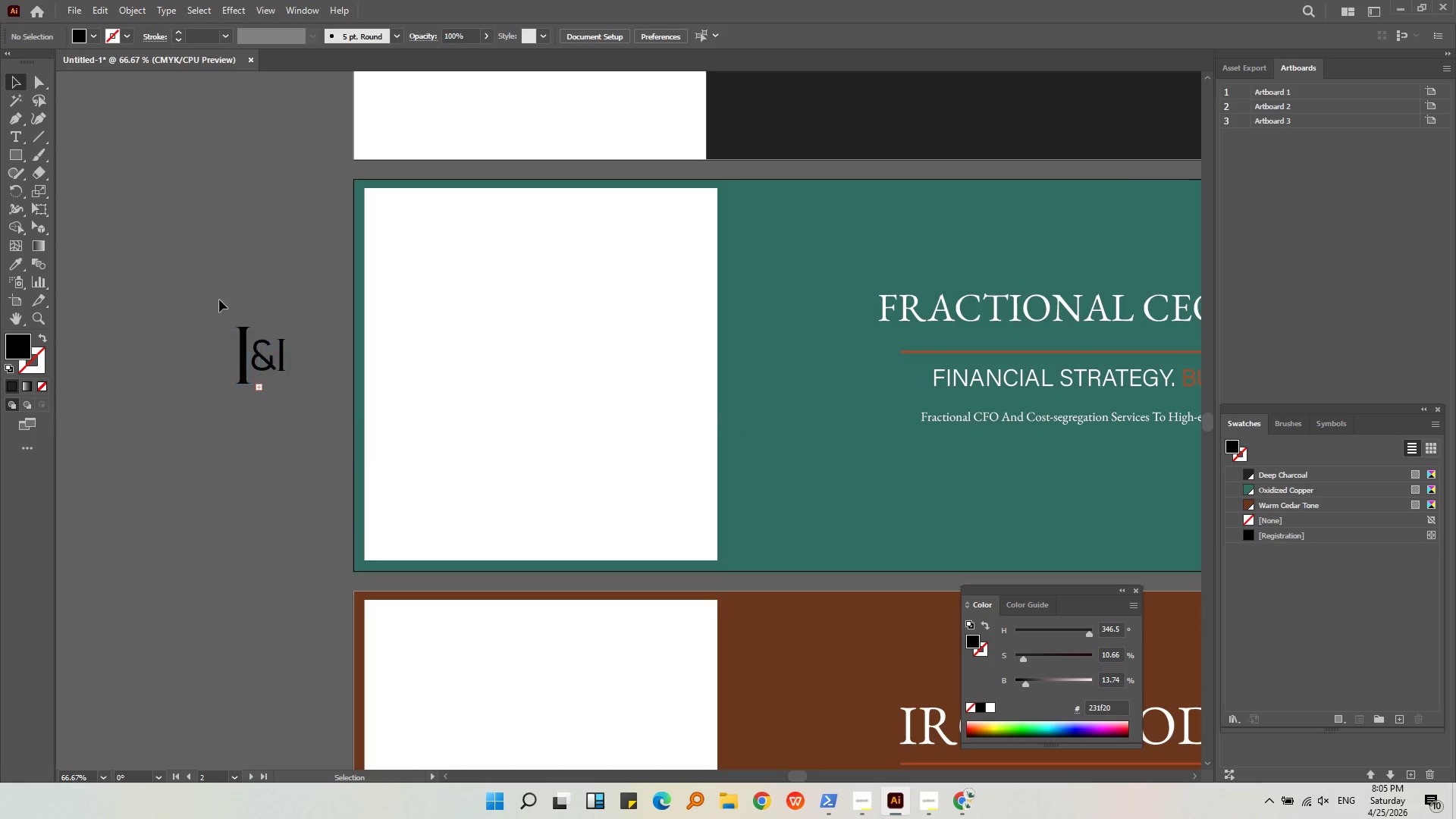 
key(Alt+AltLeft)
 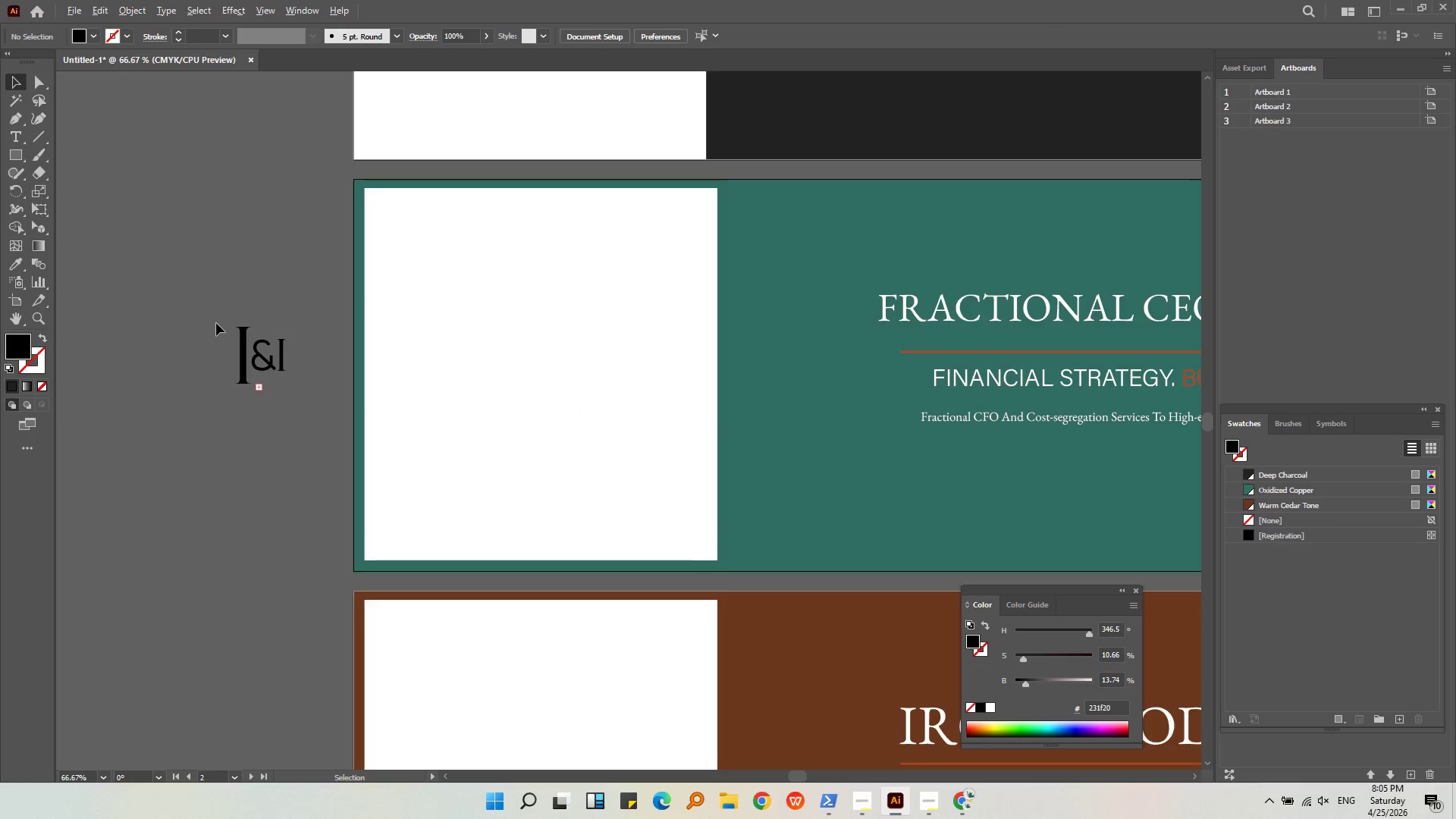 
left_click_drag(start_coordinate=[246, 265], to_coordinate=[422, 556])
 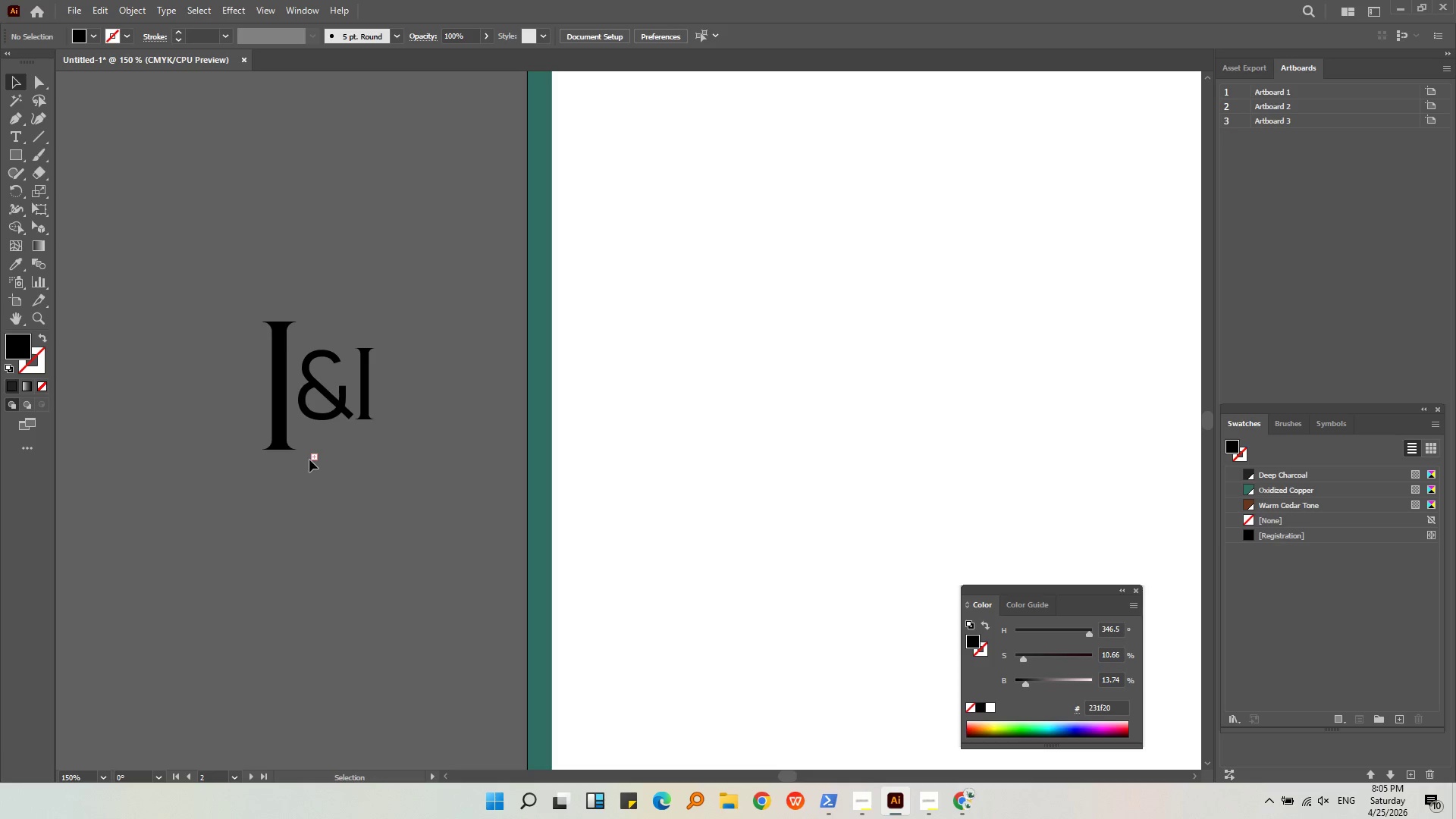 
scroll: coordinate [216, 334], scroll_direction: up, amount: 2.0
 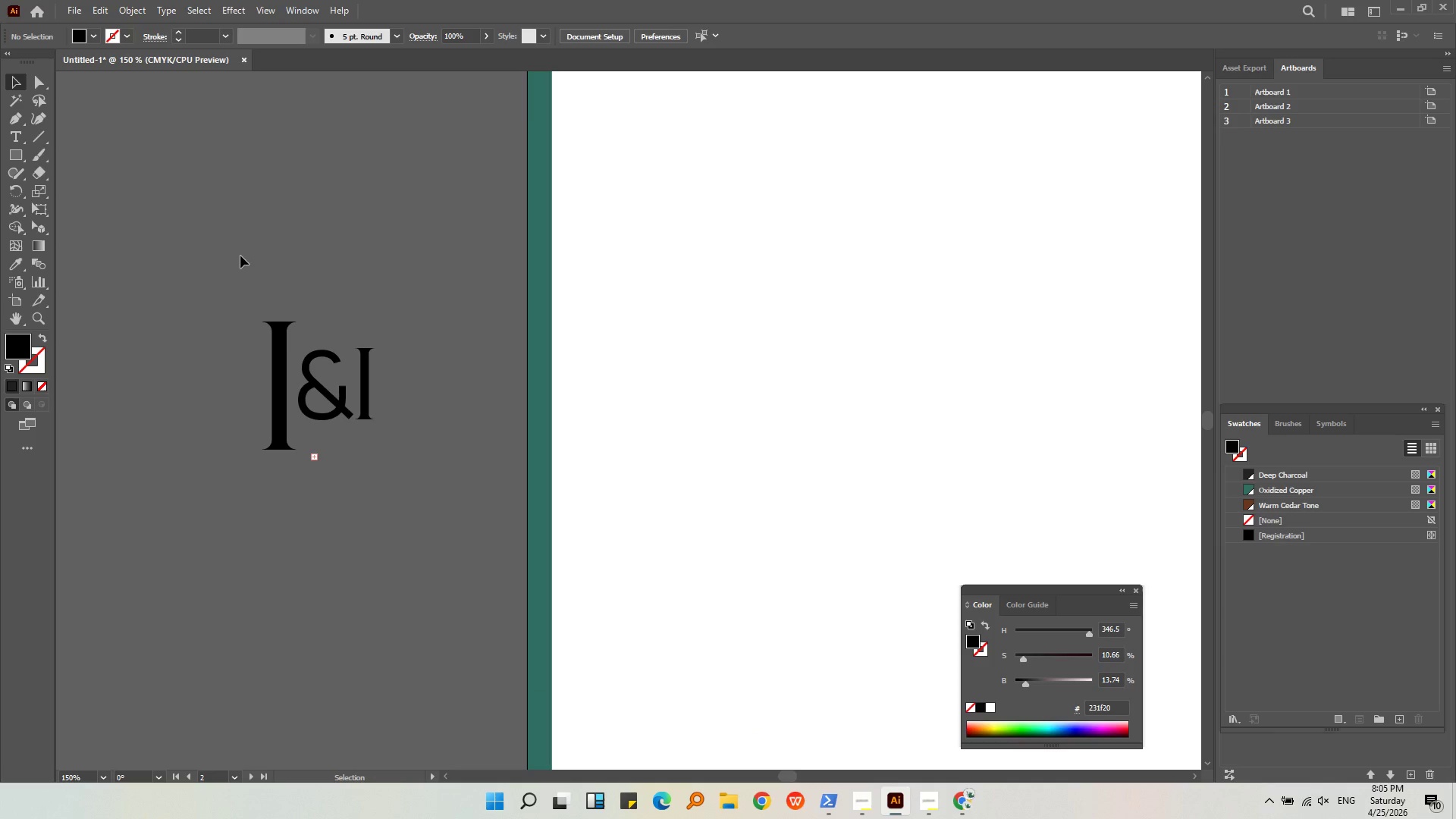 
left_click([315, 460])
 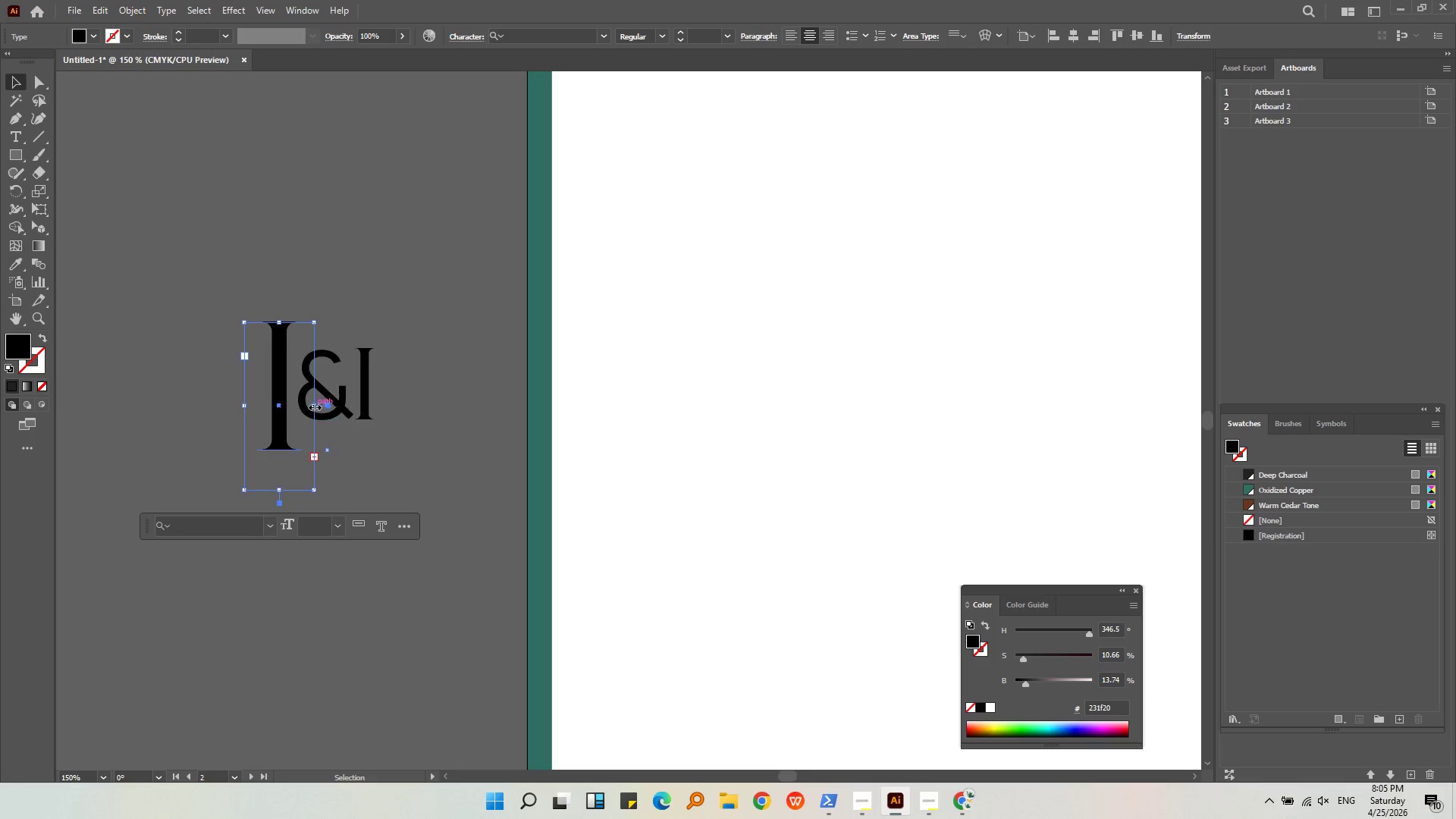 
left_click_drag(start_coordinate=[314, 406], to_coordinate=[454, 416])
 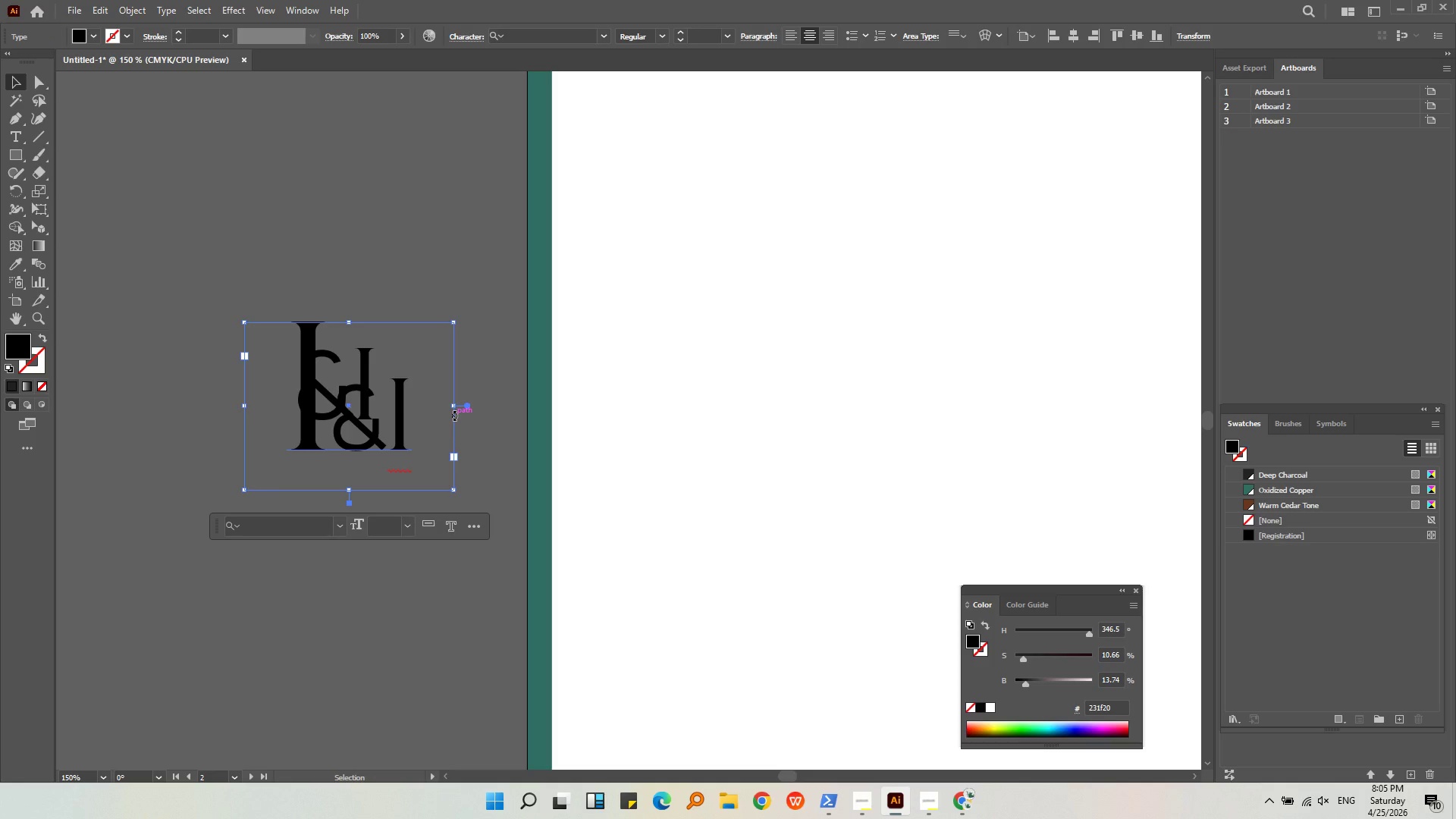 
key(Control+Z)
 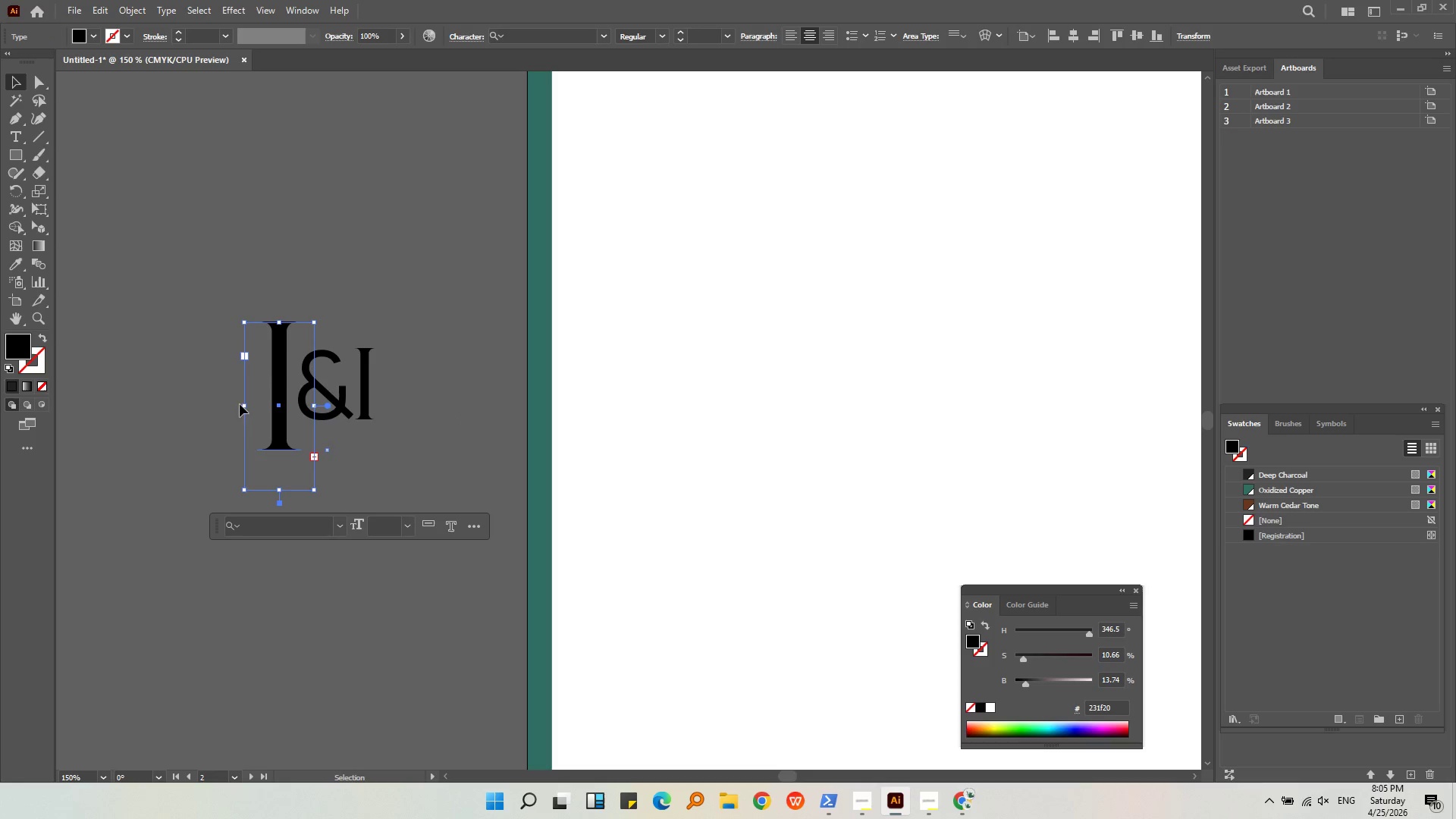 
left_click_drag(start_coordinate=[243, 404], to_coordinate=[128, 412])
 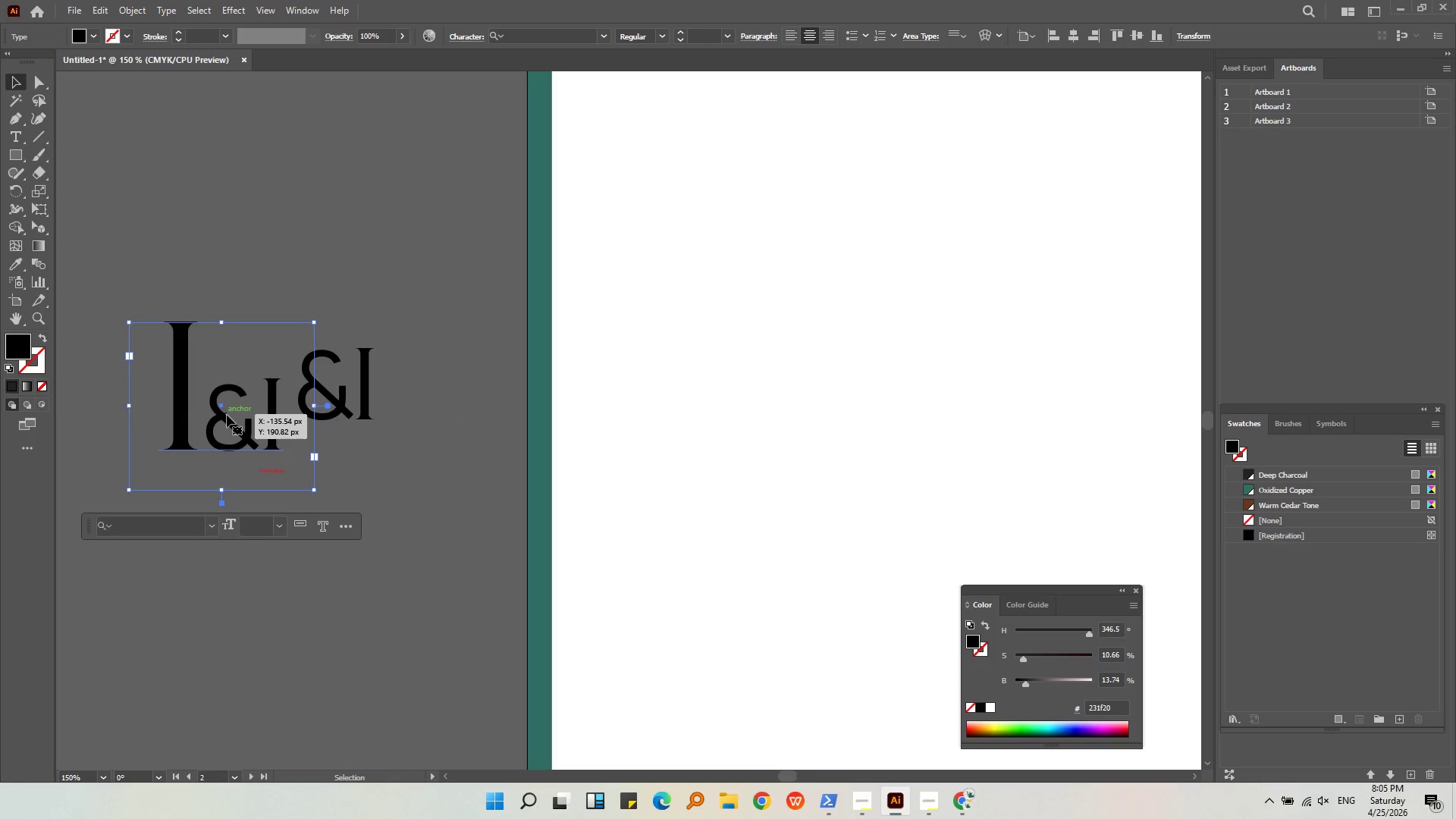 
double_click([227, 415])
 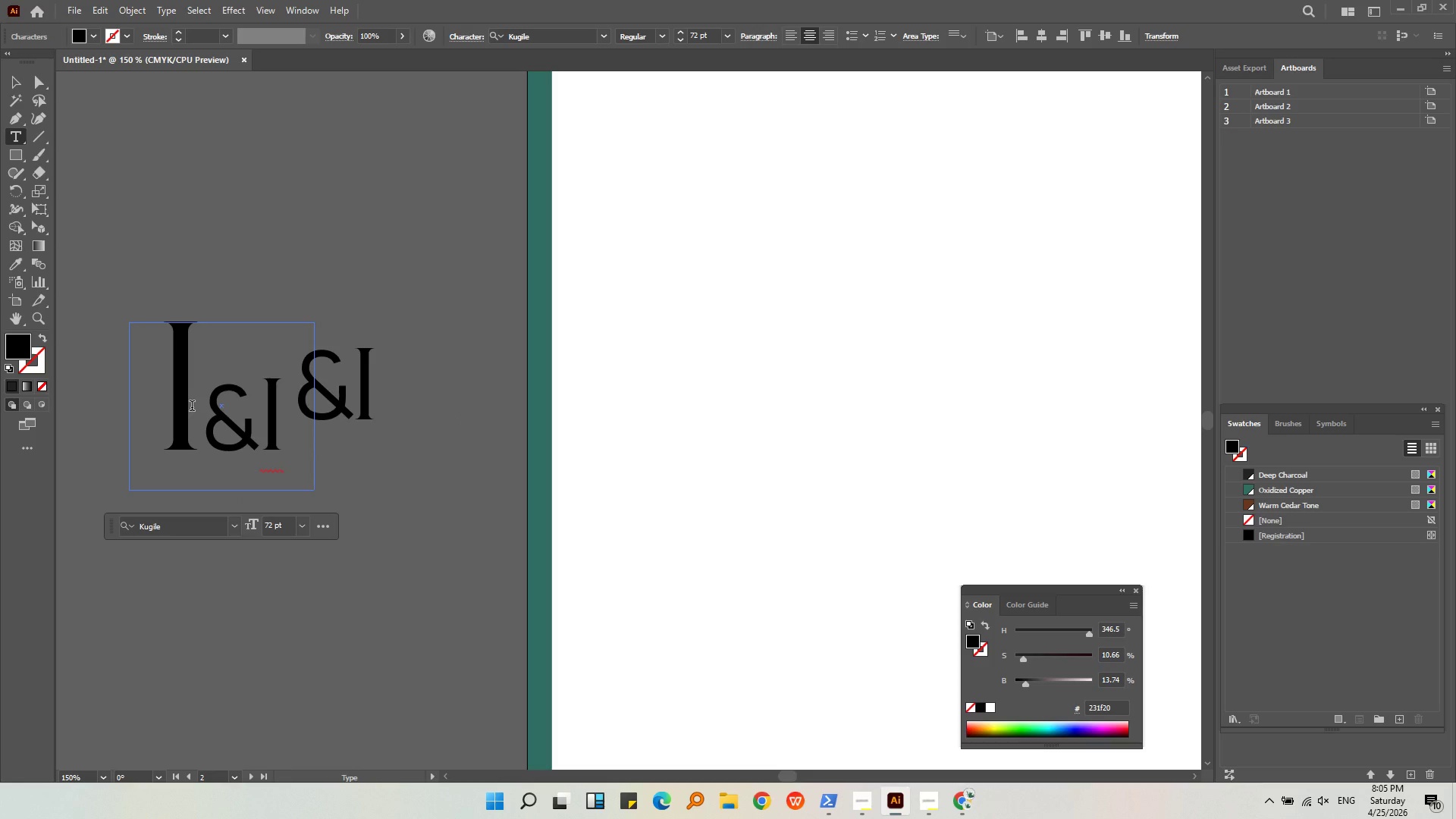 
left_click_drag(start_coordinate=[192, 407], to_coordinate=[277, 421])
 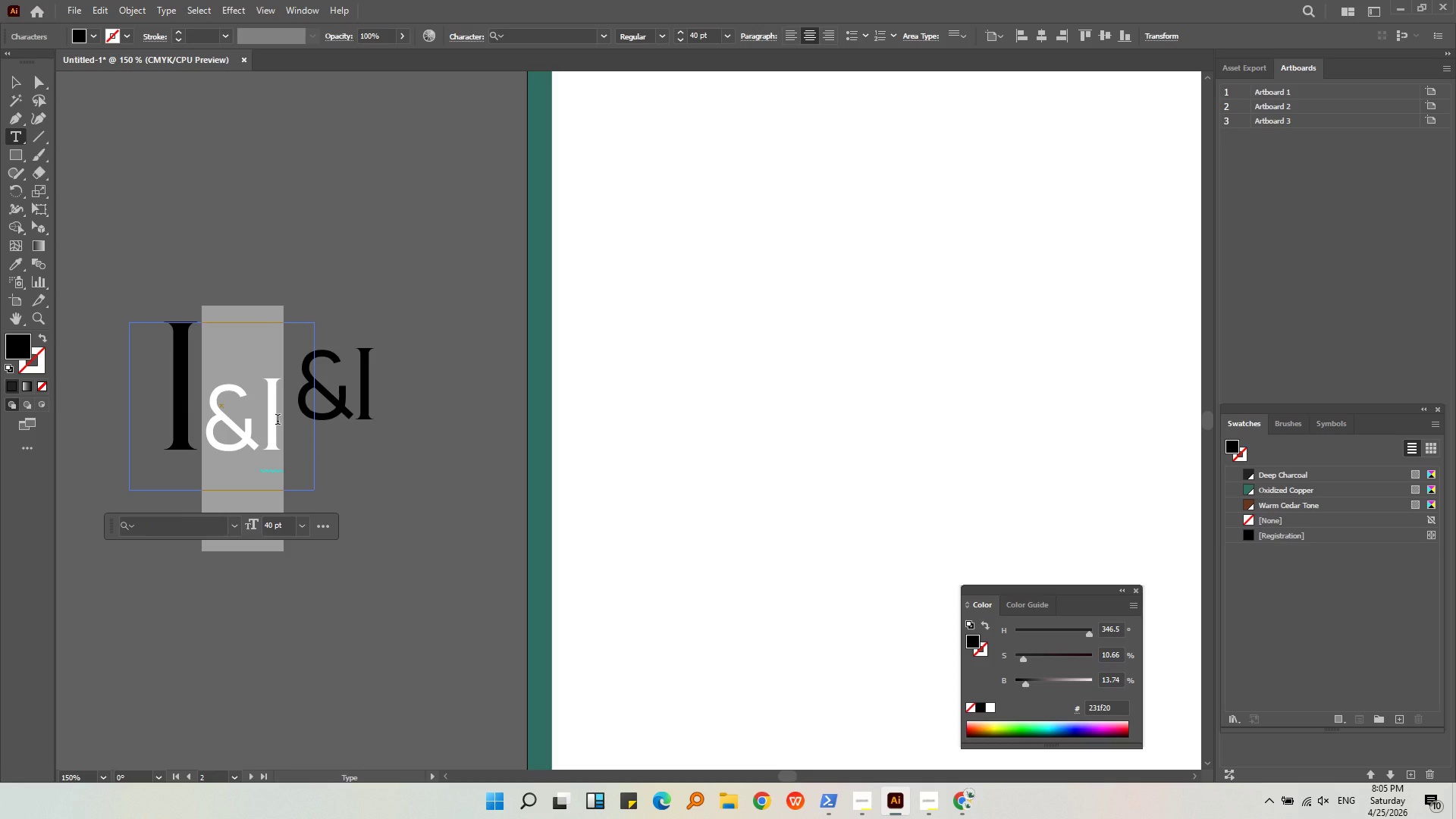 
key(Backspace)
 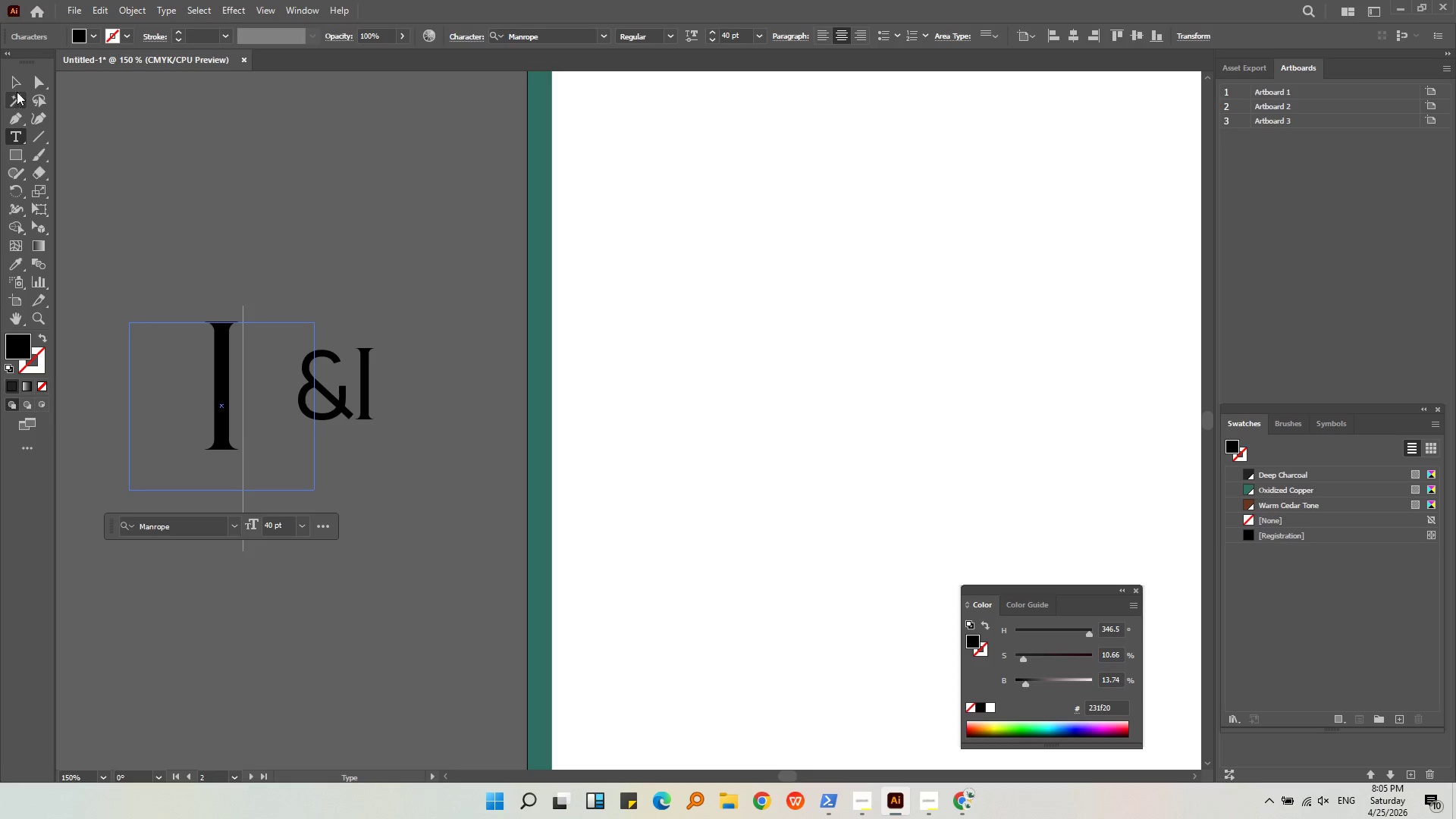 
double_click([259, 231])
 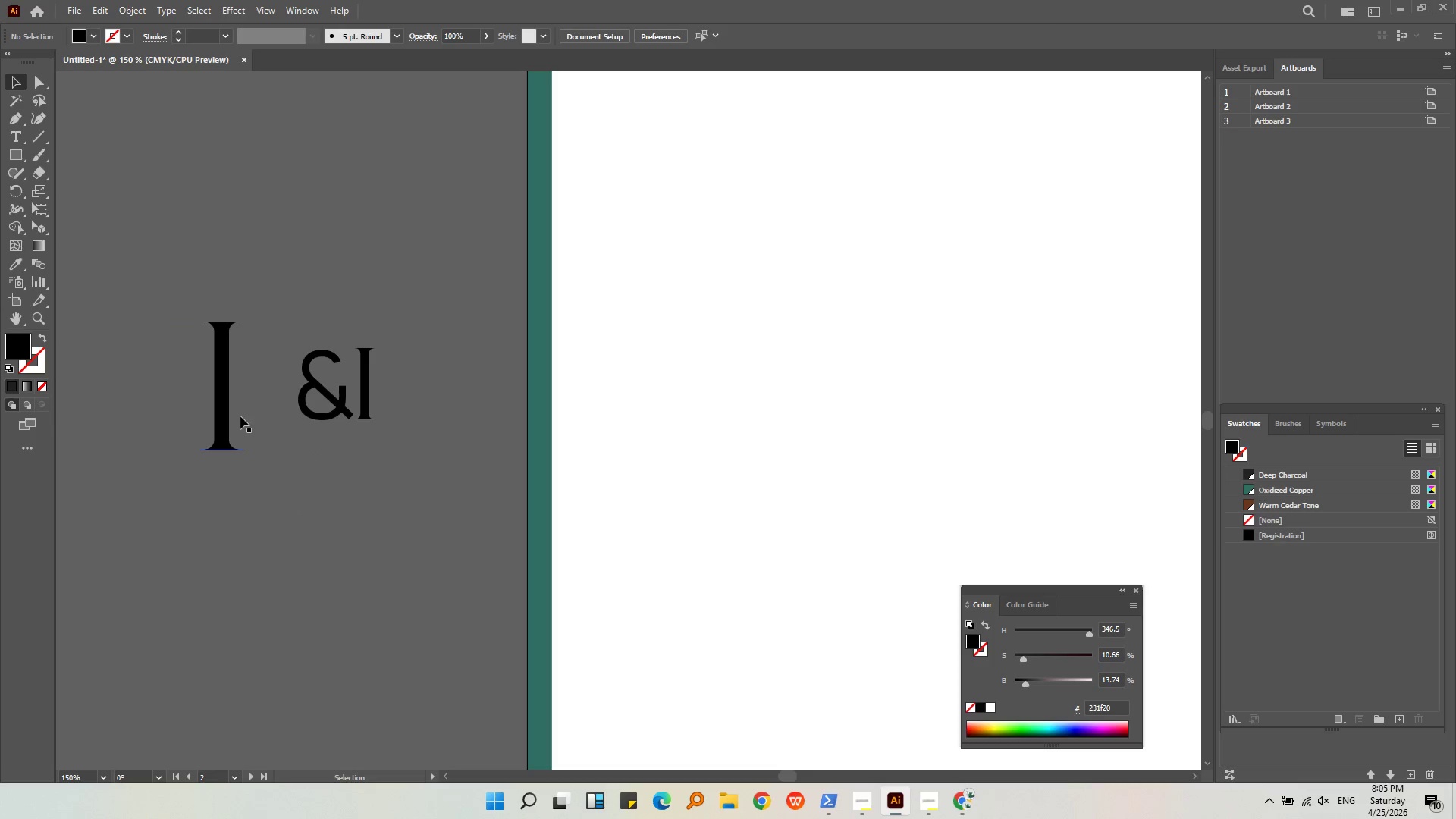 
left_click_drag(start_coordinate=[238, 416], to_coordinate=[292, 423])
 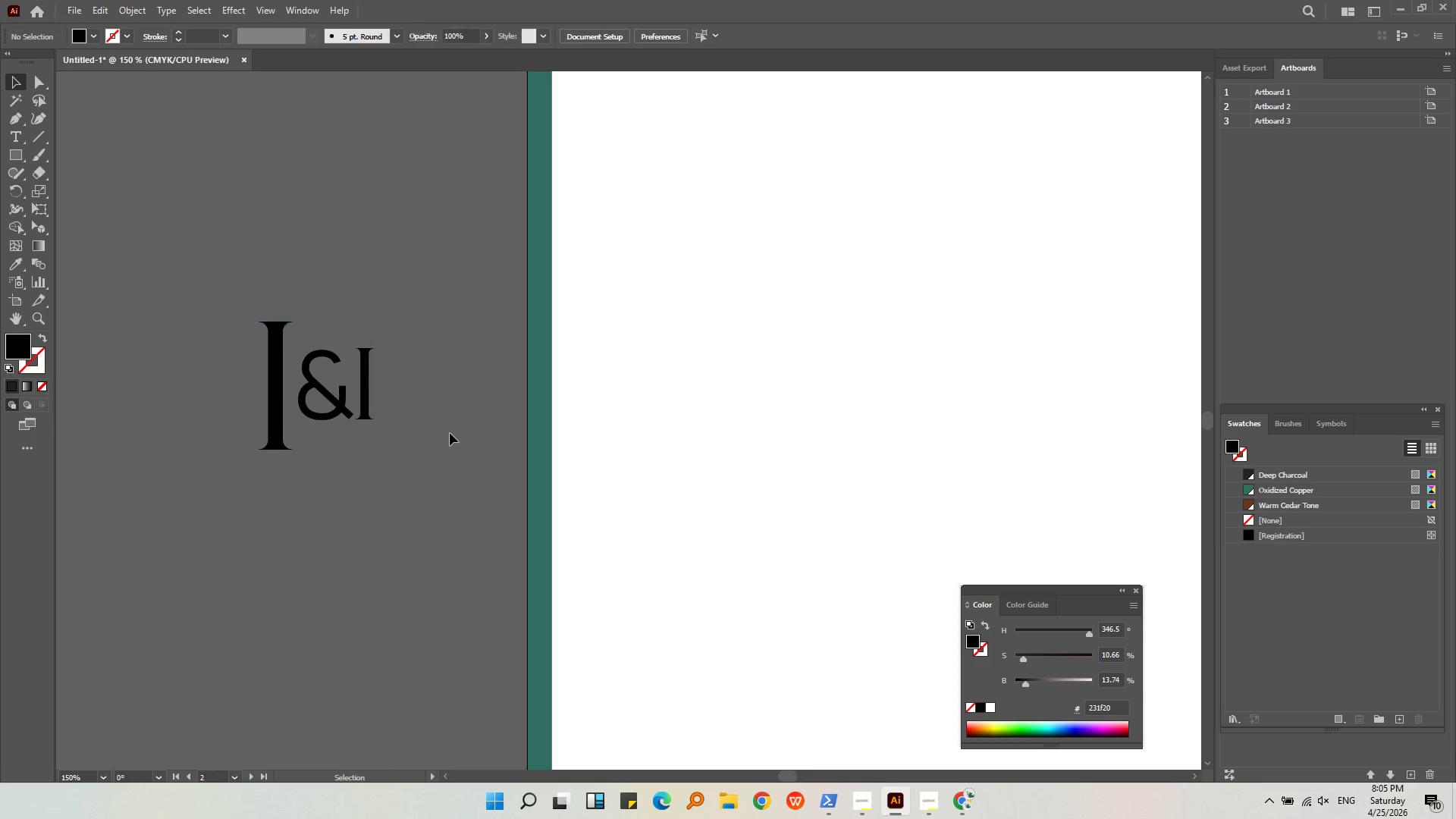 
hold_key(key=ShiftLeft, duration=1.23)
 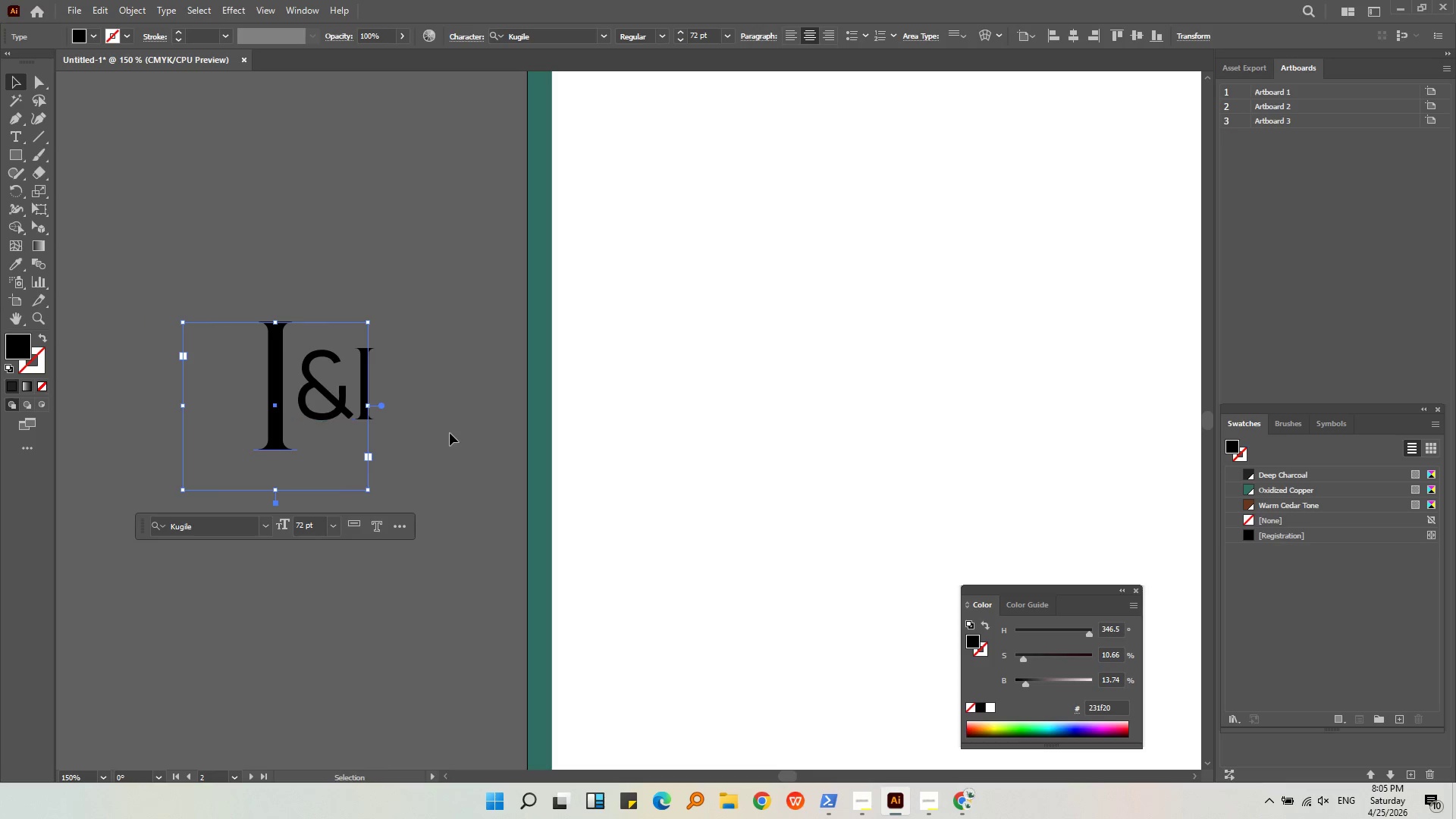 
left_click([450, 433])
 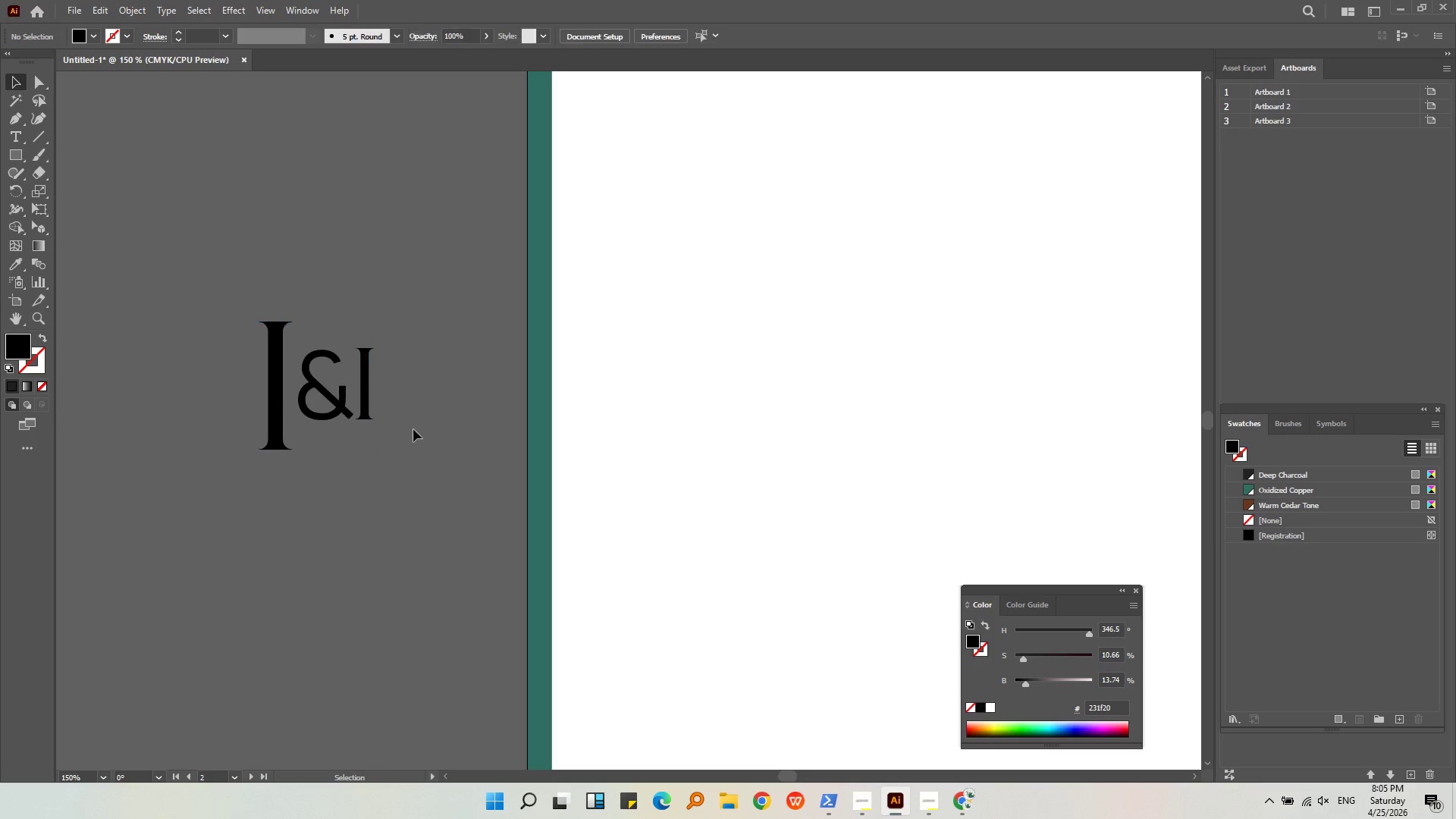 
hold_key(key=AltLeft, duration=0.36)
scroll: coordinate [290, 404], scroll_direction: up, amount: 2.0
 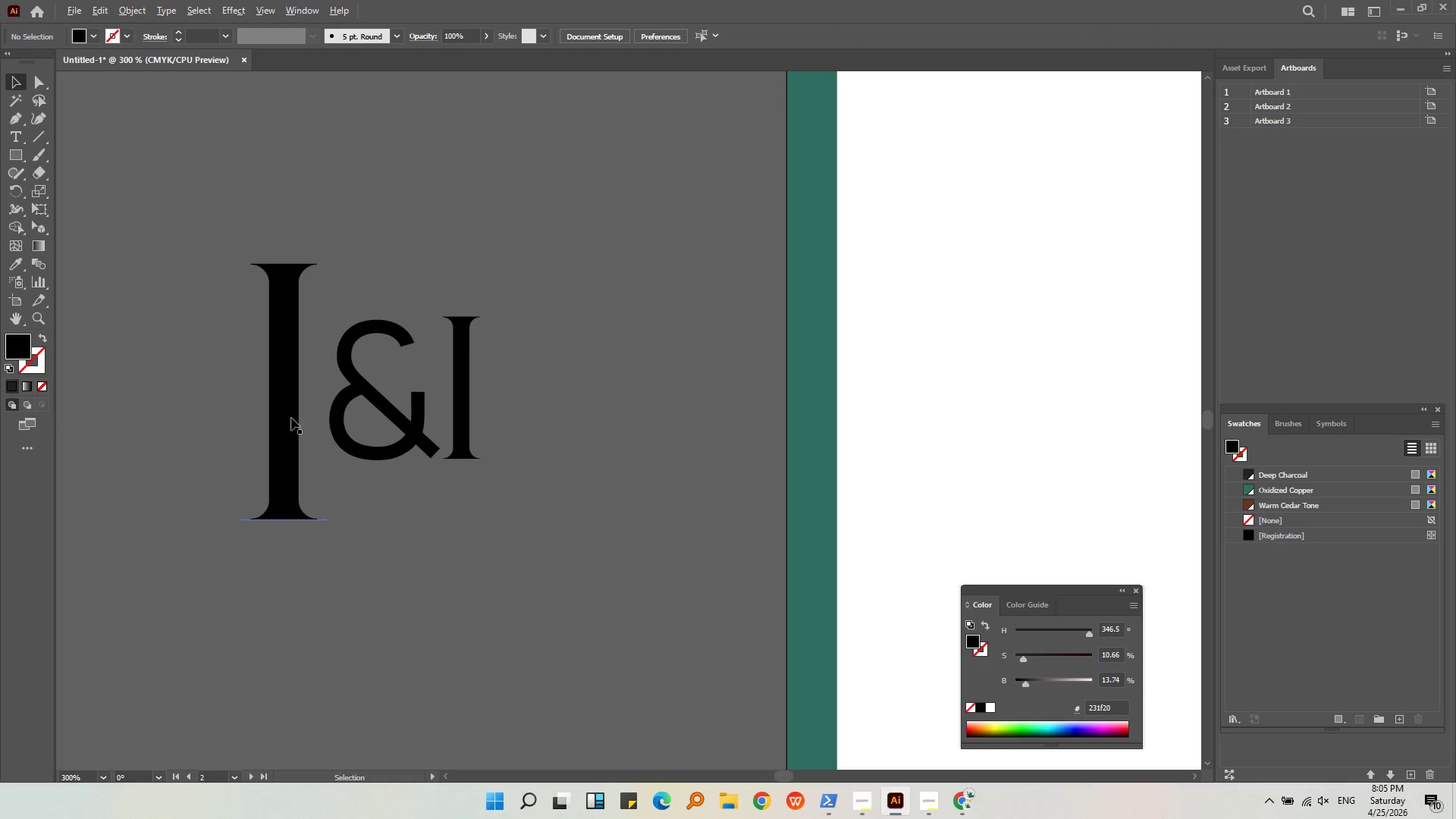 
left_click([281, 416])
 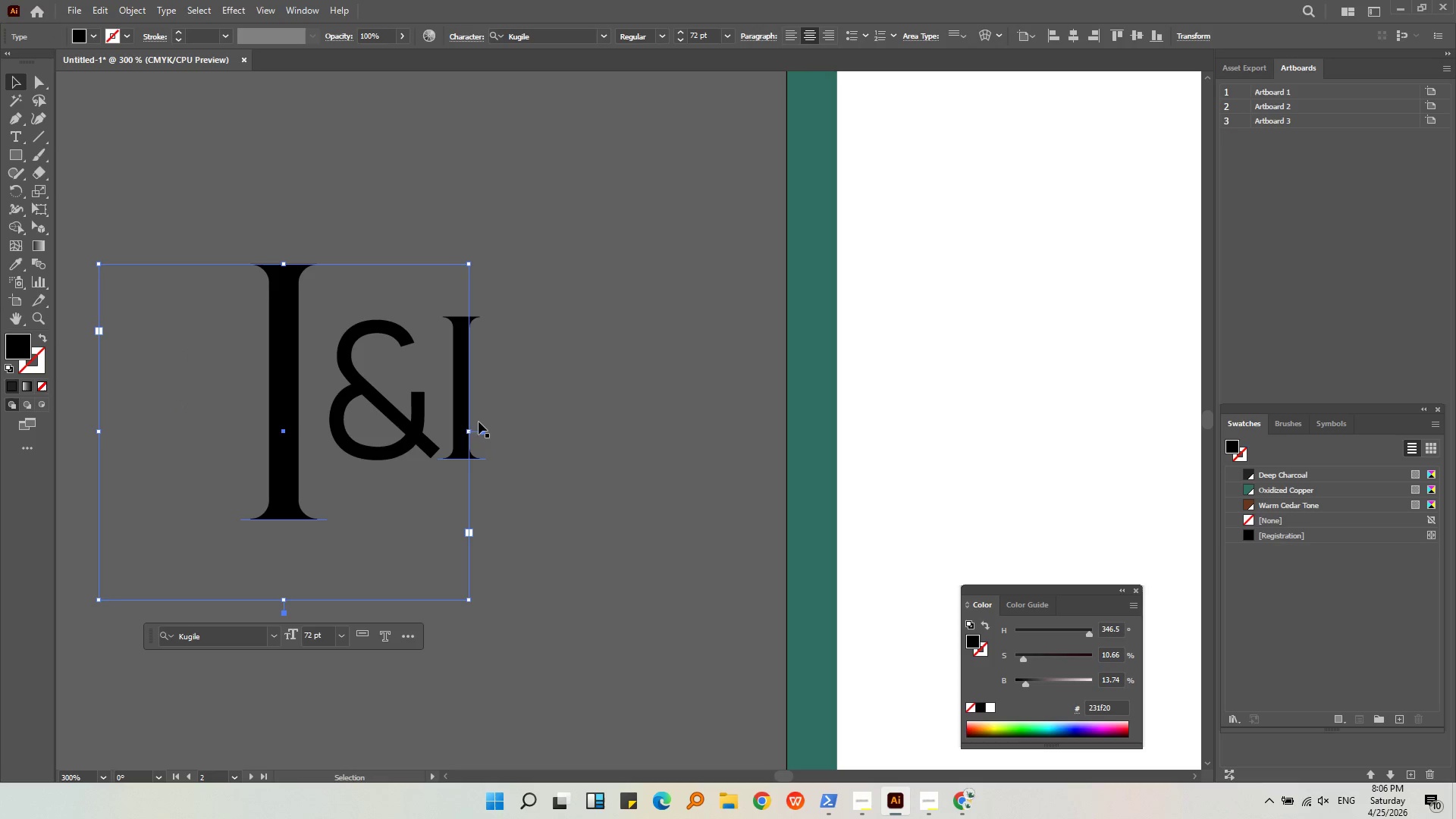 
left_click_drag(start_coordinate=[471, 431], to_coordinate=[207, 422])
 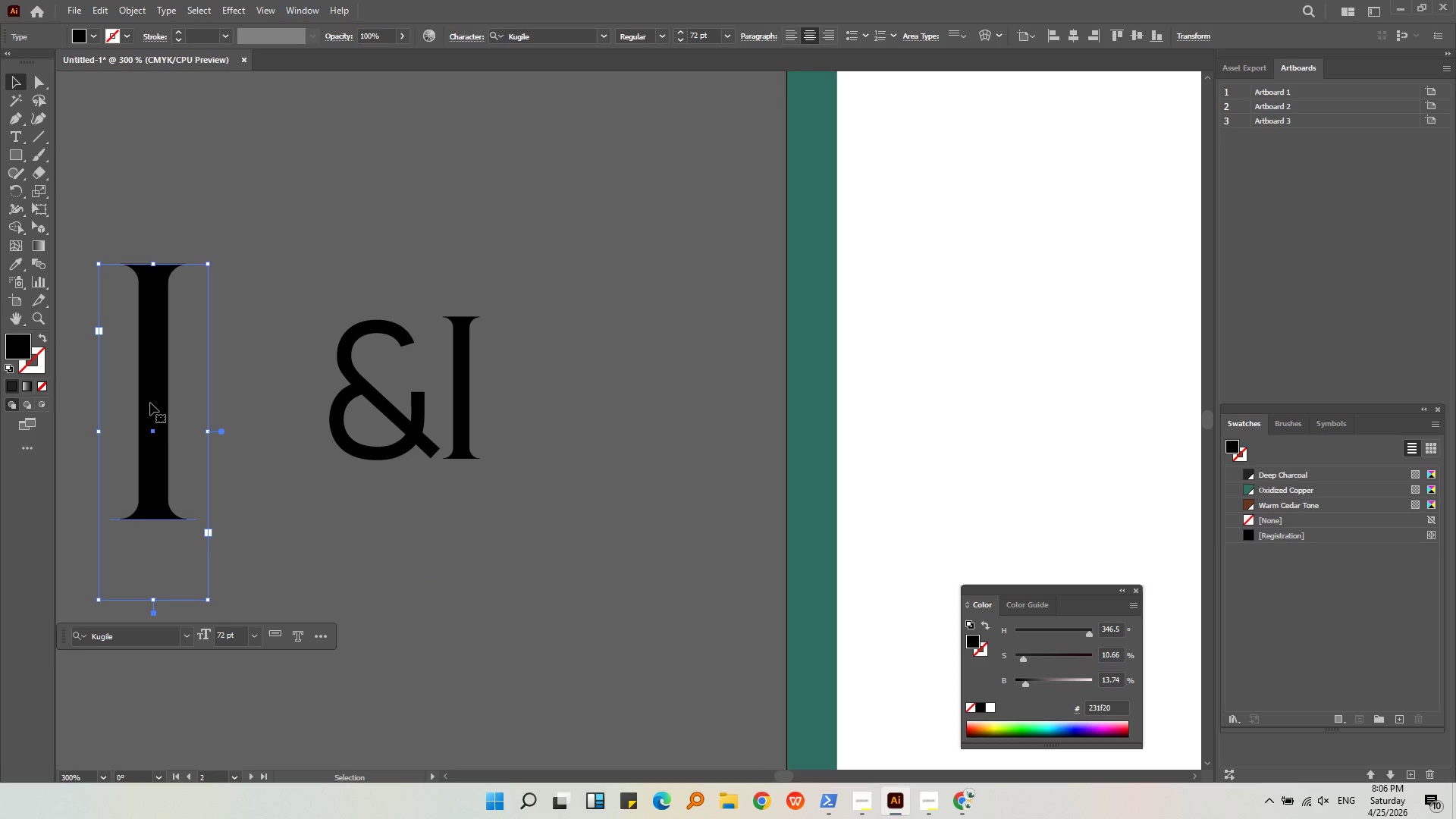 
left_click_drag(start_coordinate=[150, 403], to_coordinate=[286, 433])
 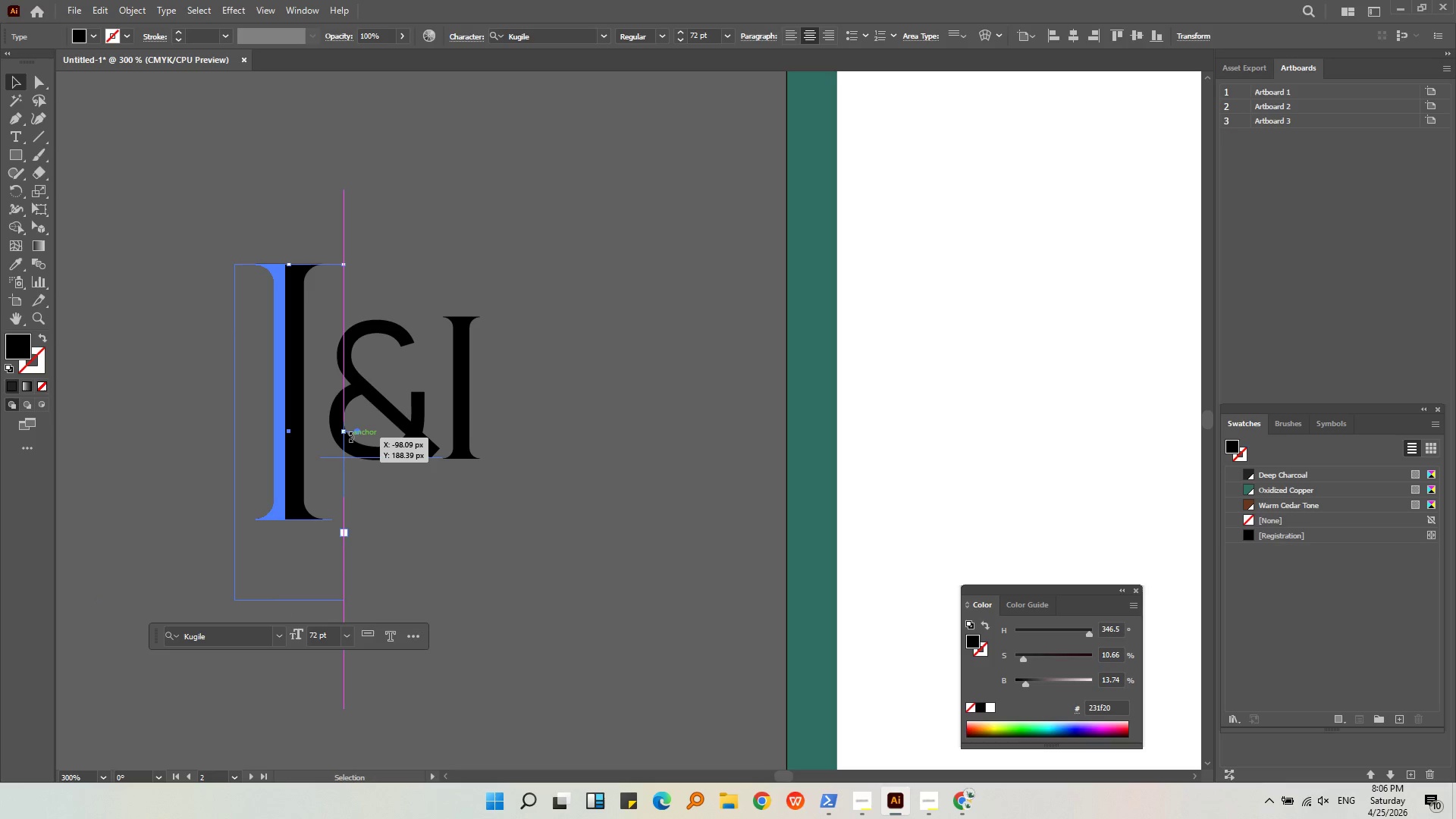 
hold_key(key=ShiftLeft, duration=1.7)
 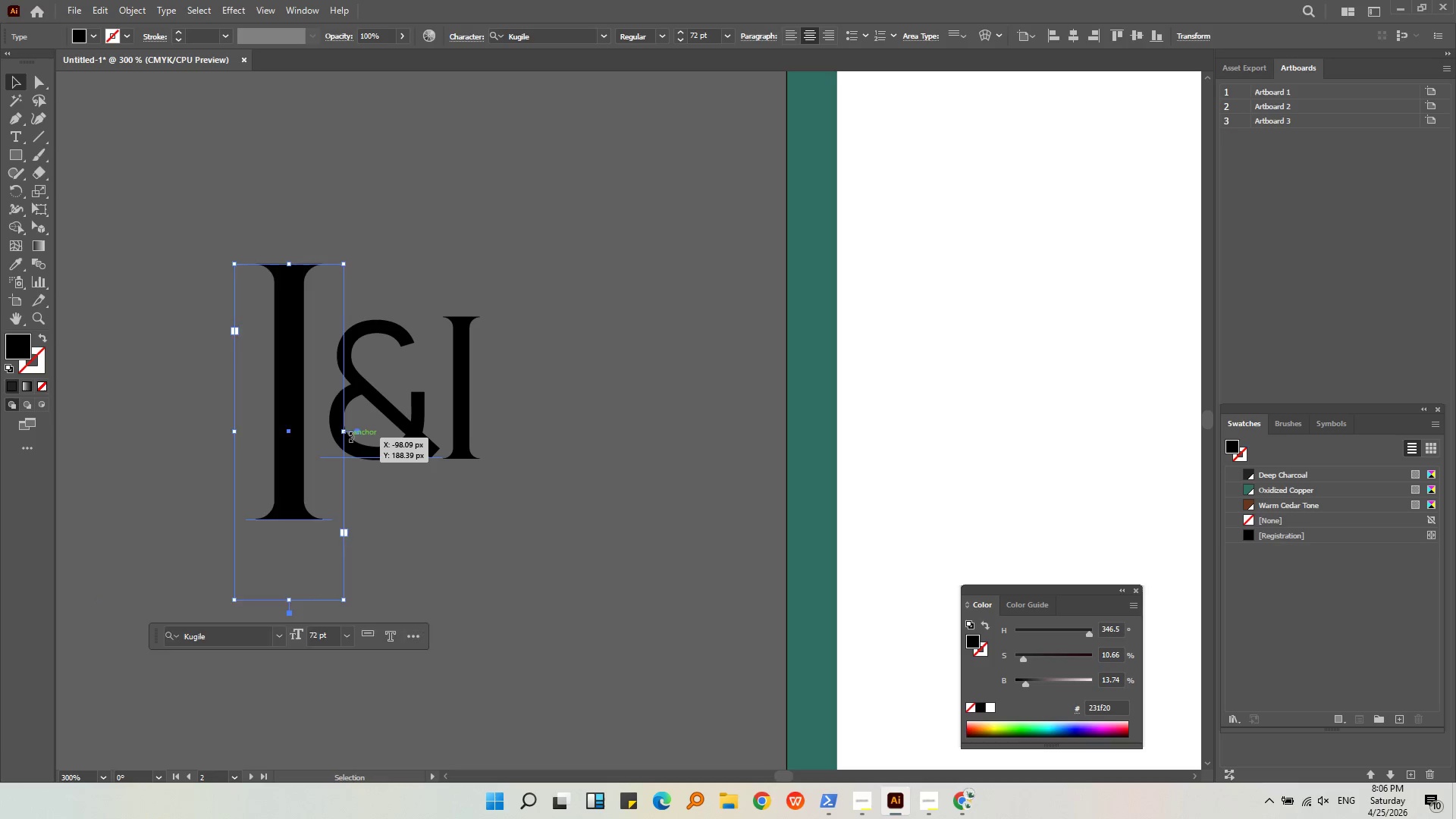 
left_click([350, 437])
 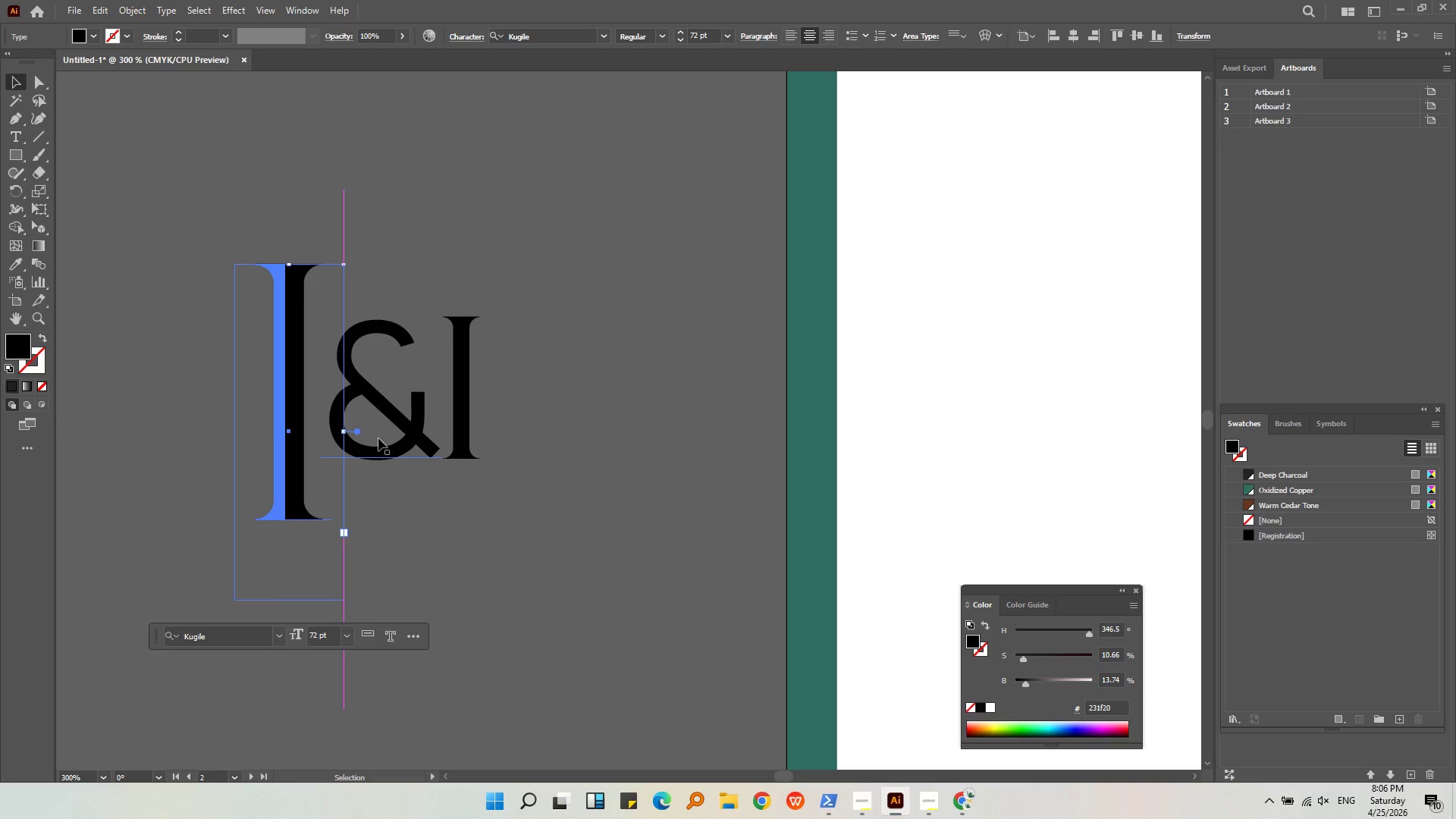 
left_click([379, 438])
 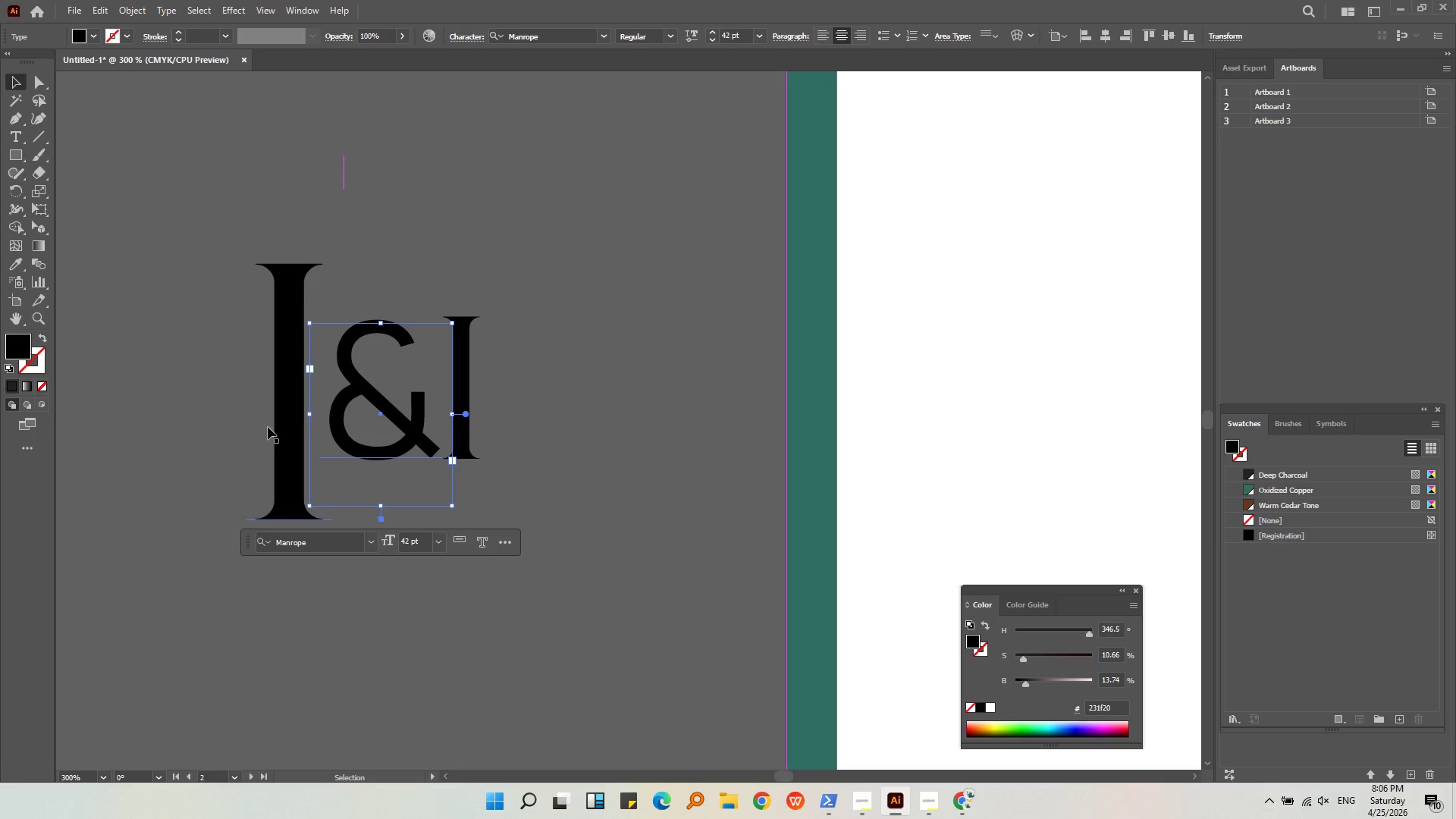 
left_click([267, 427])
 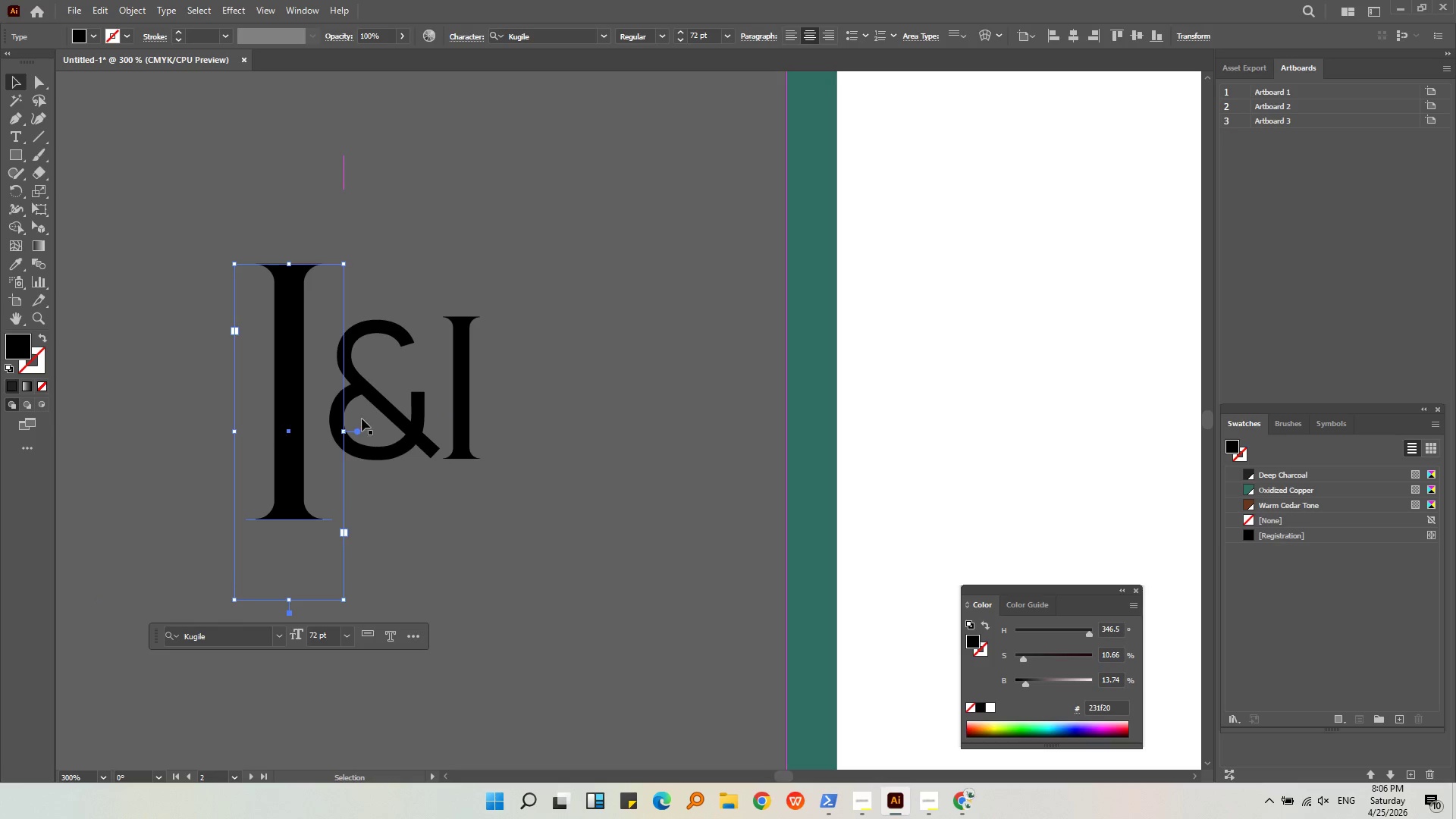 
left_click([391, 419])
 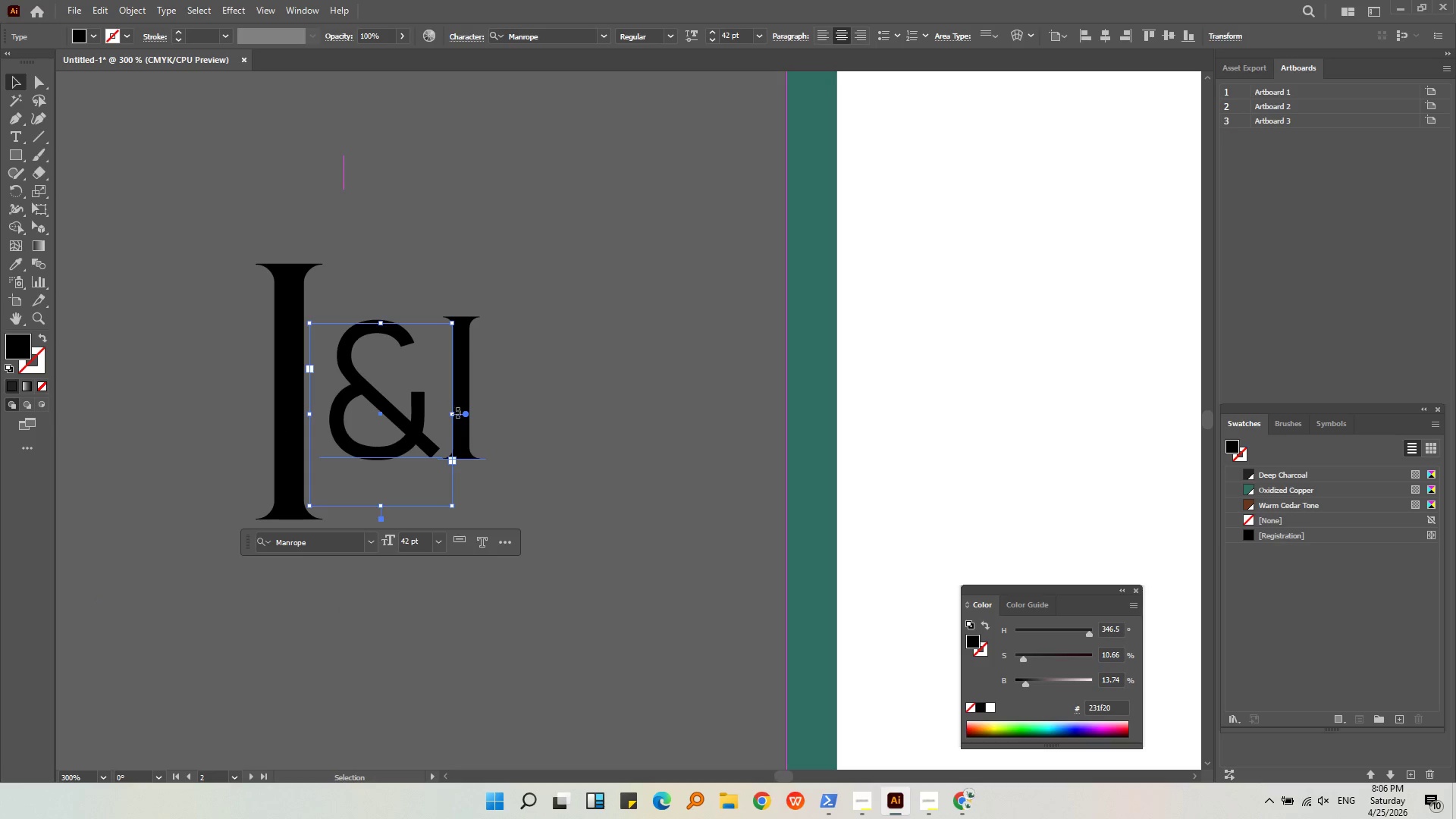 
left_click_drag(start_coordinate=[454, 413], to_coordinate=[582, 429])
 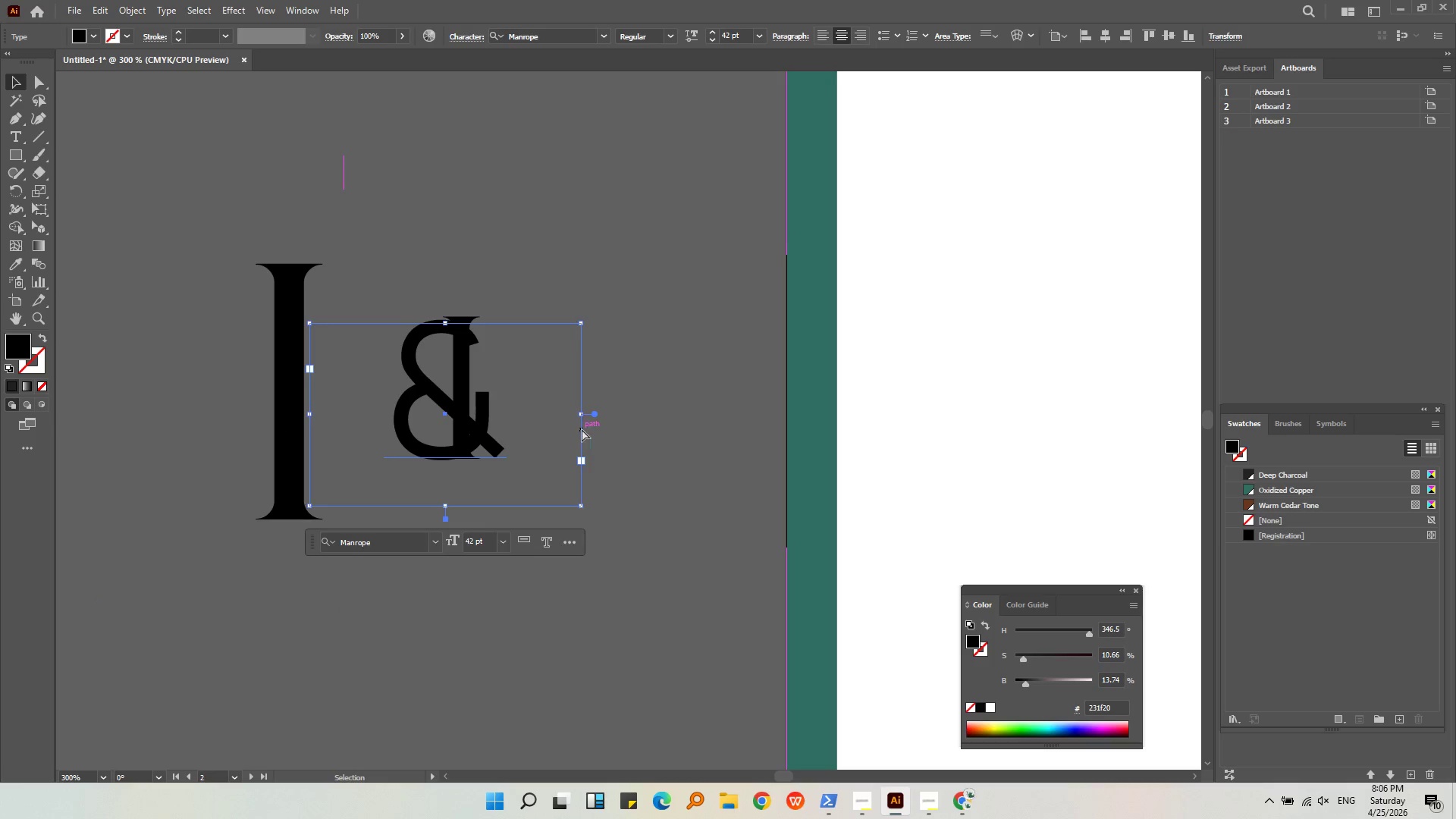 
key(Control+Z)
 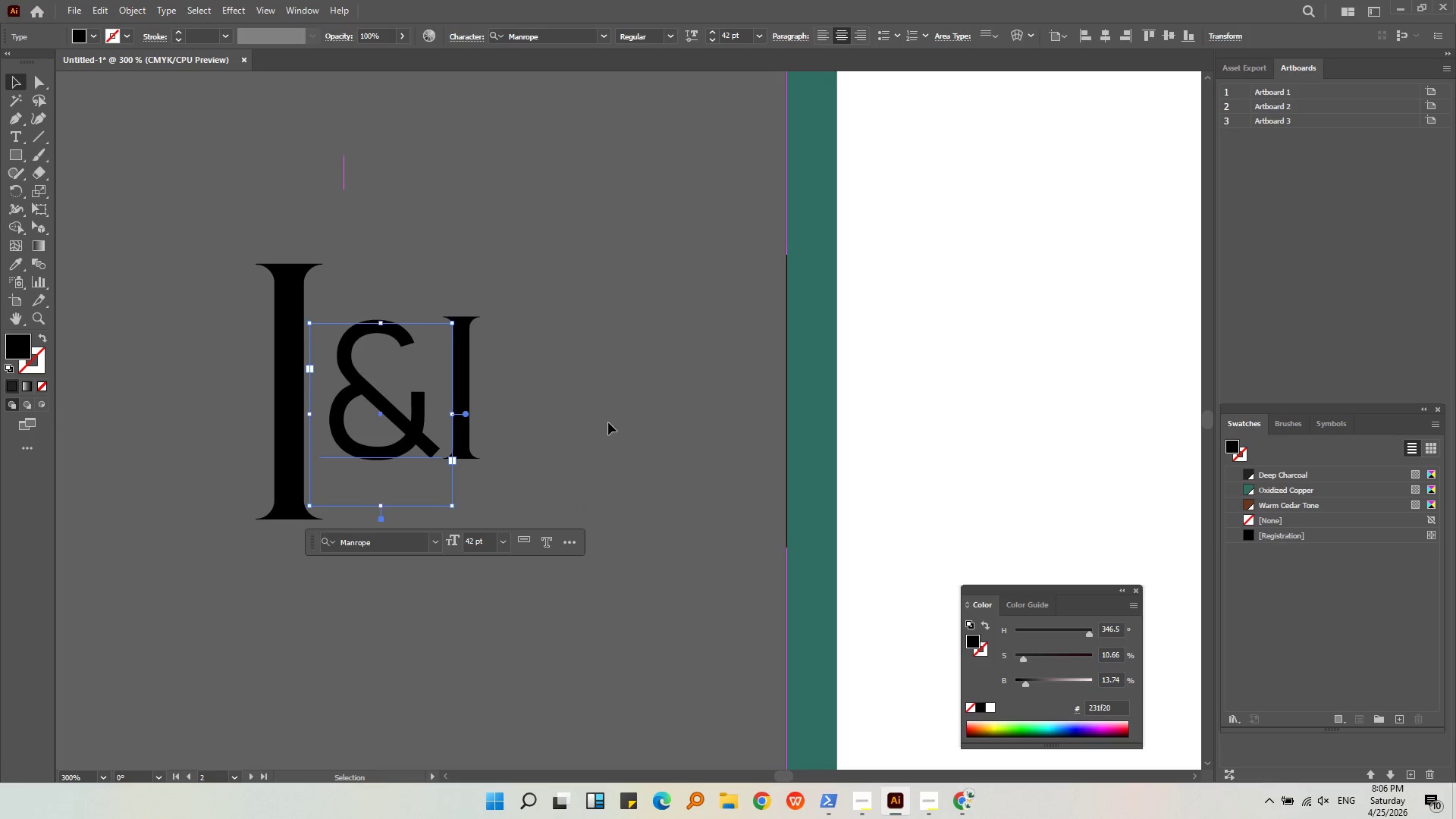 
left_click([608, 422])
 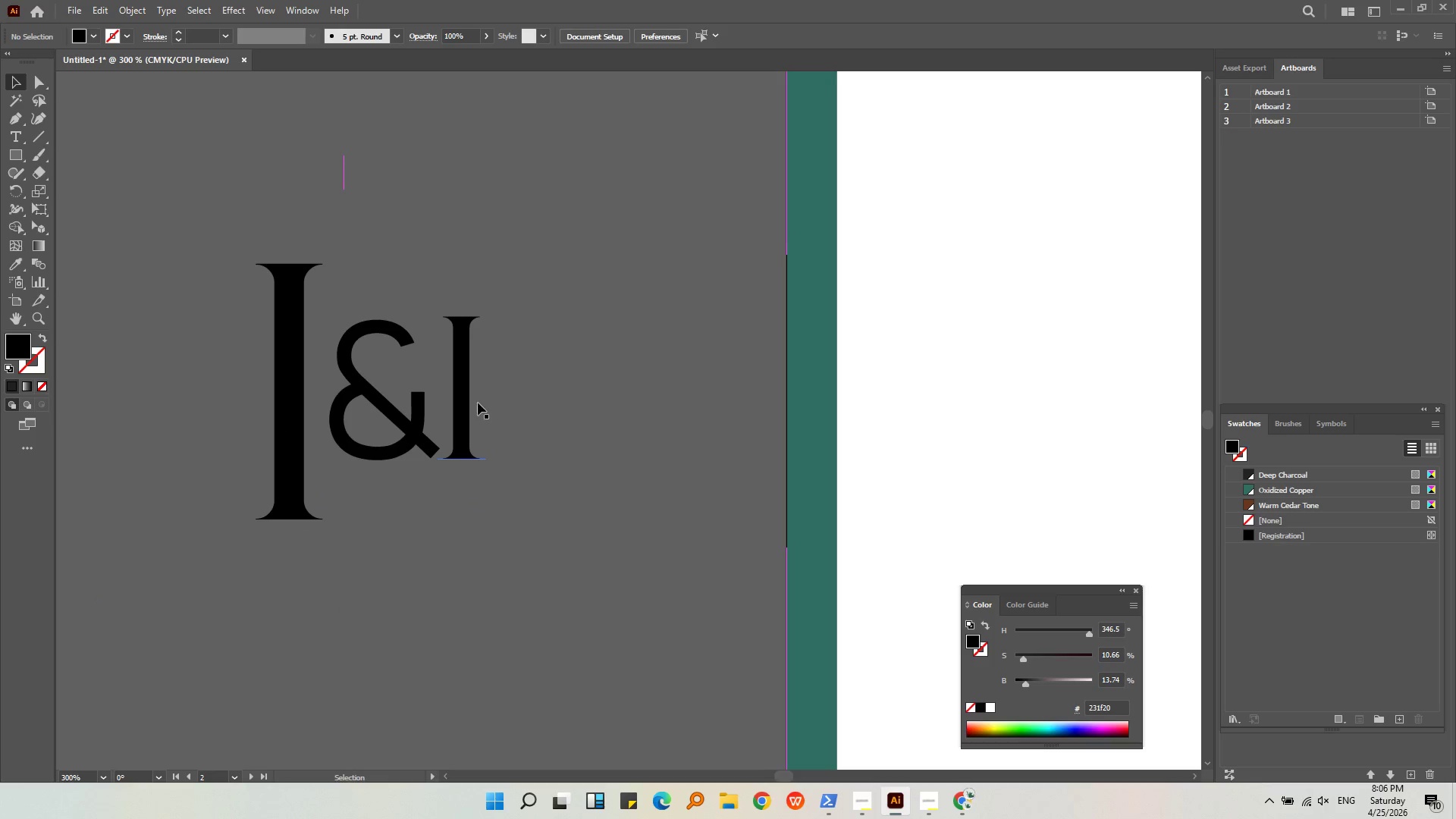 
left_click([472, 401])
 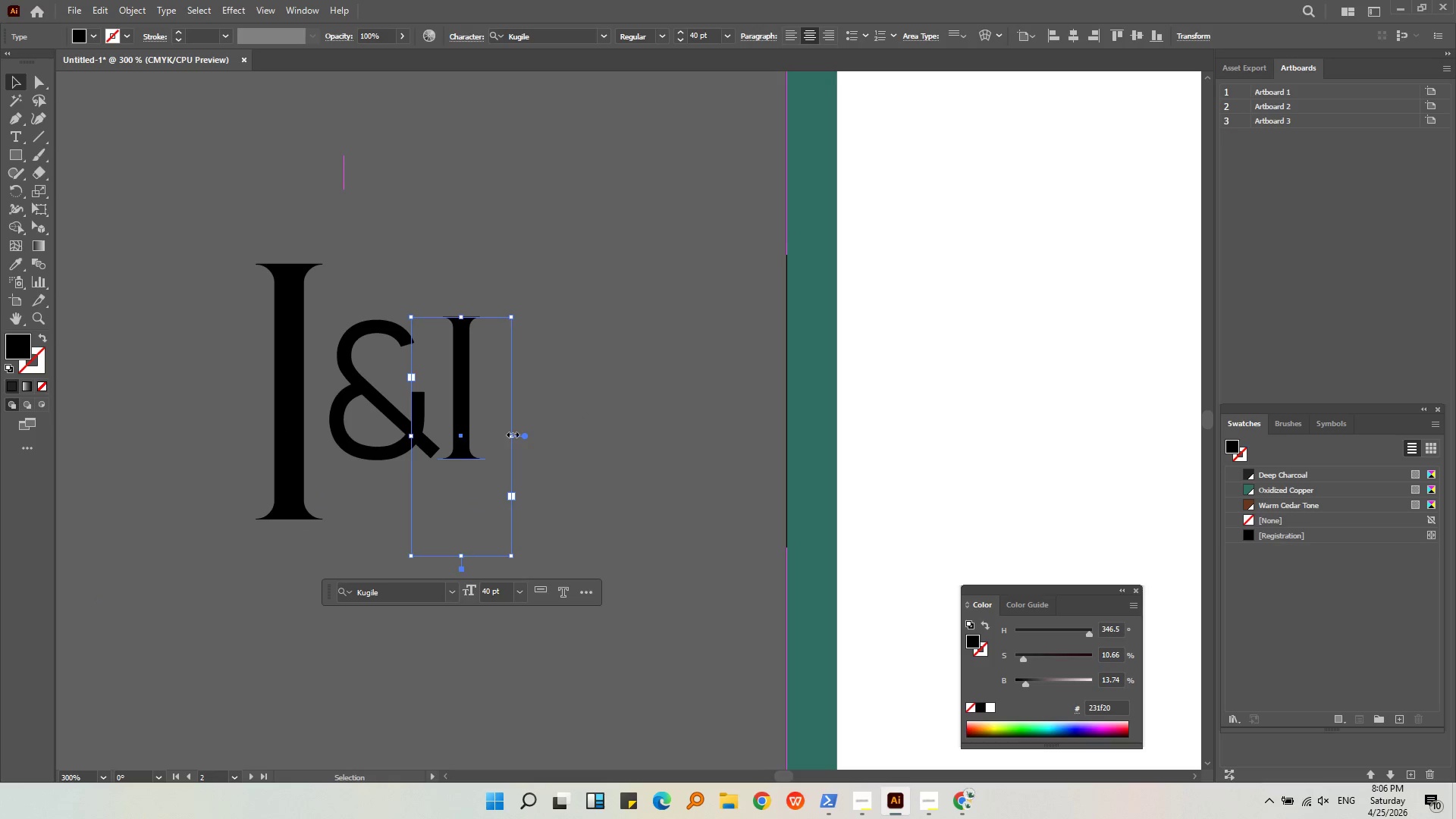 
left_click_drag(start_coordinate=[519, 436], to_coordinate=[607, 446])
 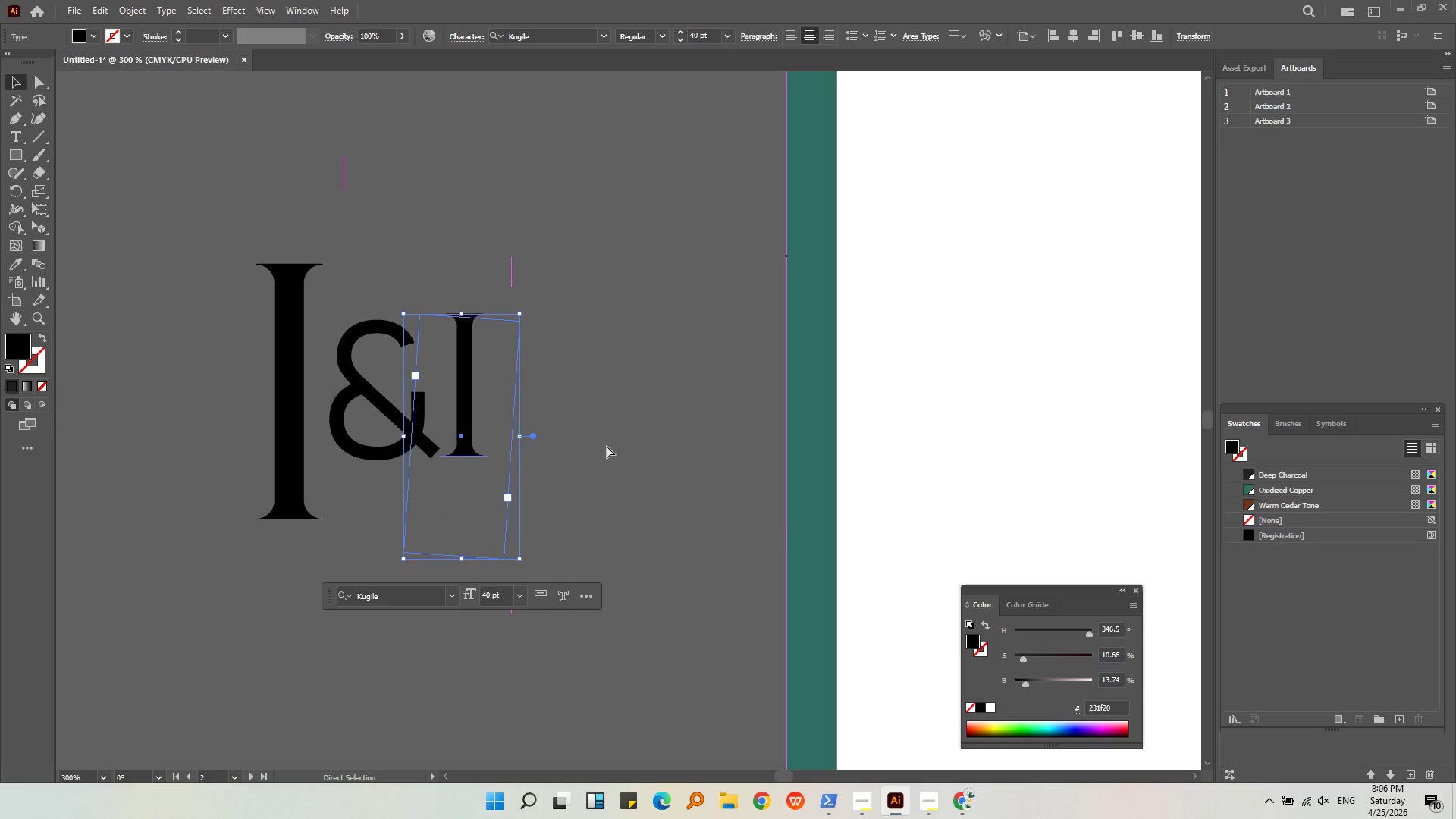 
key(Control+Z)
 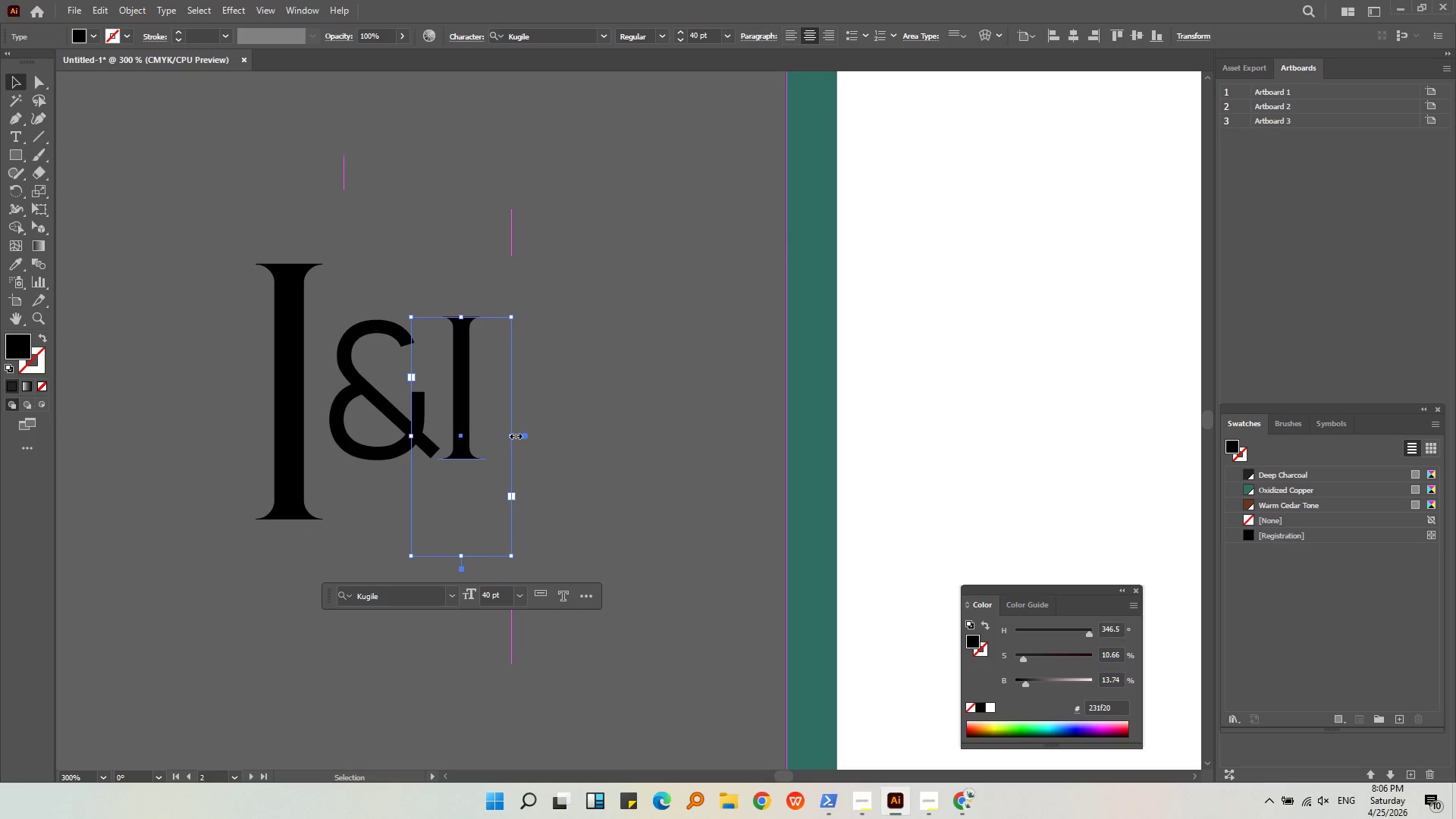 
left_click_drag(start_coordinate=[513, 434], to_coordinate=[647, 452])
 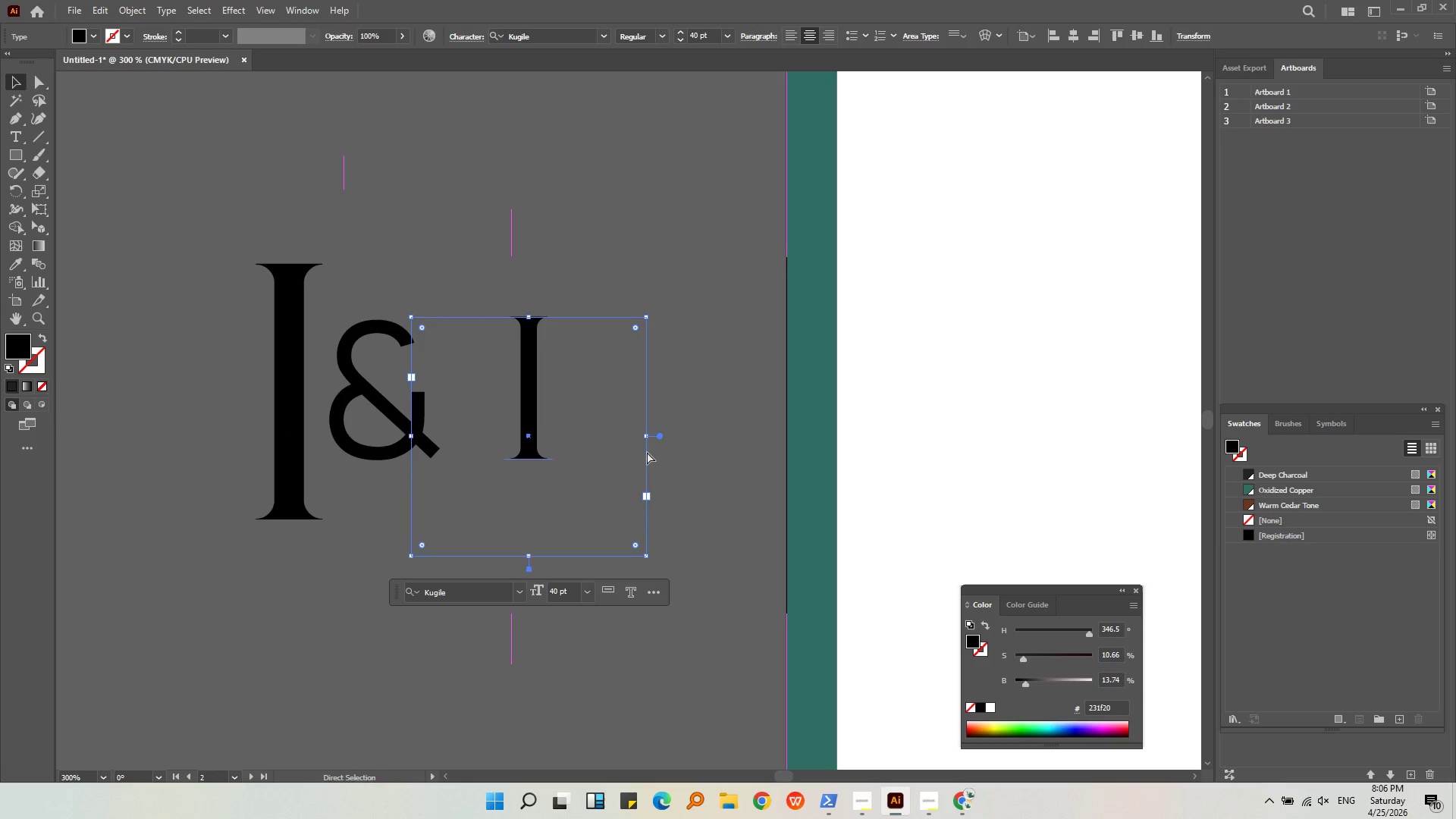 
key(Control+Z)
 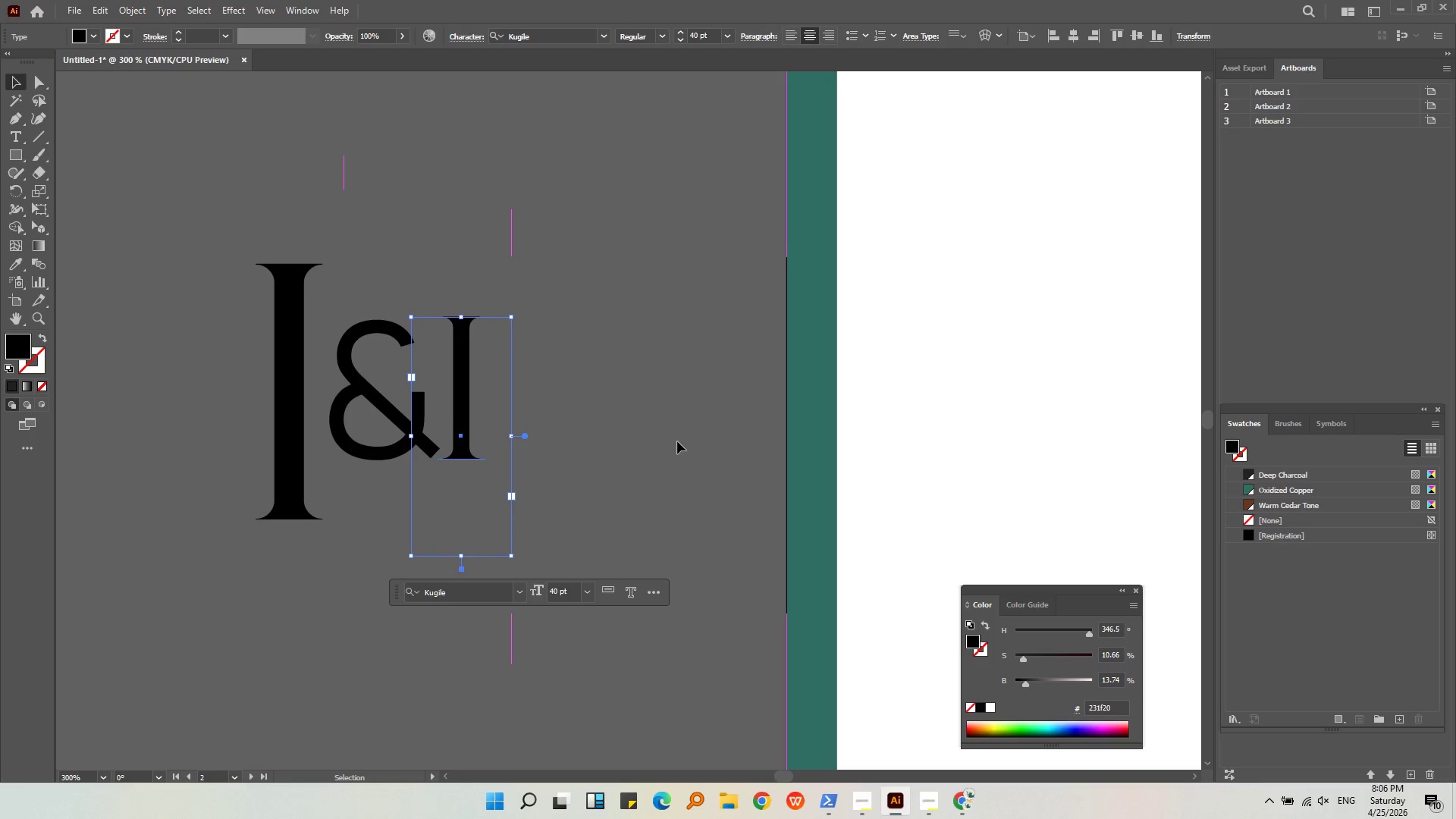 
left_click([677, 441])
 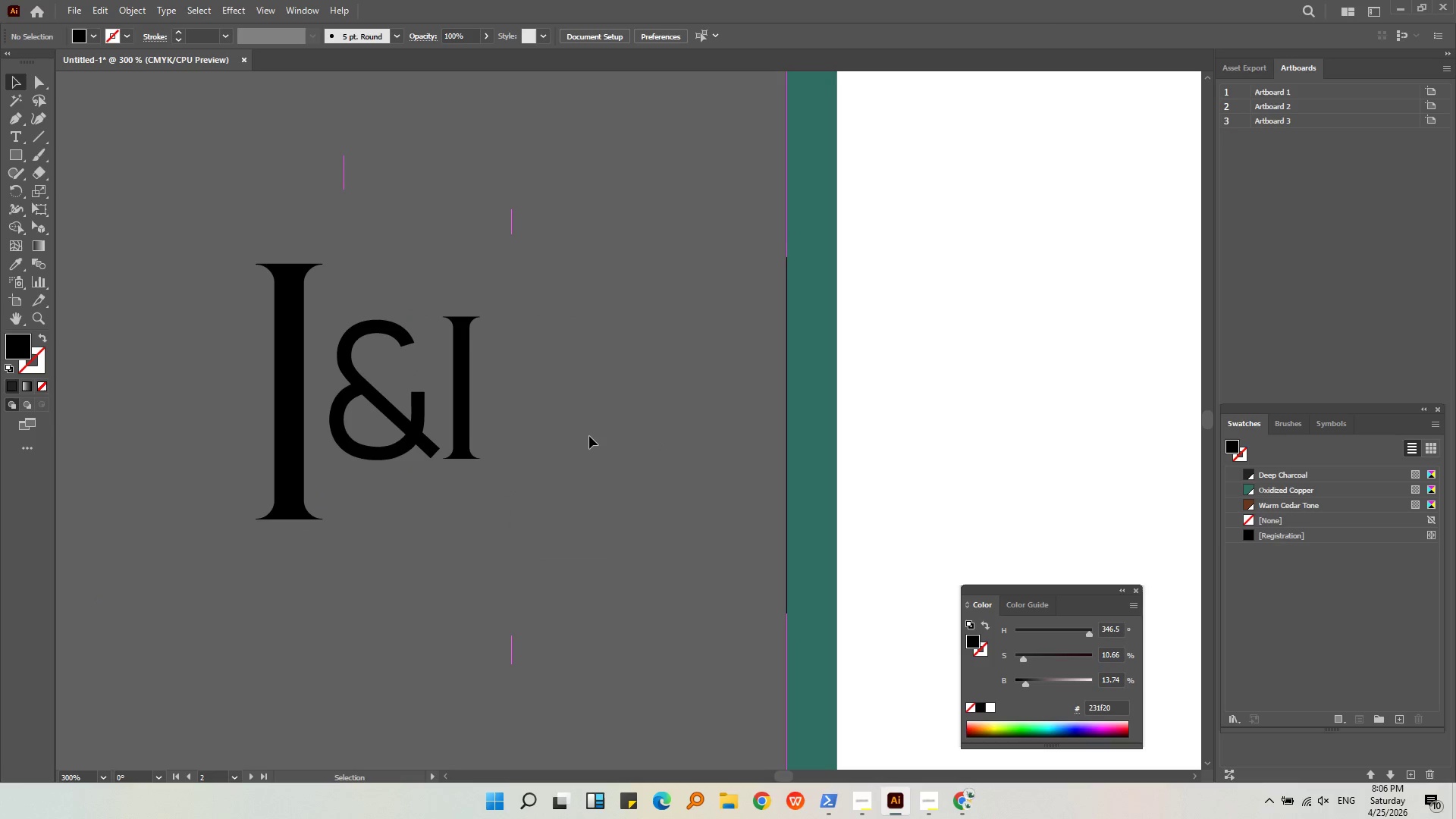 
hold_key(key=AltLeft, duration=0.34)
scroll: coordinate [585, 436], scroll_direction: down, amount: 1.0
 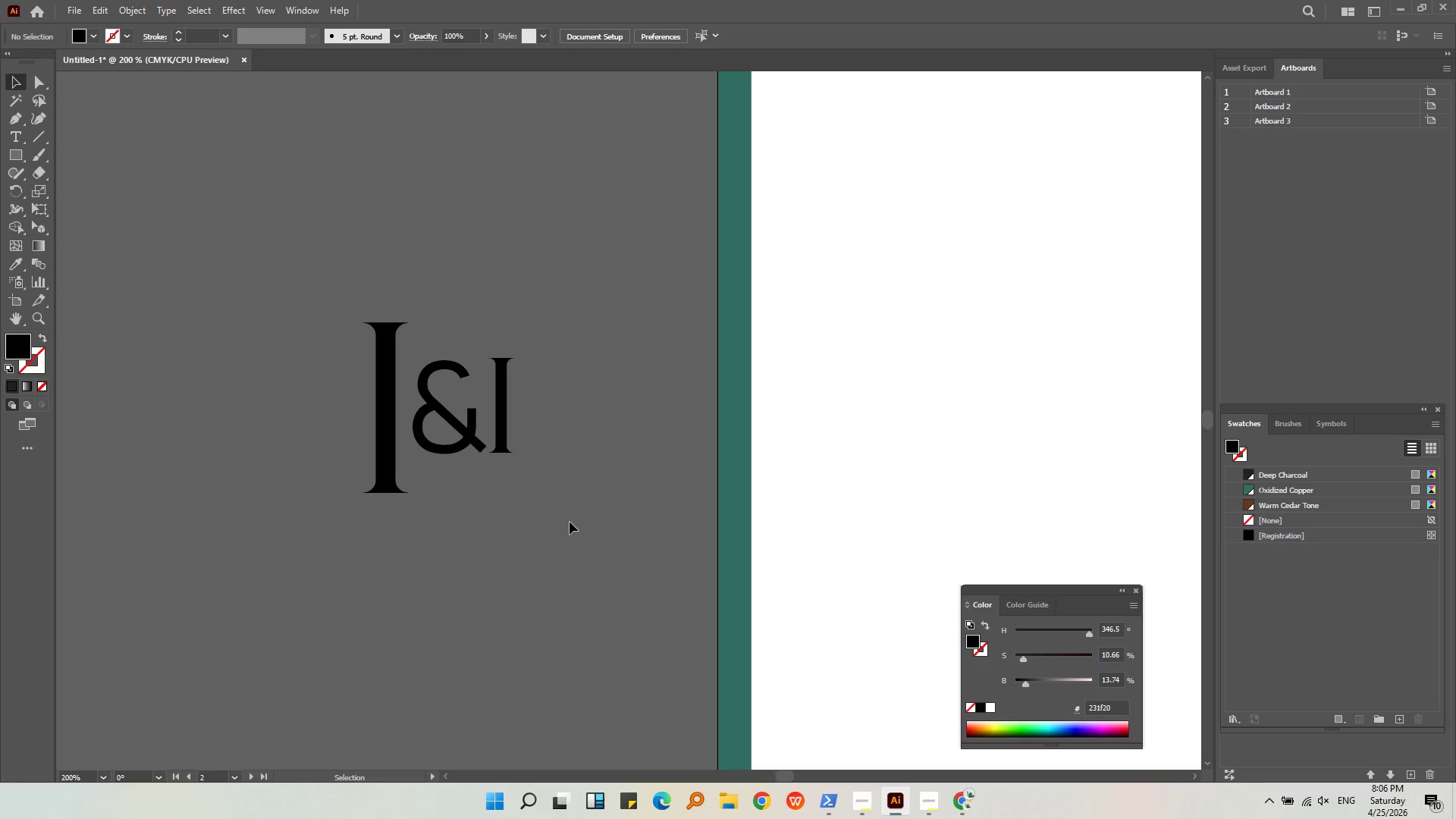 
left_click([570, 522])
 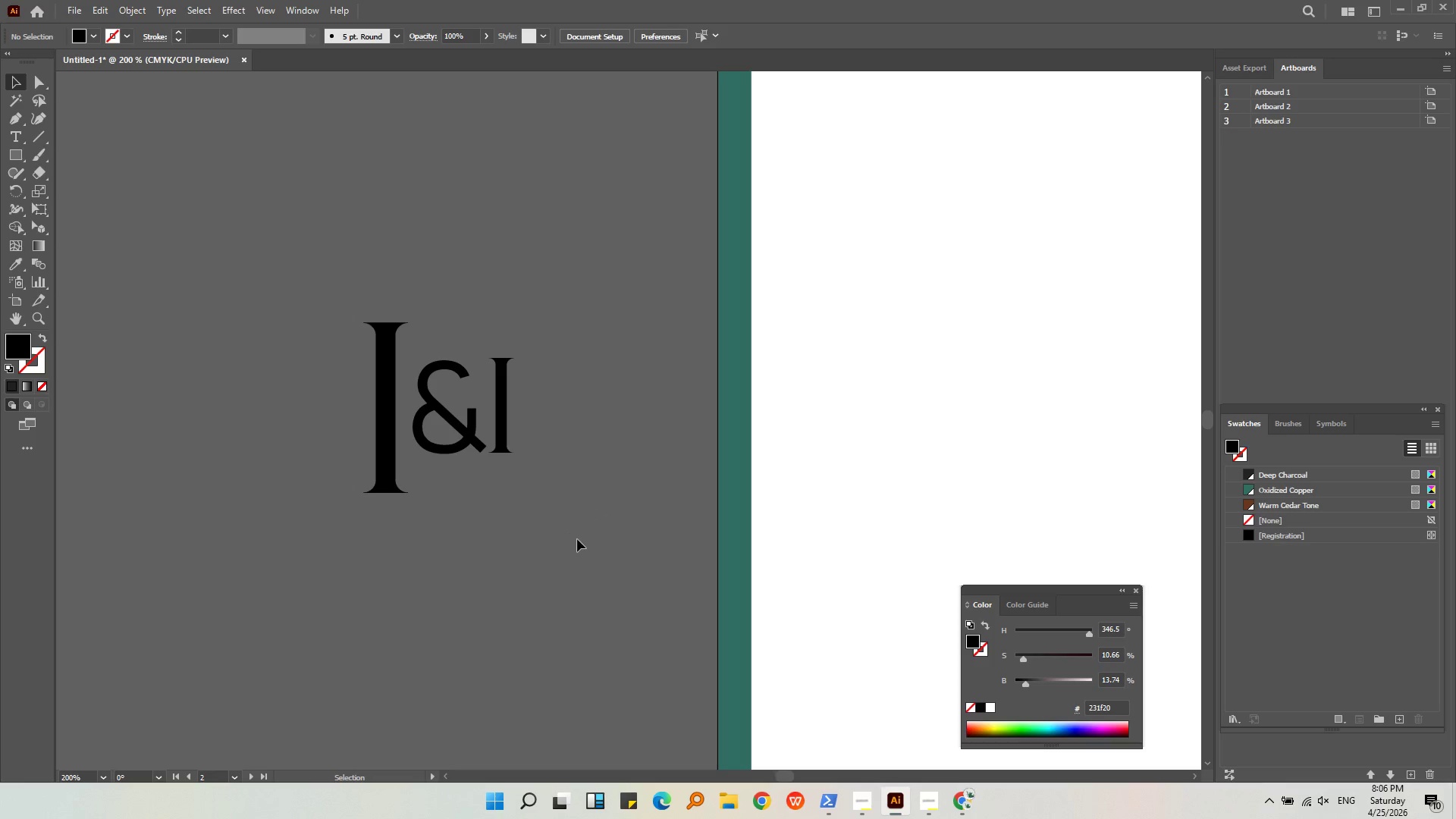 
left_click_drag(start_coordinate=[577, 539], to_coordinate=[296, 329])
 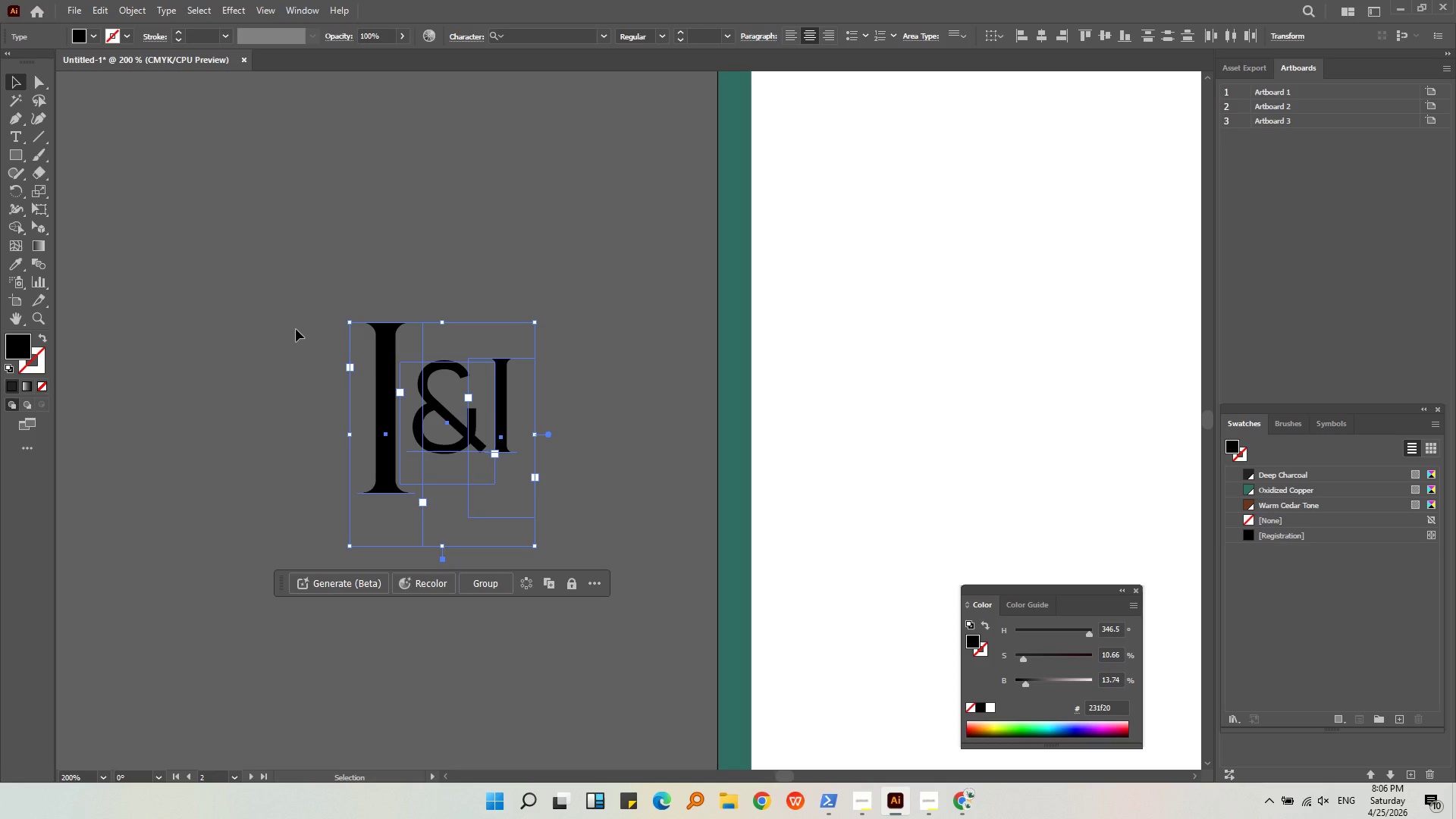 
left_click([296, 329])
 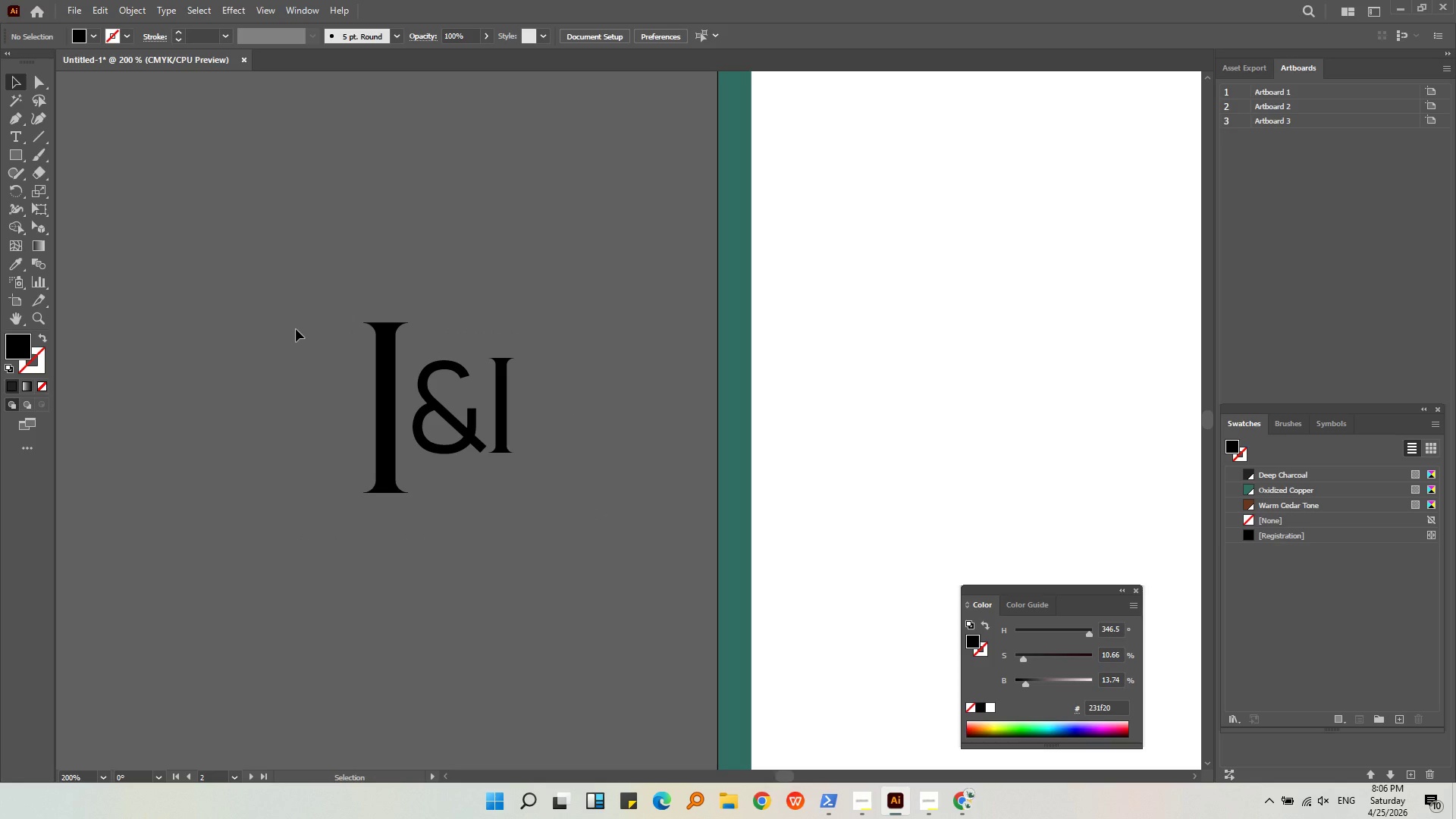 
hold_key(key=AltLeft, duration=0.98)
scroll: coordinate [296, 329], scroll_direction: down, amount: 2.0
 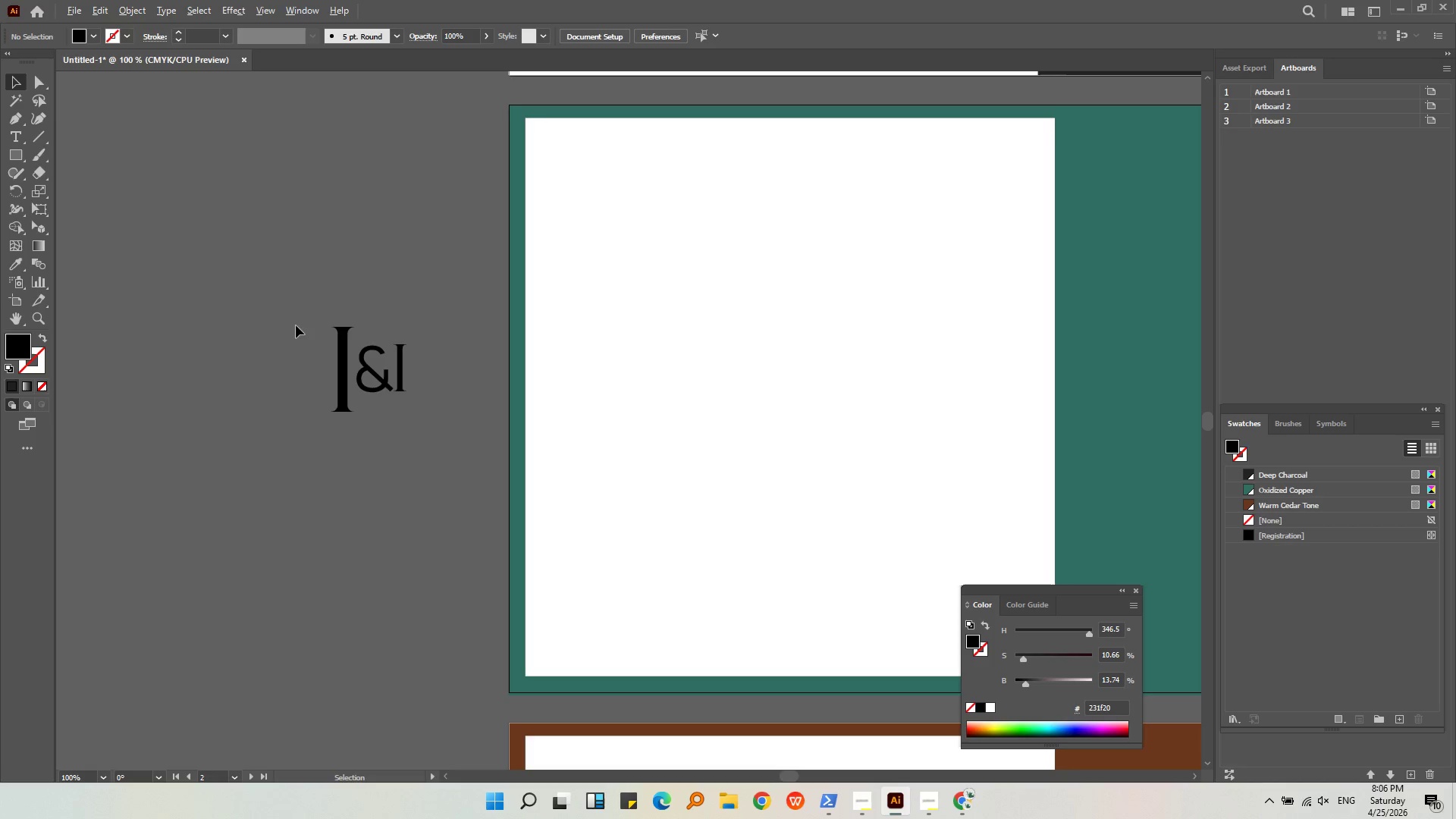 
left_click_drag(start_coordinate=[302, 284], to_coordinate=[419, 446])
 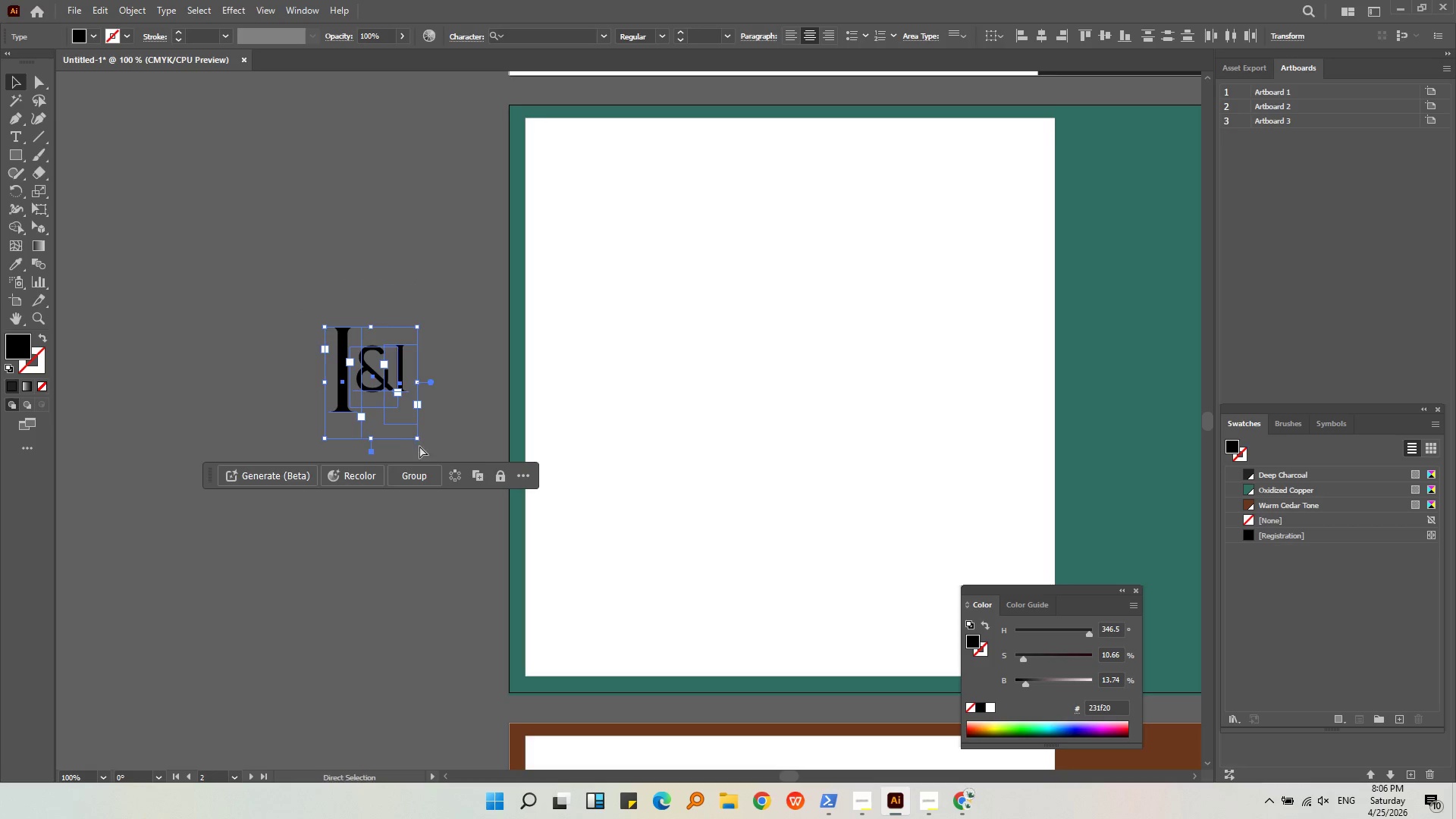 
key(Control+G)
 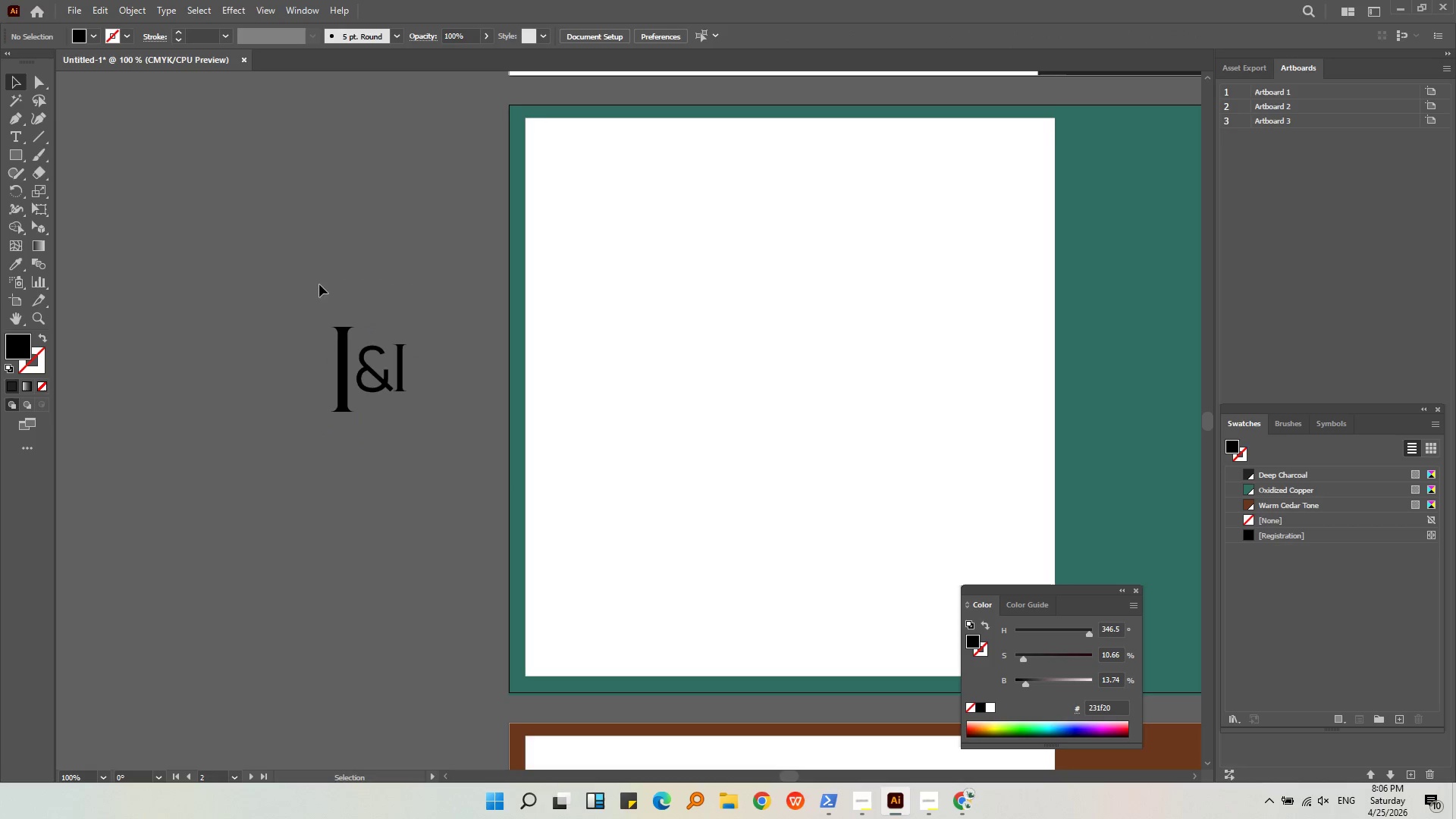 
double_click([351, 371])
 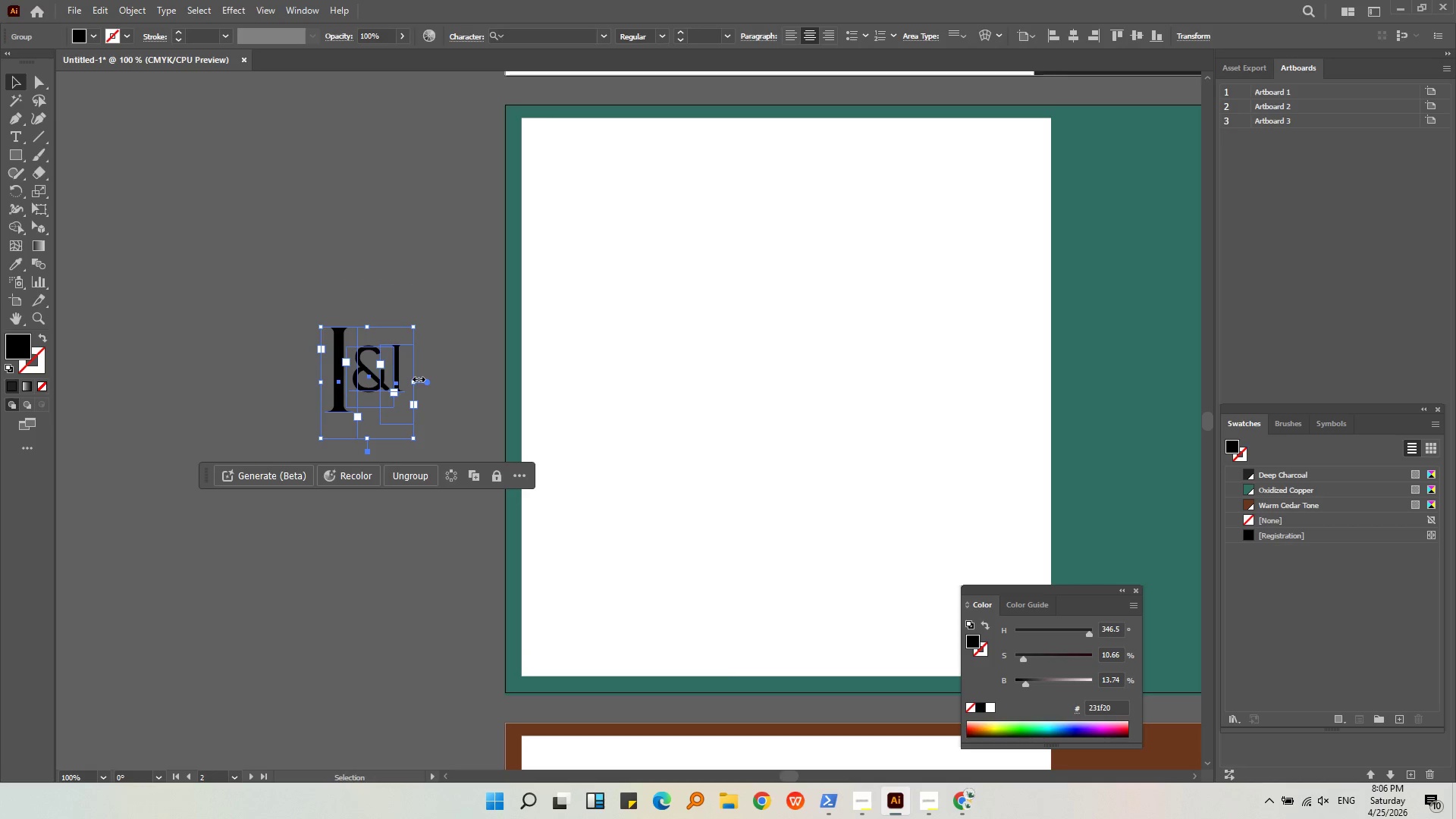 
left_click([360, 240])
 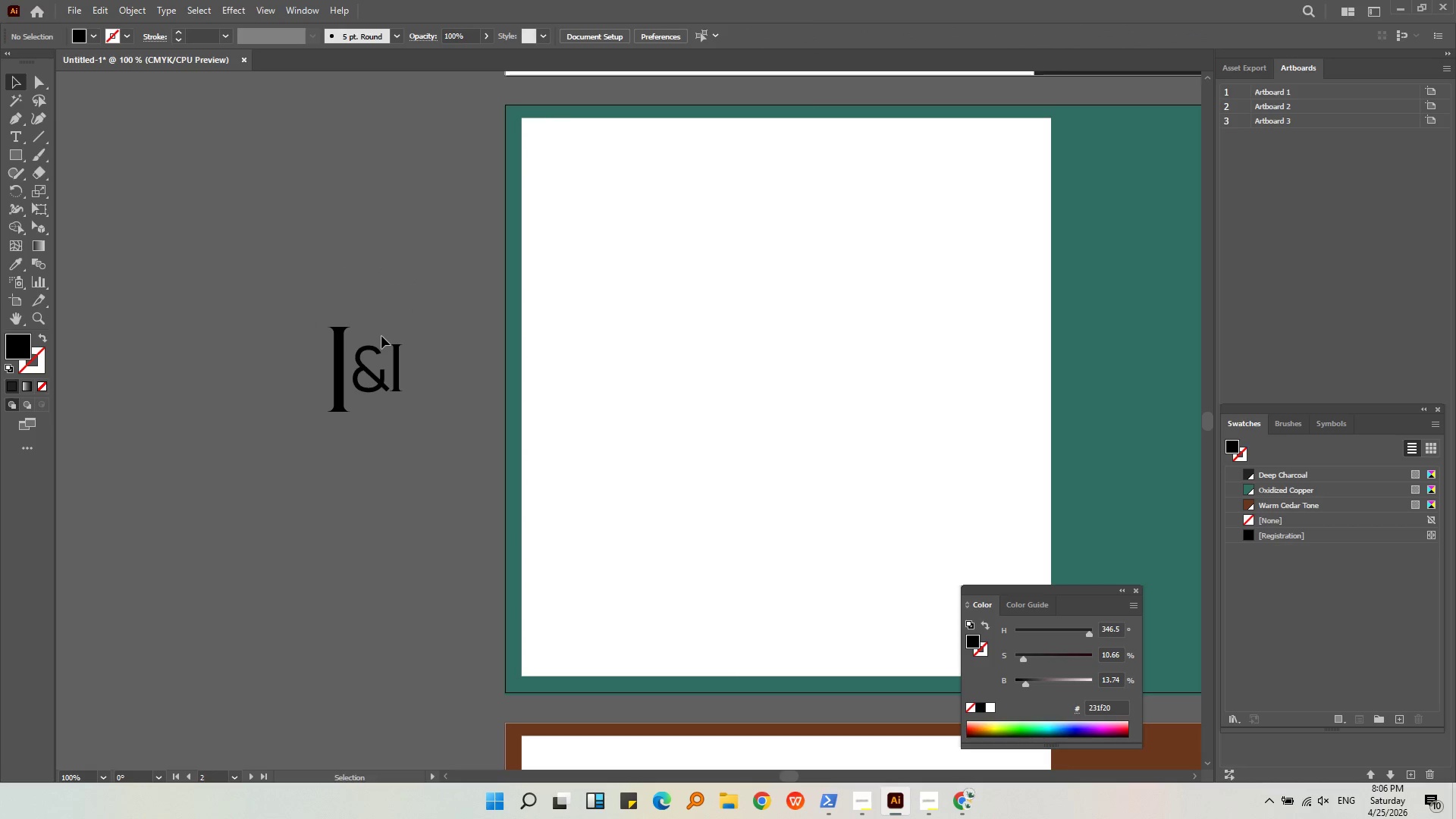 
double_click([385, 352])
 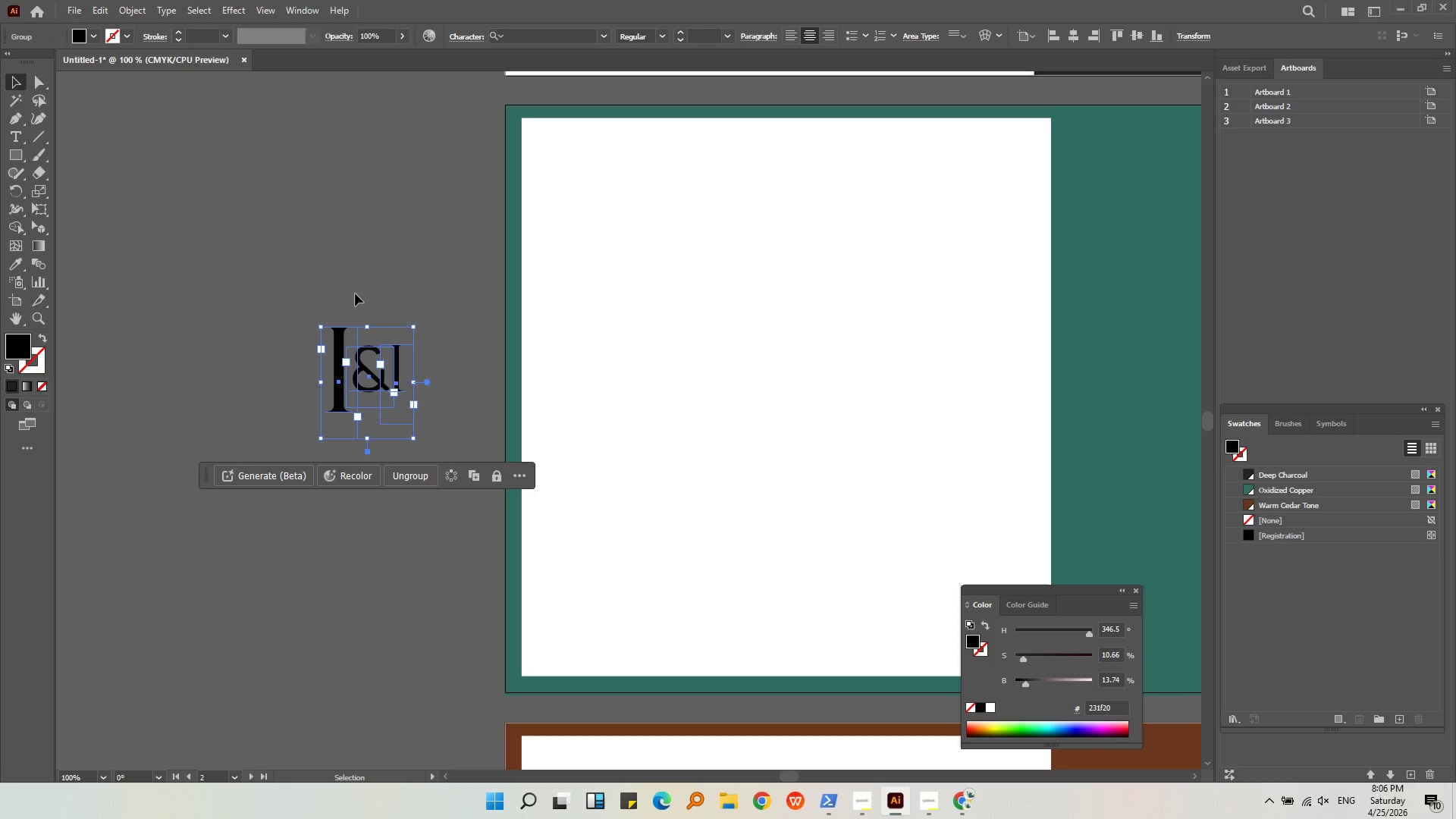 
left_click([318, 251])
 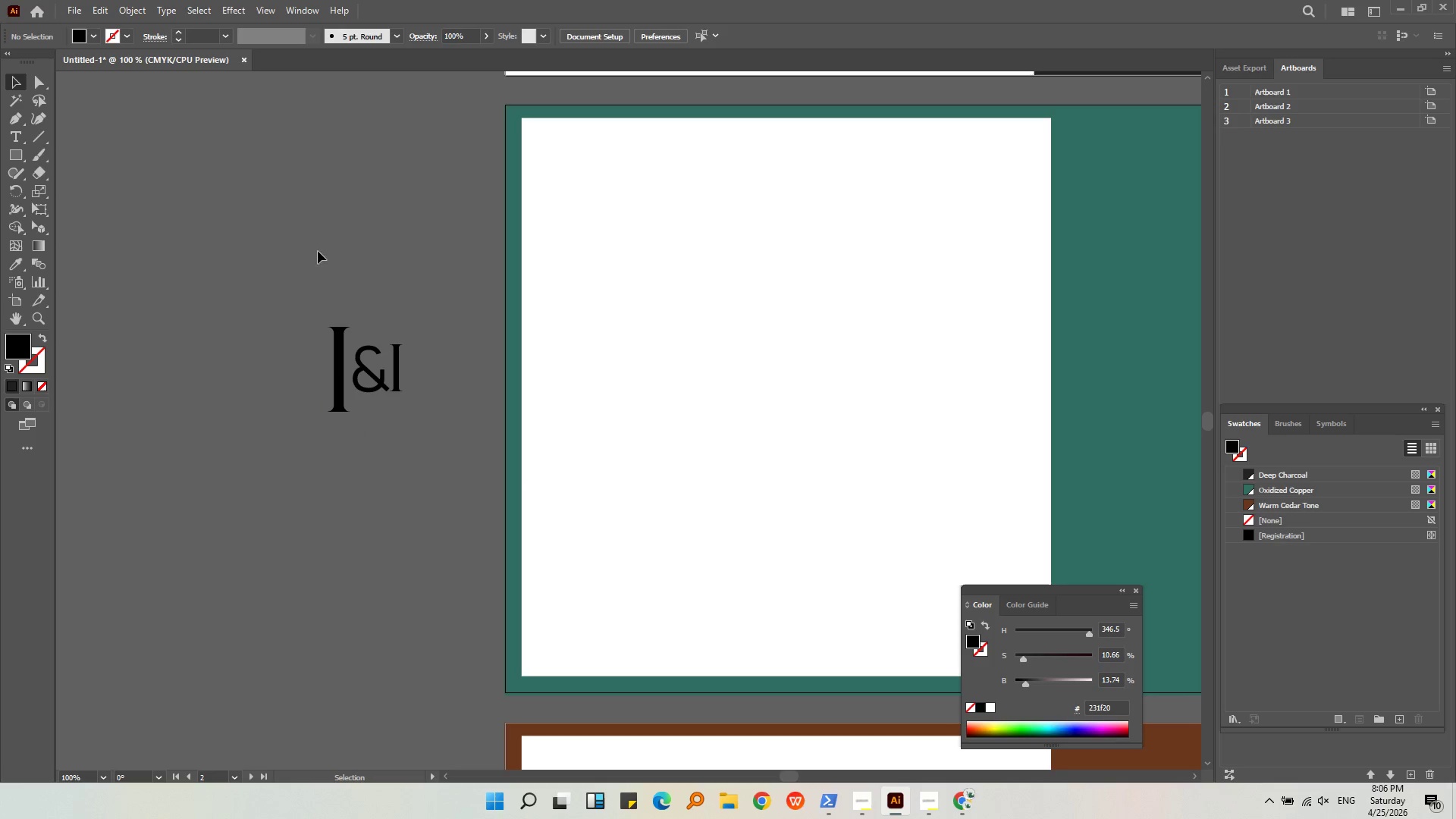 
hold_key(key=AltLeft, duration=0.53)
 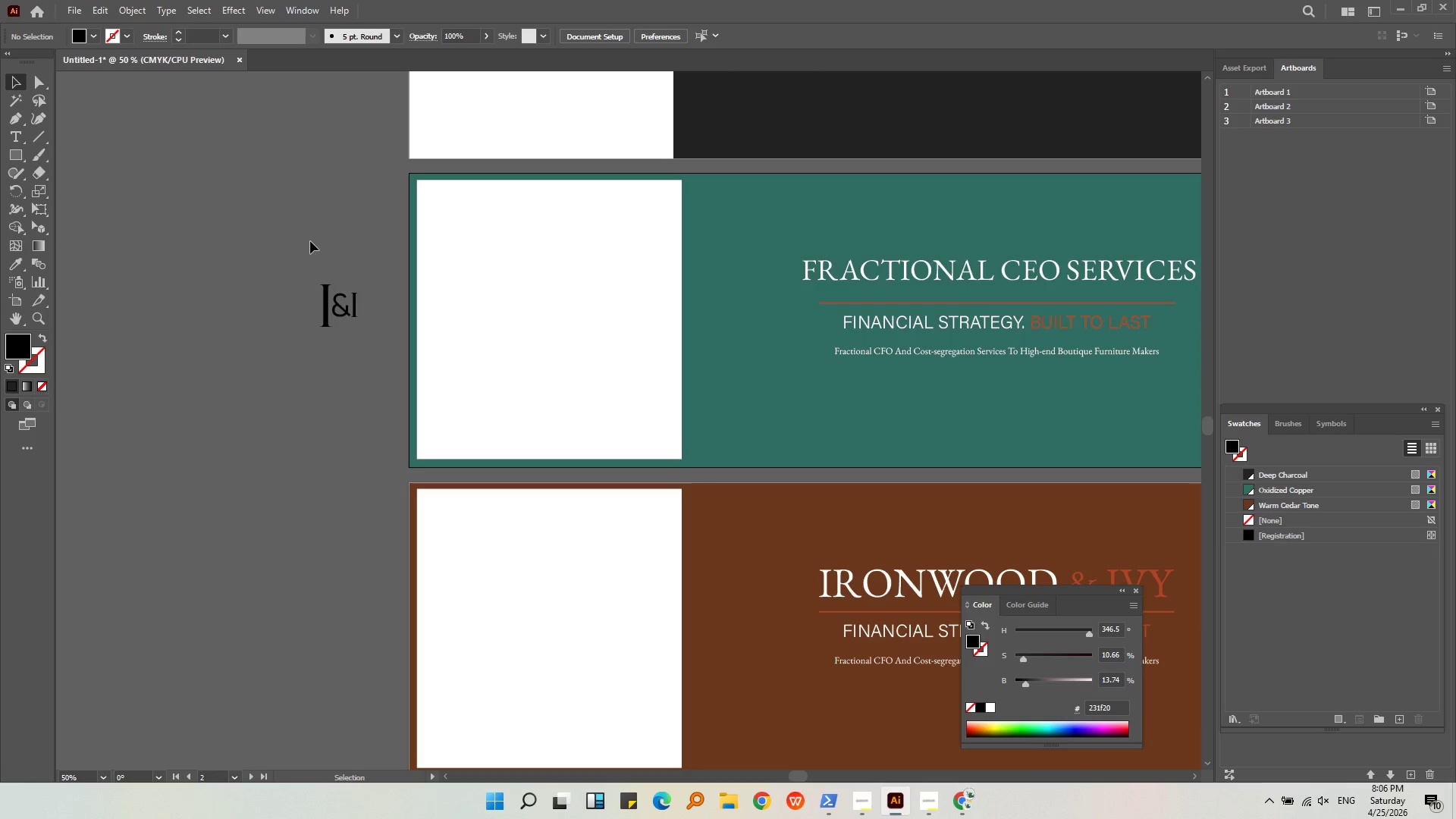 
middle_click([310, 241])
 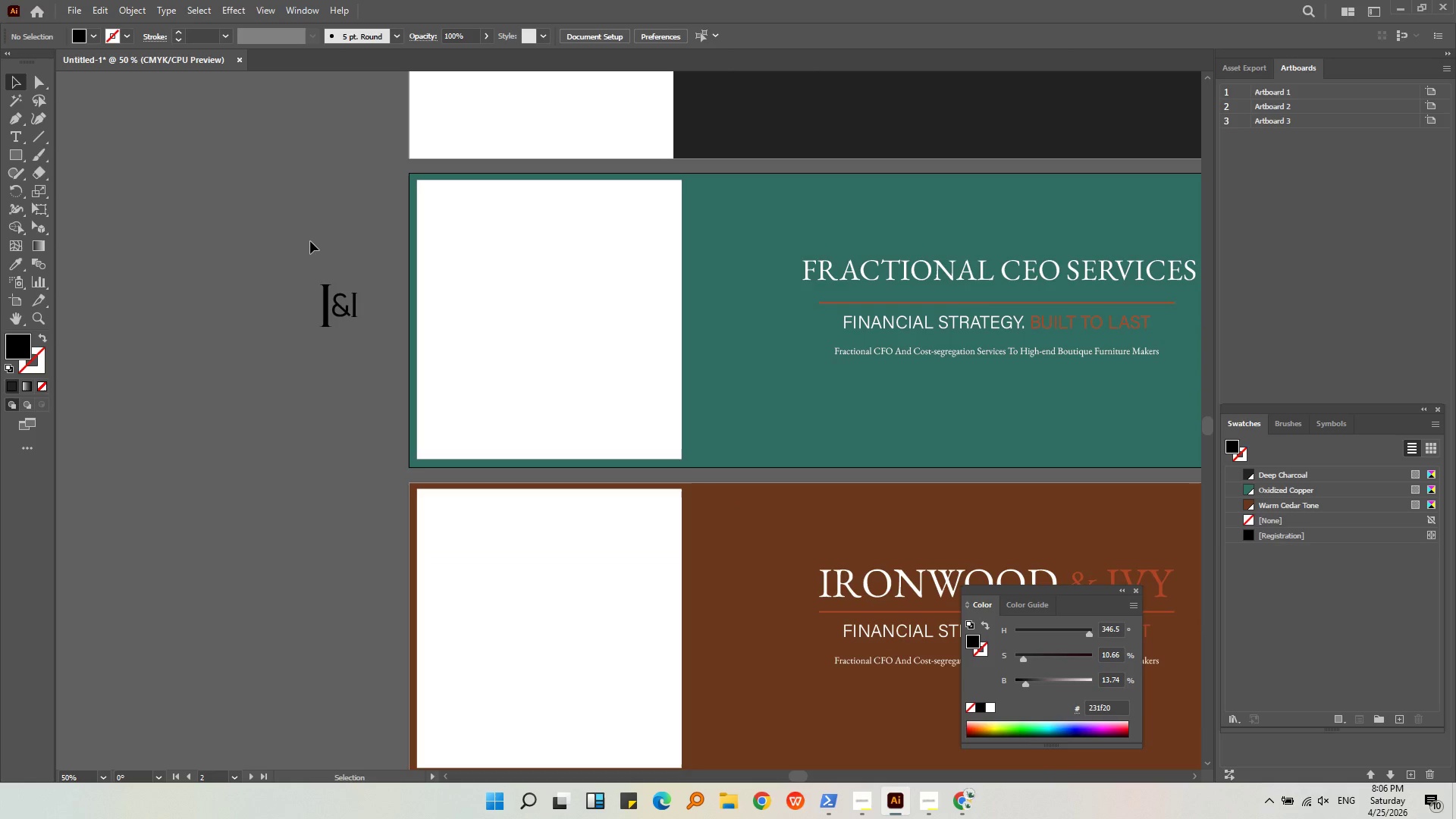 
scroll: coordinate [310, 241], scroll_direction: down, amount: 2.0
 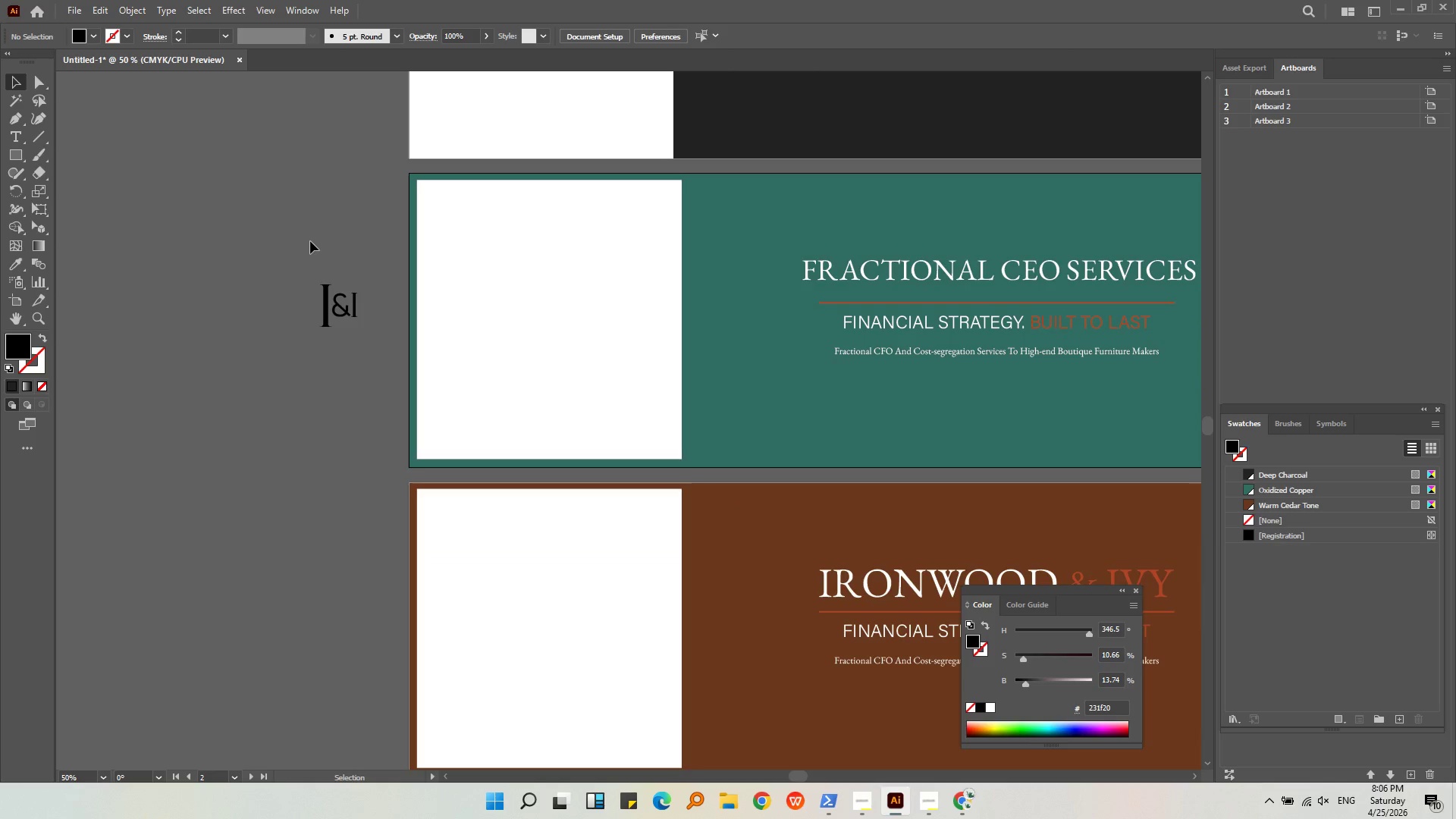 
hold_key(key=AltLeft, duration=1.0)
scroll: coordinate [310, 241], scroll_direction: up, amount: 4.0
 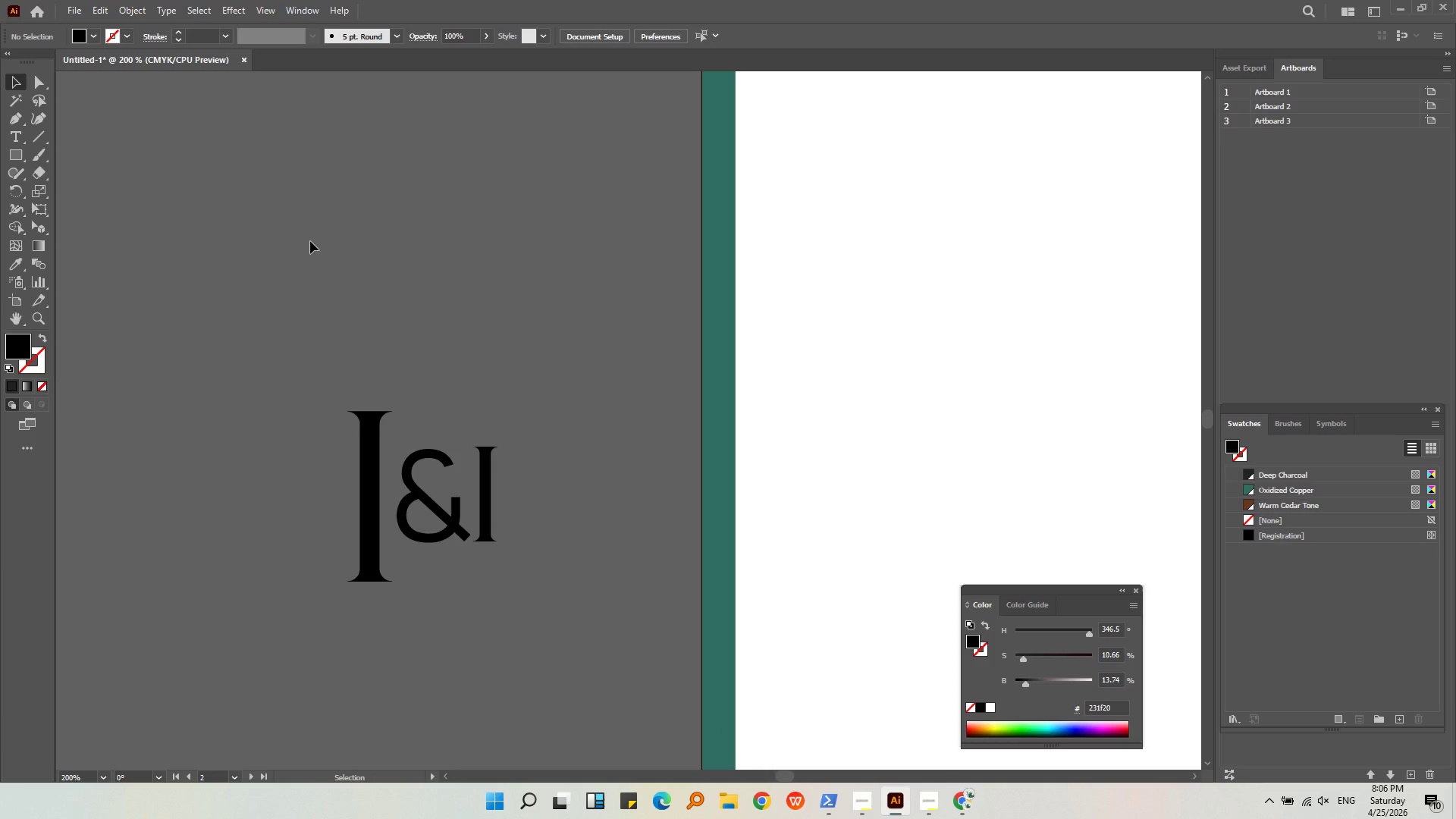 
left_click([375, 409])
 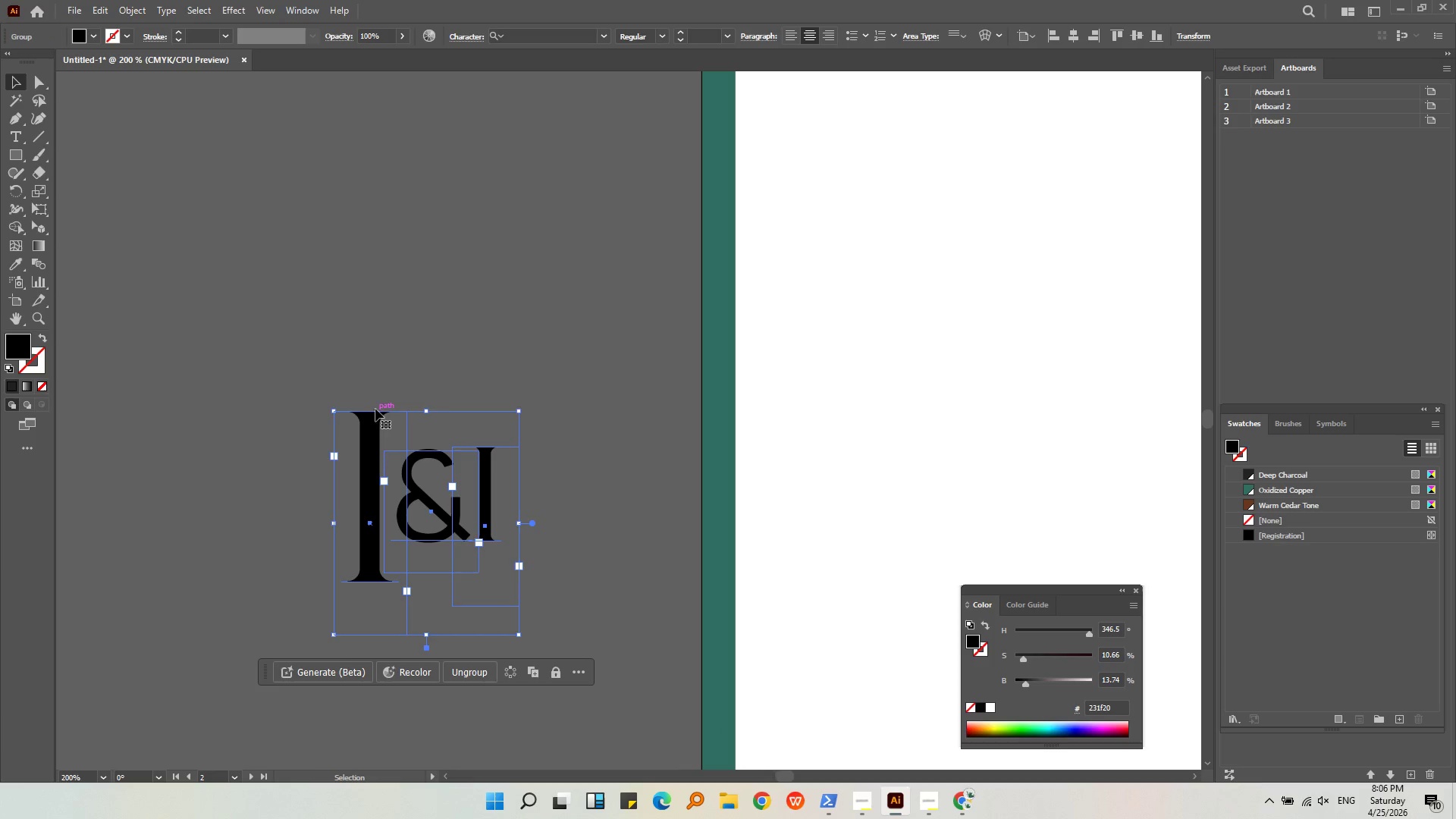 
key(Control+Shift+G)
 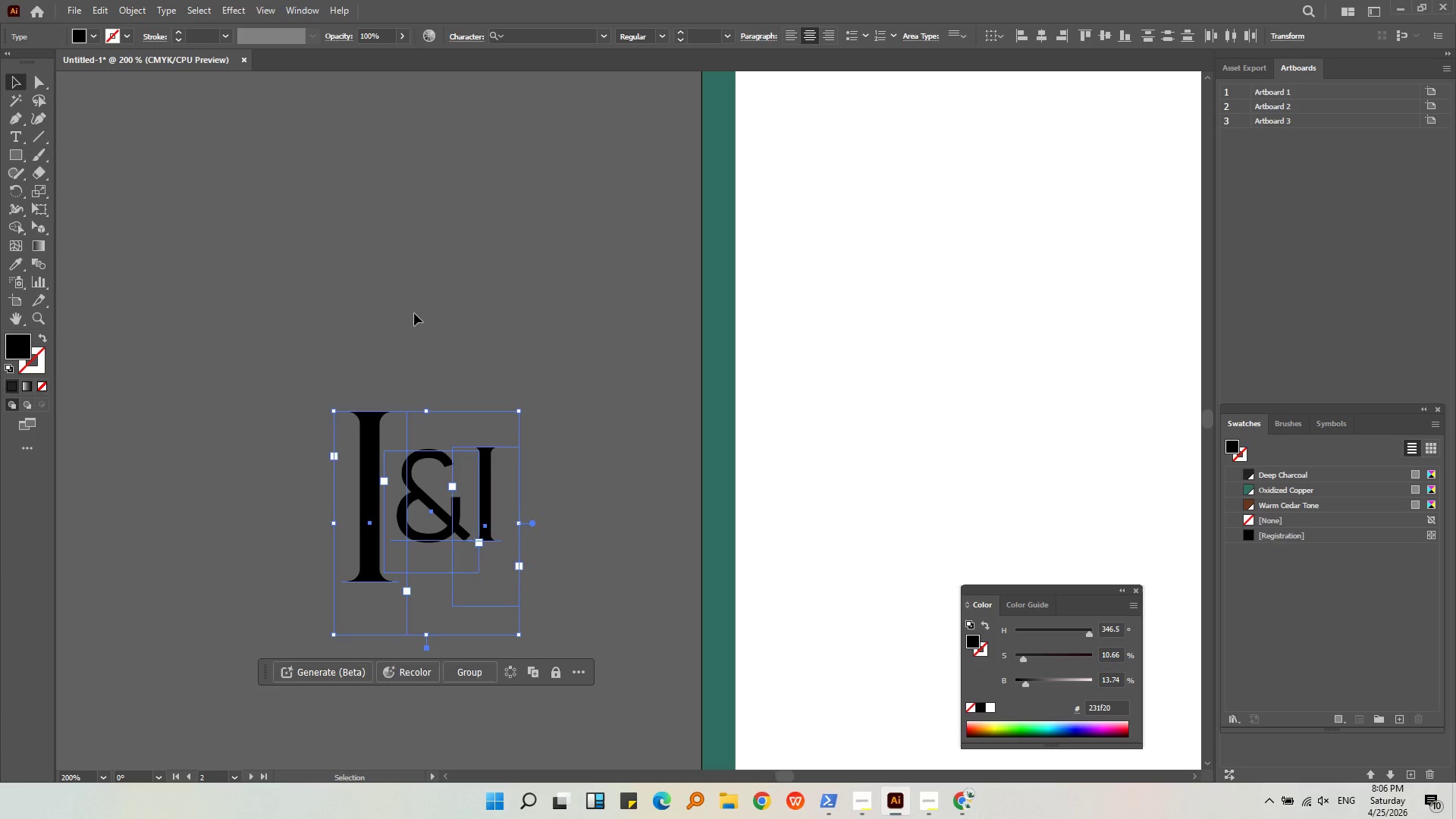 
left_click([414, 313])
 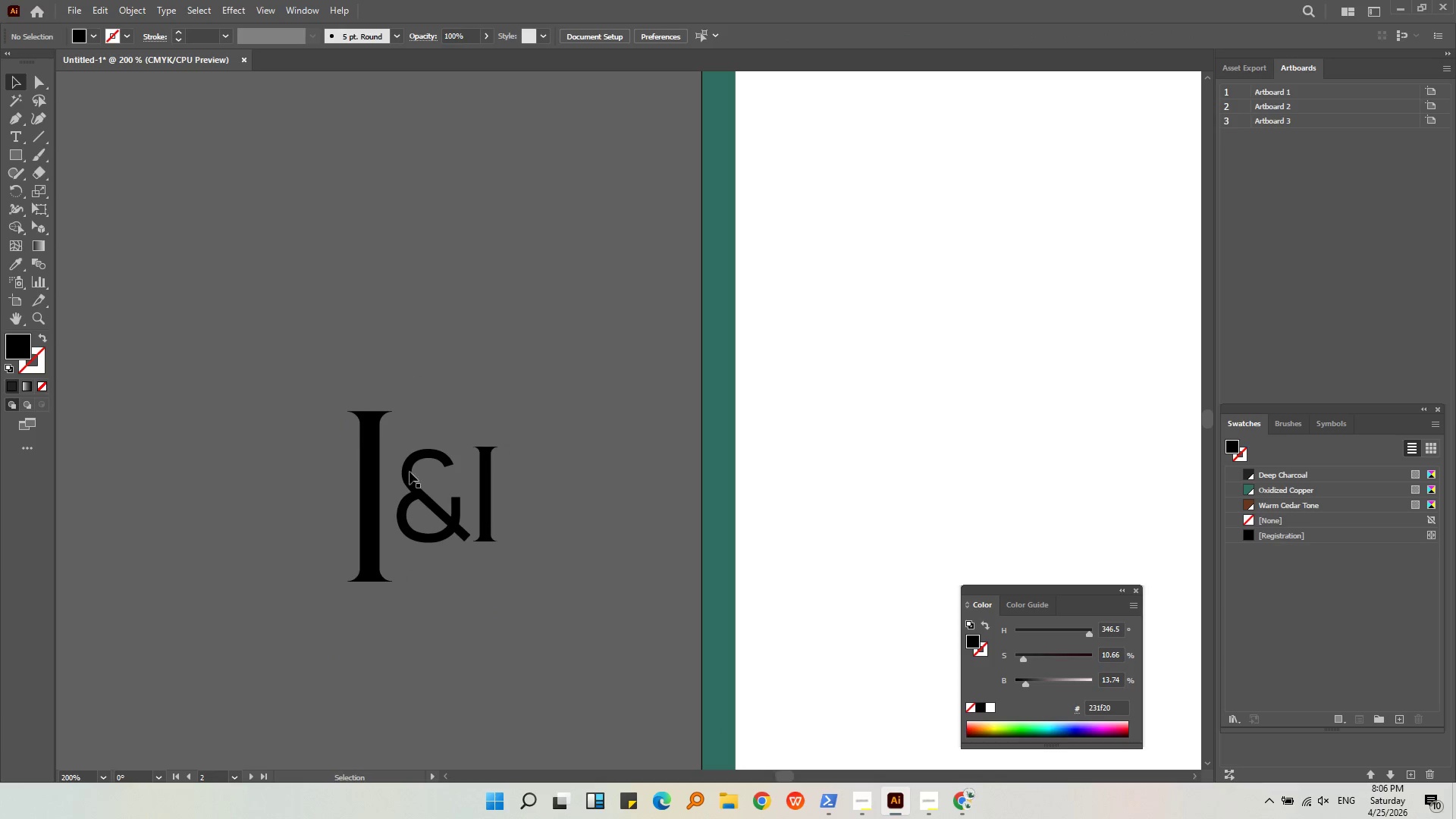 
hold_key(key=AltLeft, duration=0.31)
 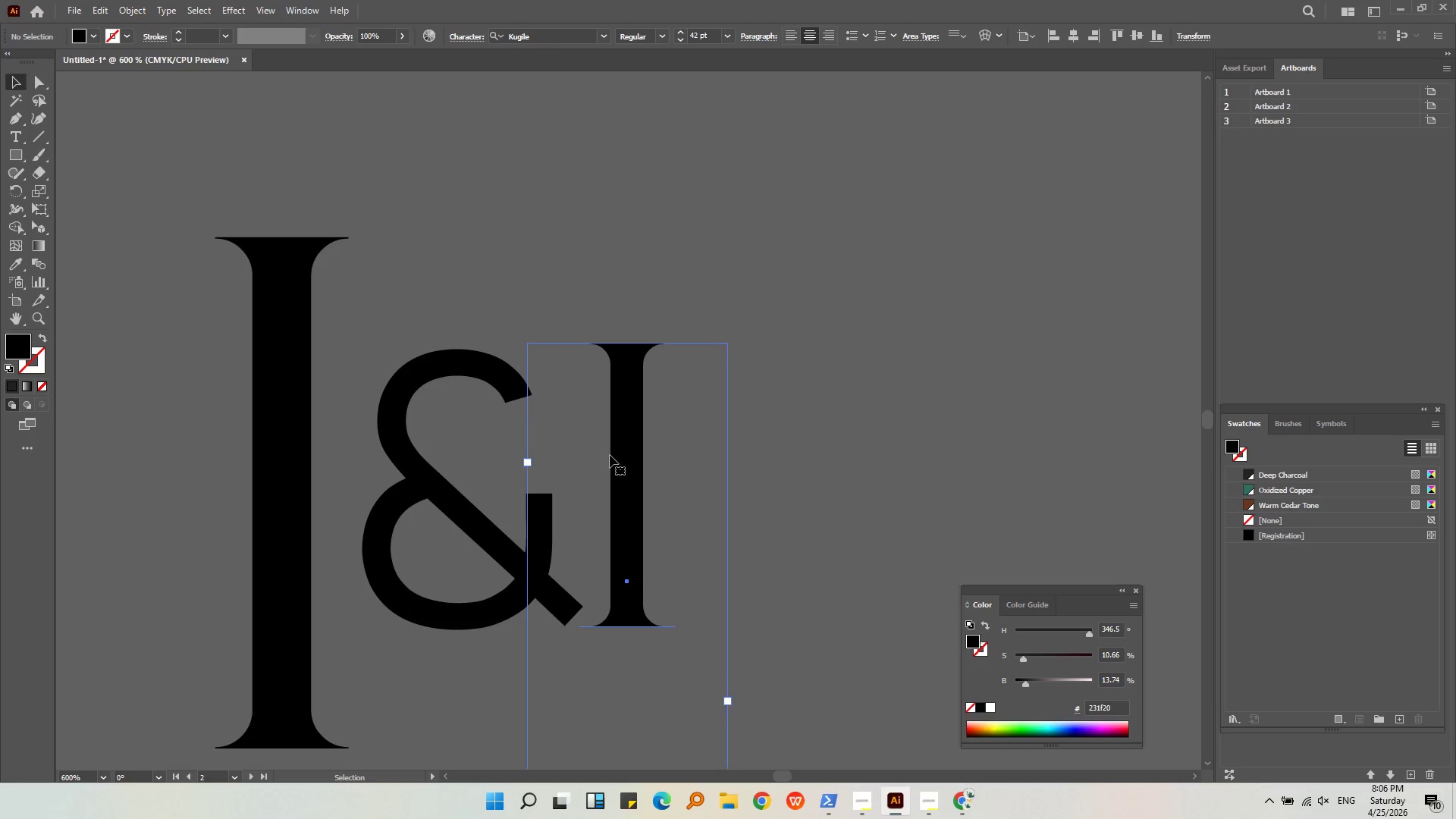 
left_click([610, 455])
 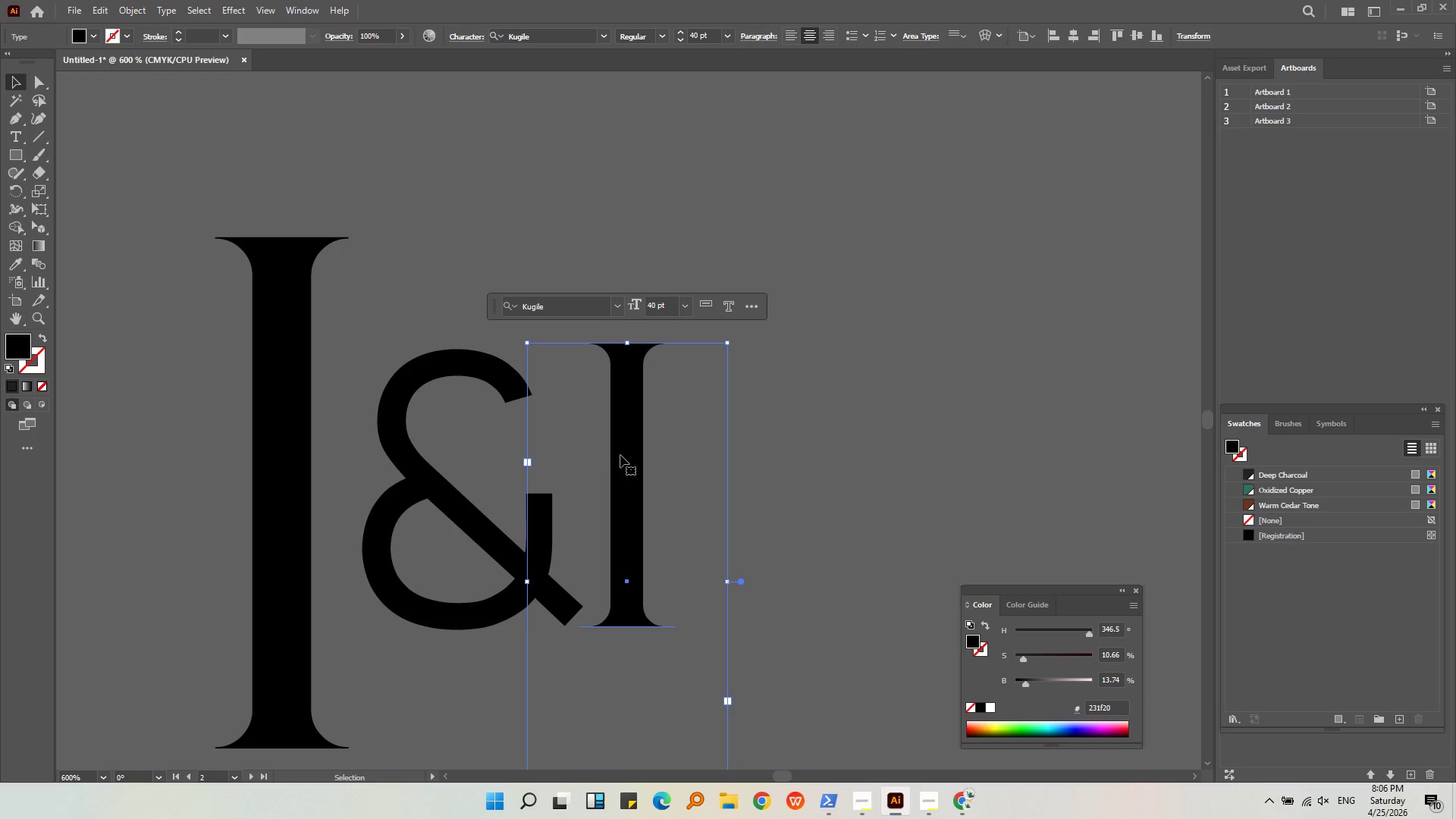 
scroll: coordinate [414, 497], scroll_direction: up, amount: 3.0
 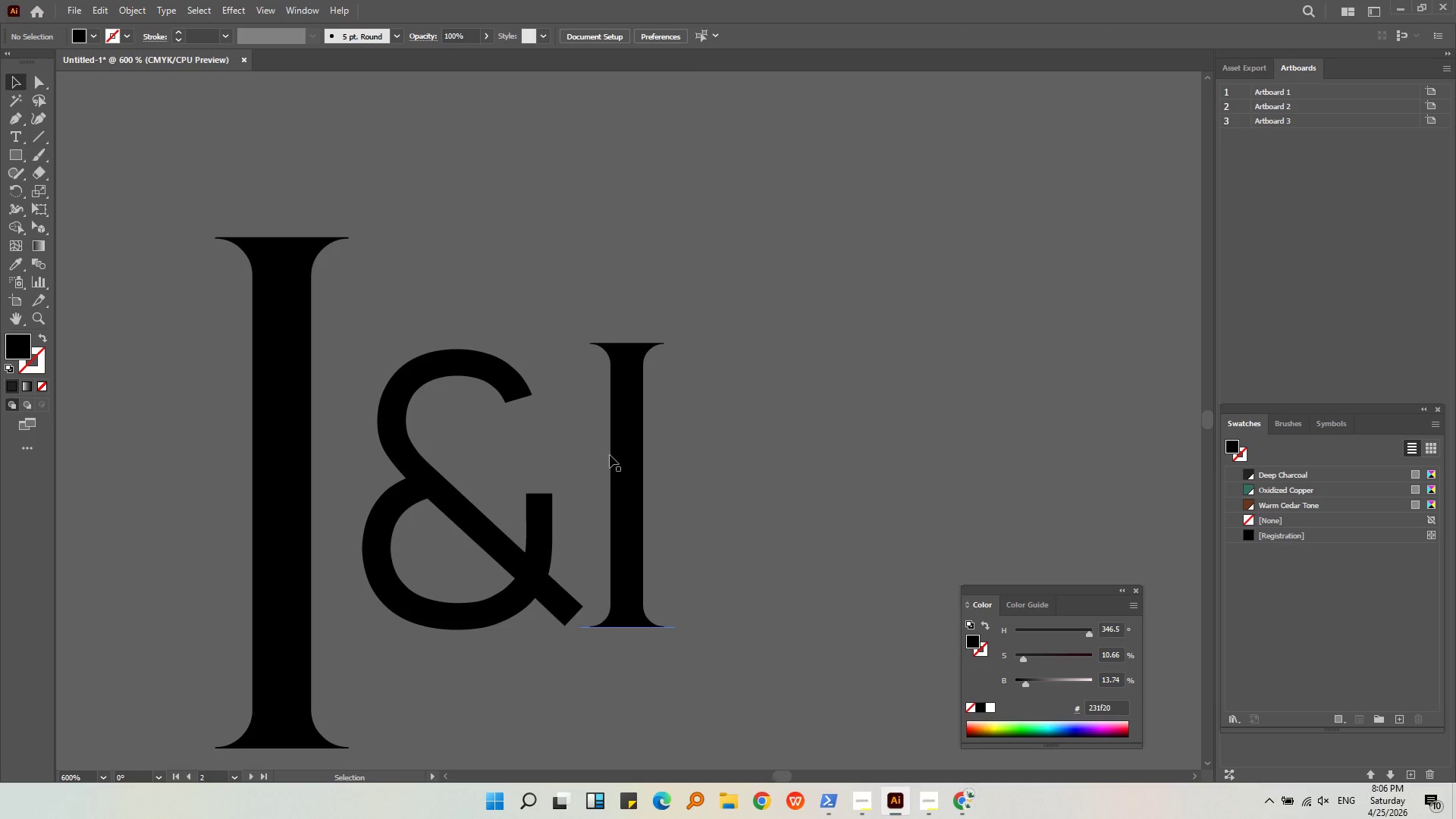 
left_click_drag(start_coordinate=[620, 455], to_coordinate=[451, 461])
 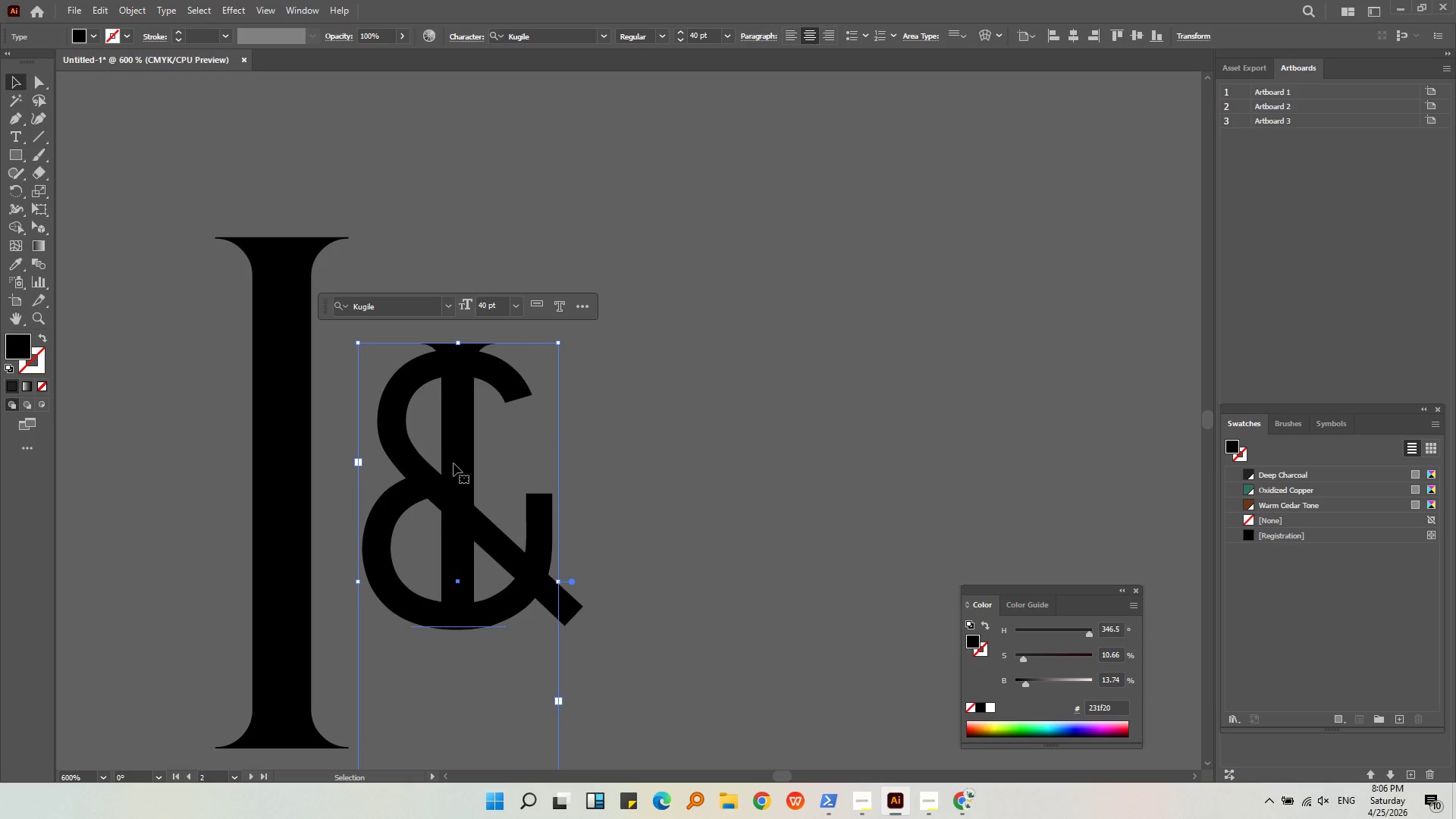 
hold_key(key=ShiftLeft, duration=2.02)
 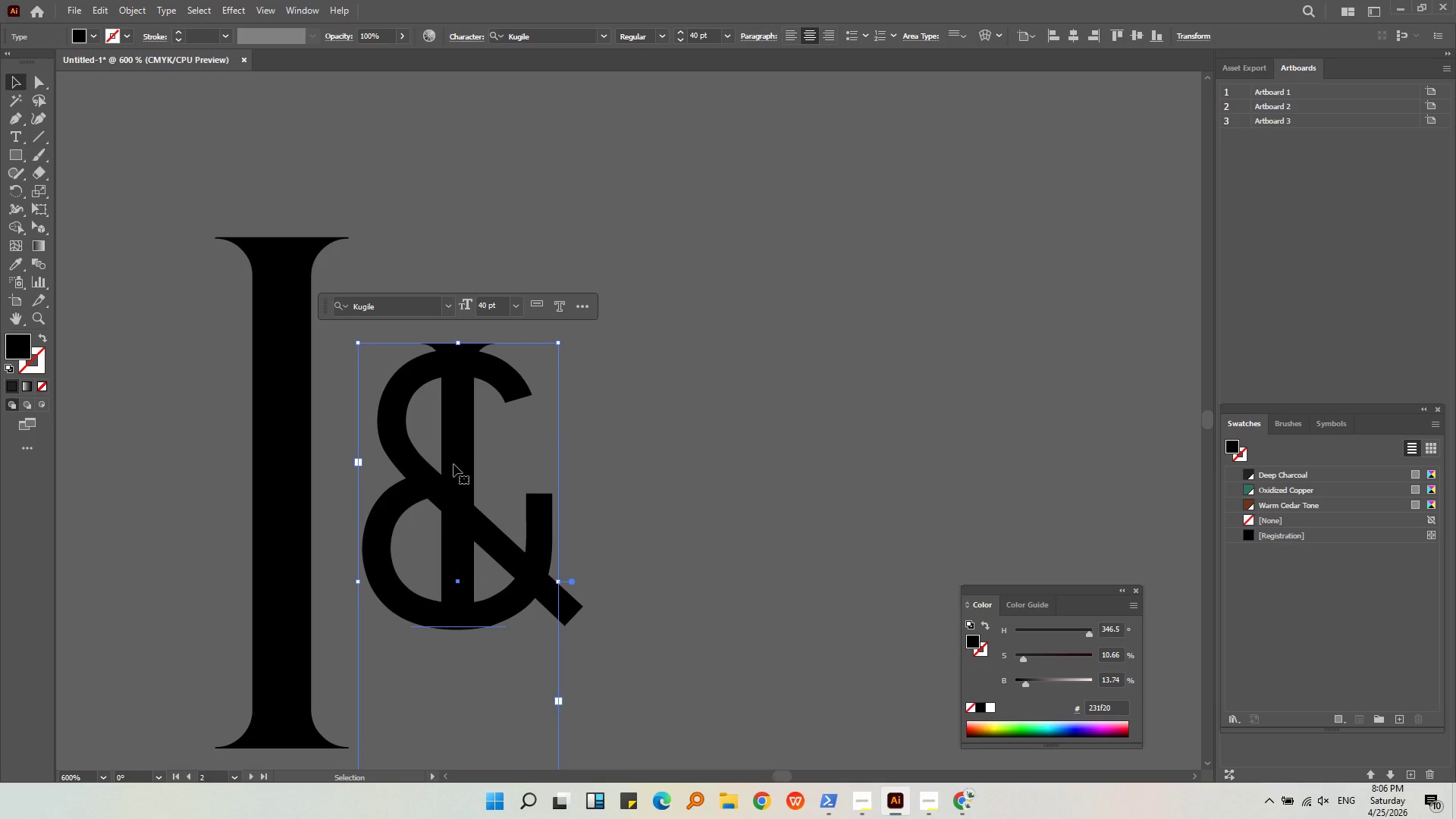 
left_click_drag(start_coordinate=[453, 464], to_coordinate=[452, 470])
 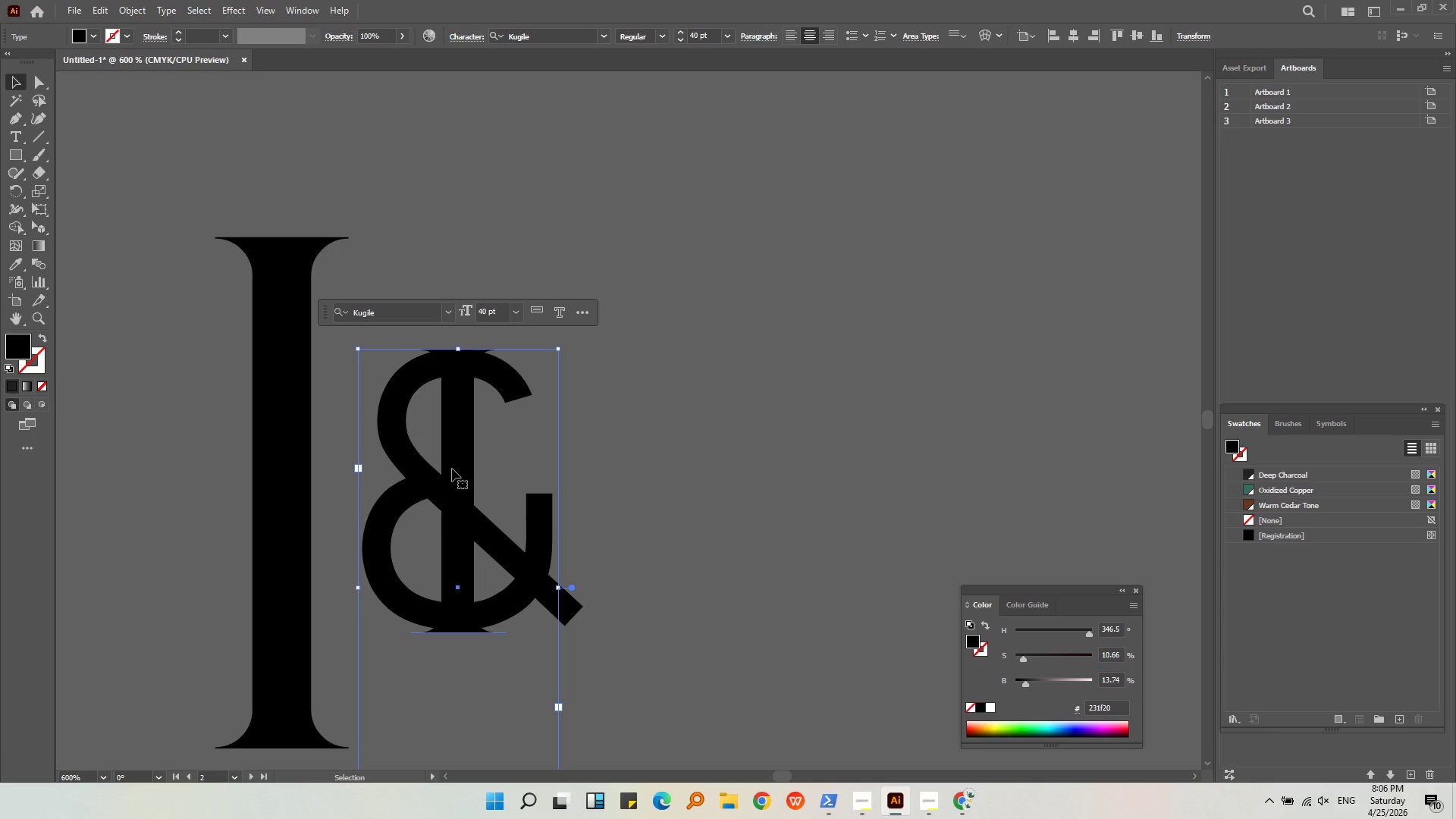 
left_click_drag(start_coordinate=[452, 468], to_coordinate=[609, 479])
 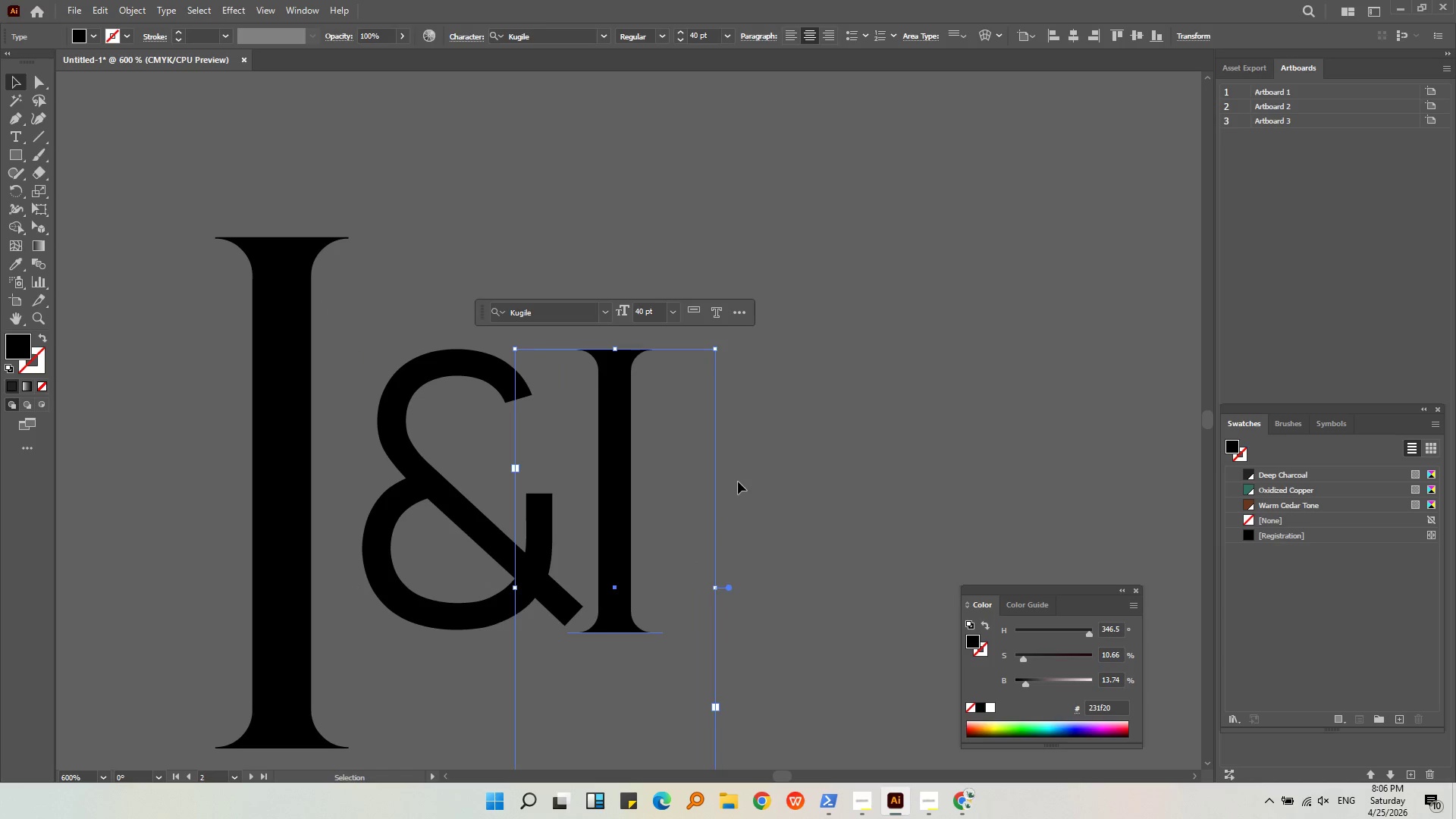 
hold_key(key=ShiftLeft, duration=1.61)
 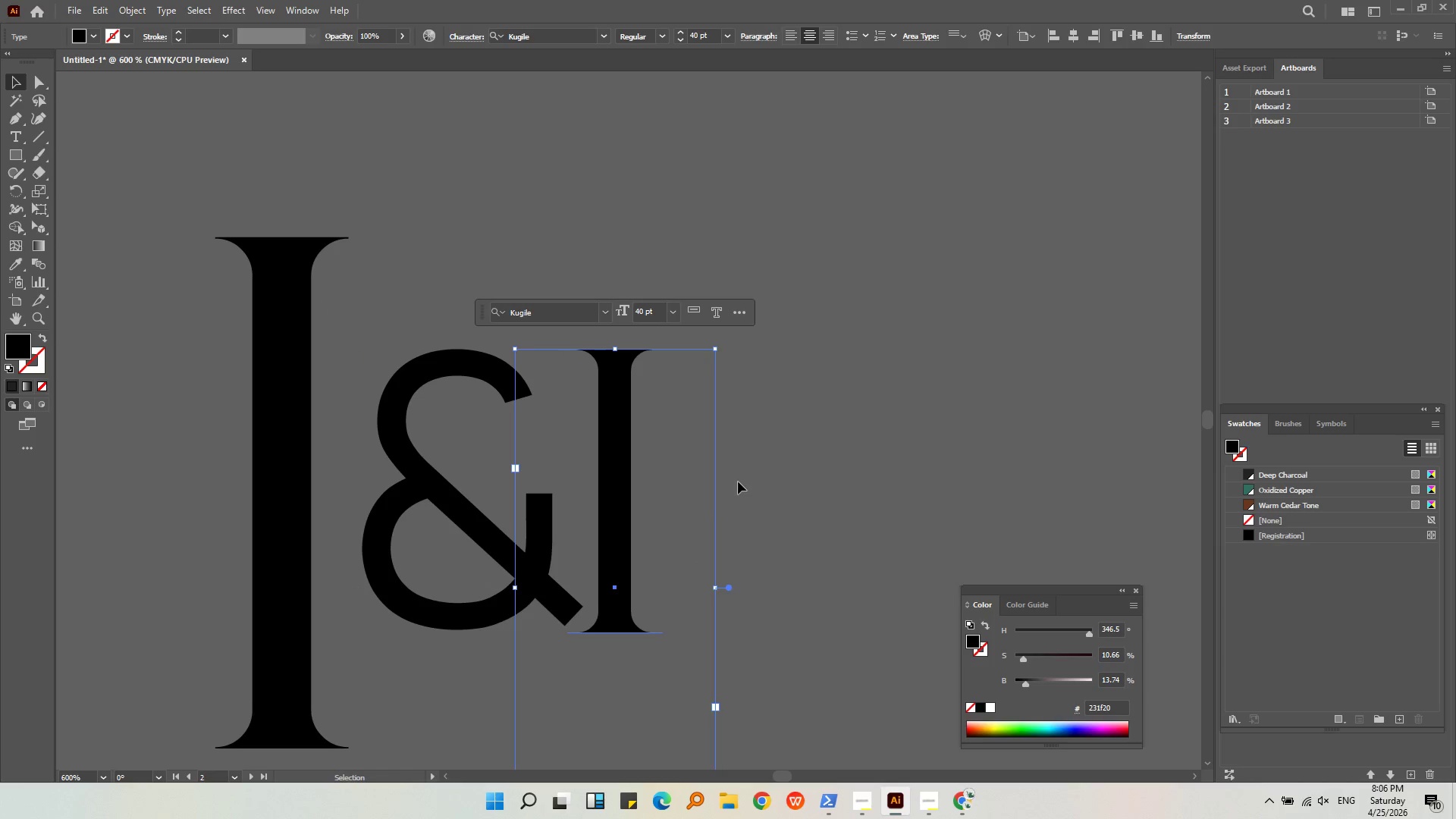 
left_click([738, 482])
 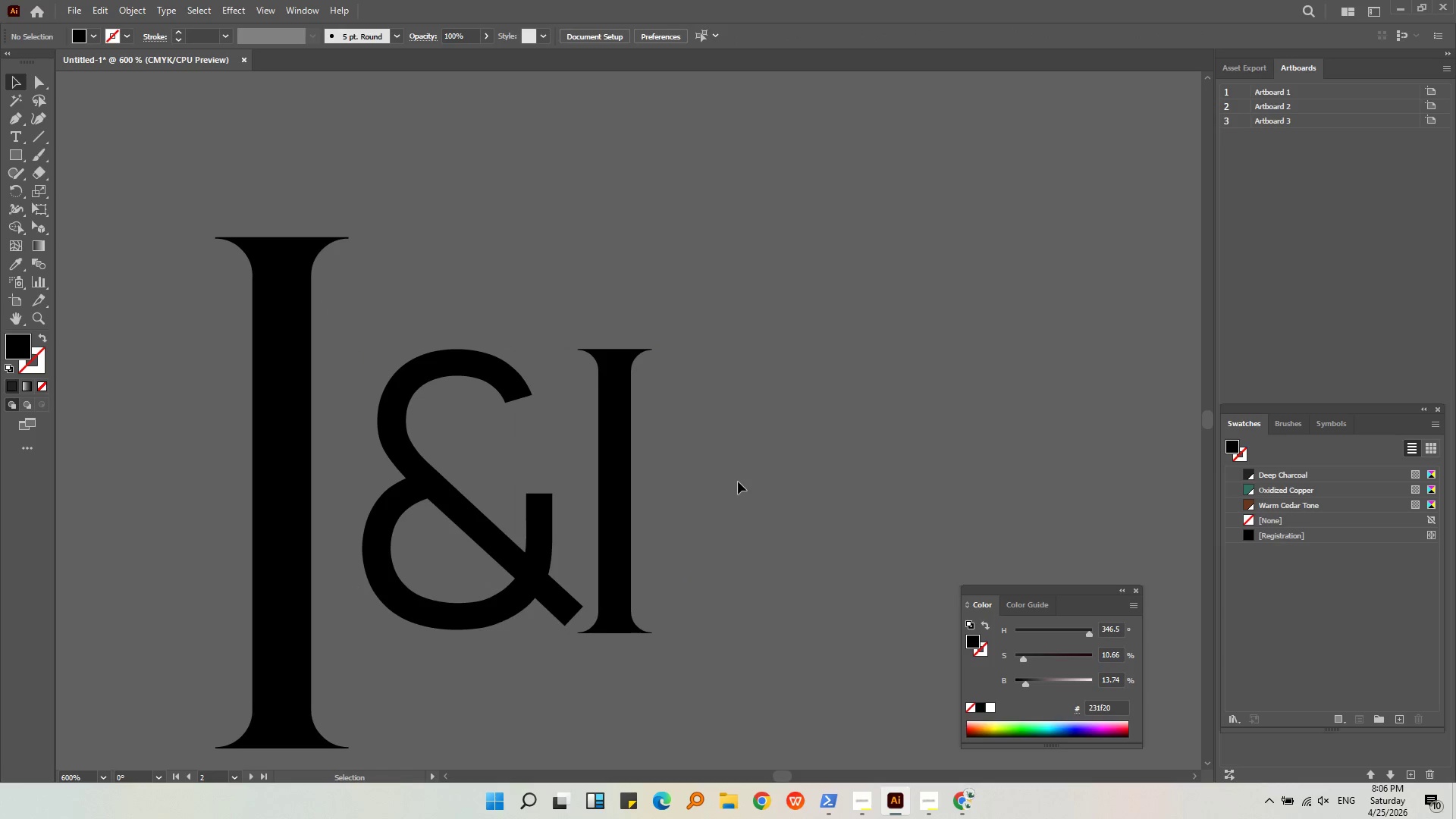 
hold_key(key=AltLeft, duration=0.36)
scroll: coordinate [738, 482], scroll_direction: down, amount: 2.0
 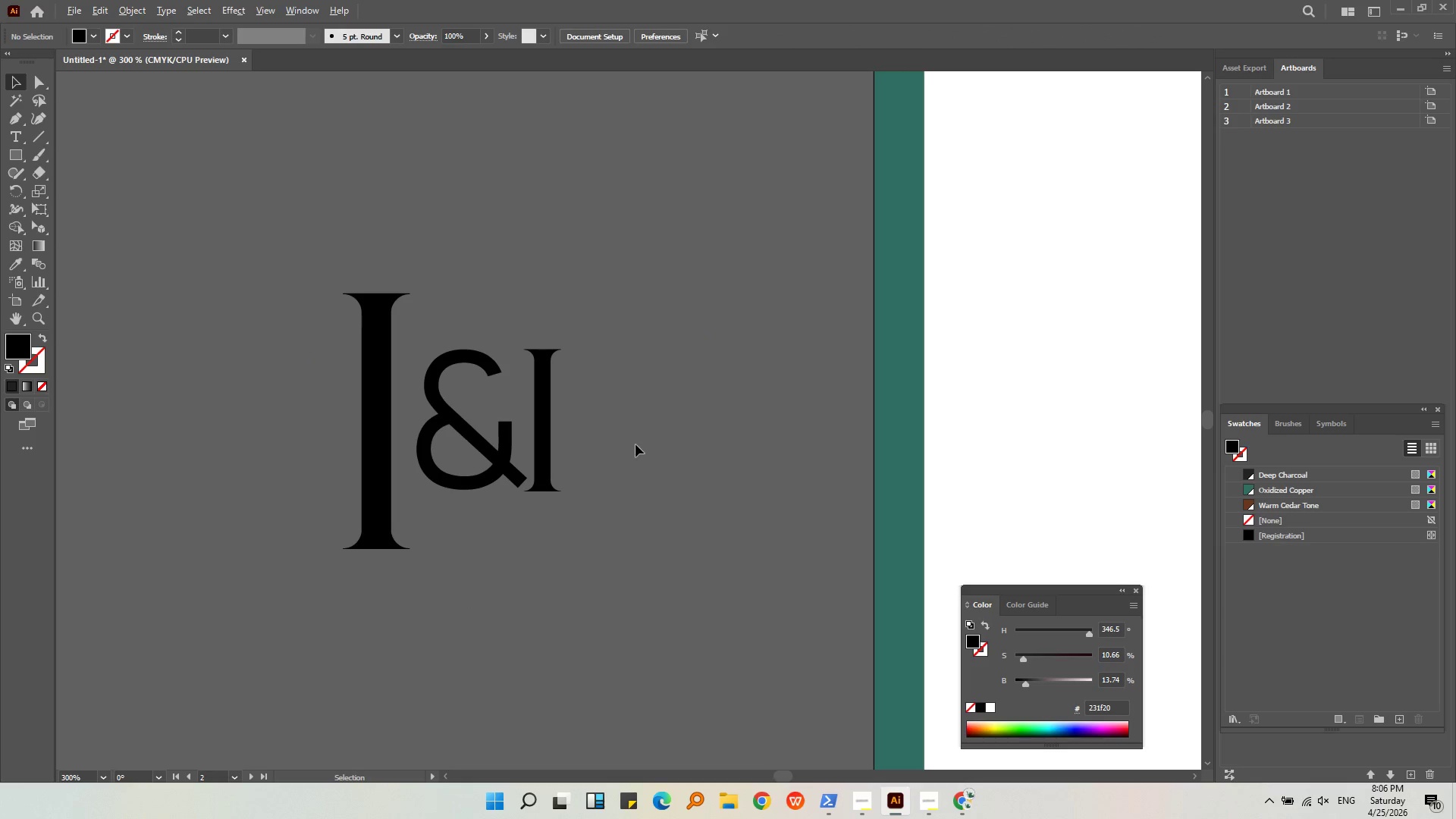 
left_click([635, 444])
 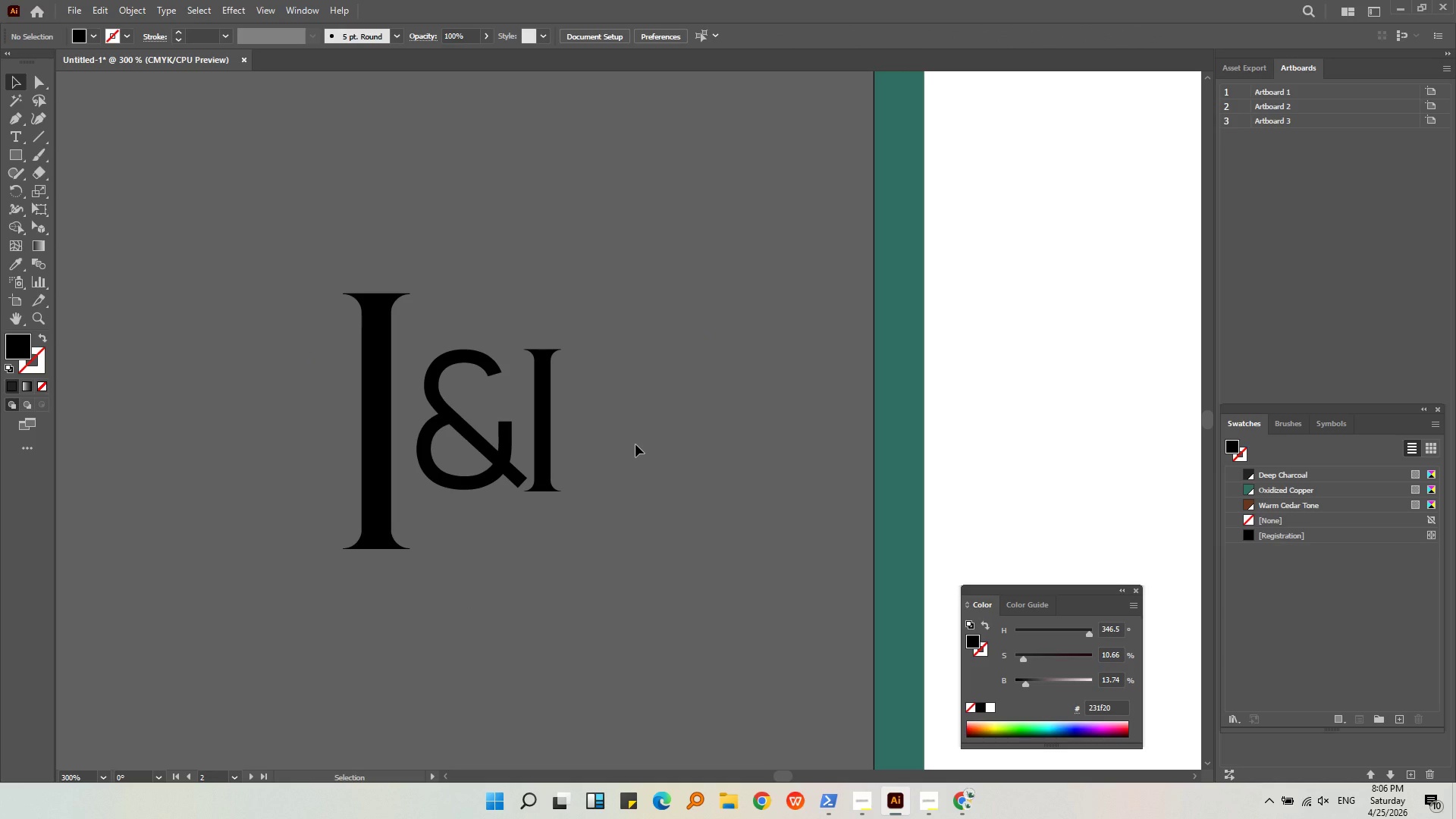 
left_click([552, 460])
 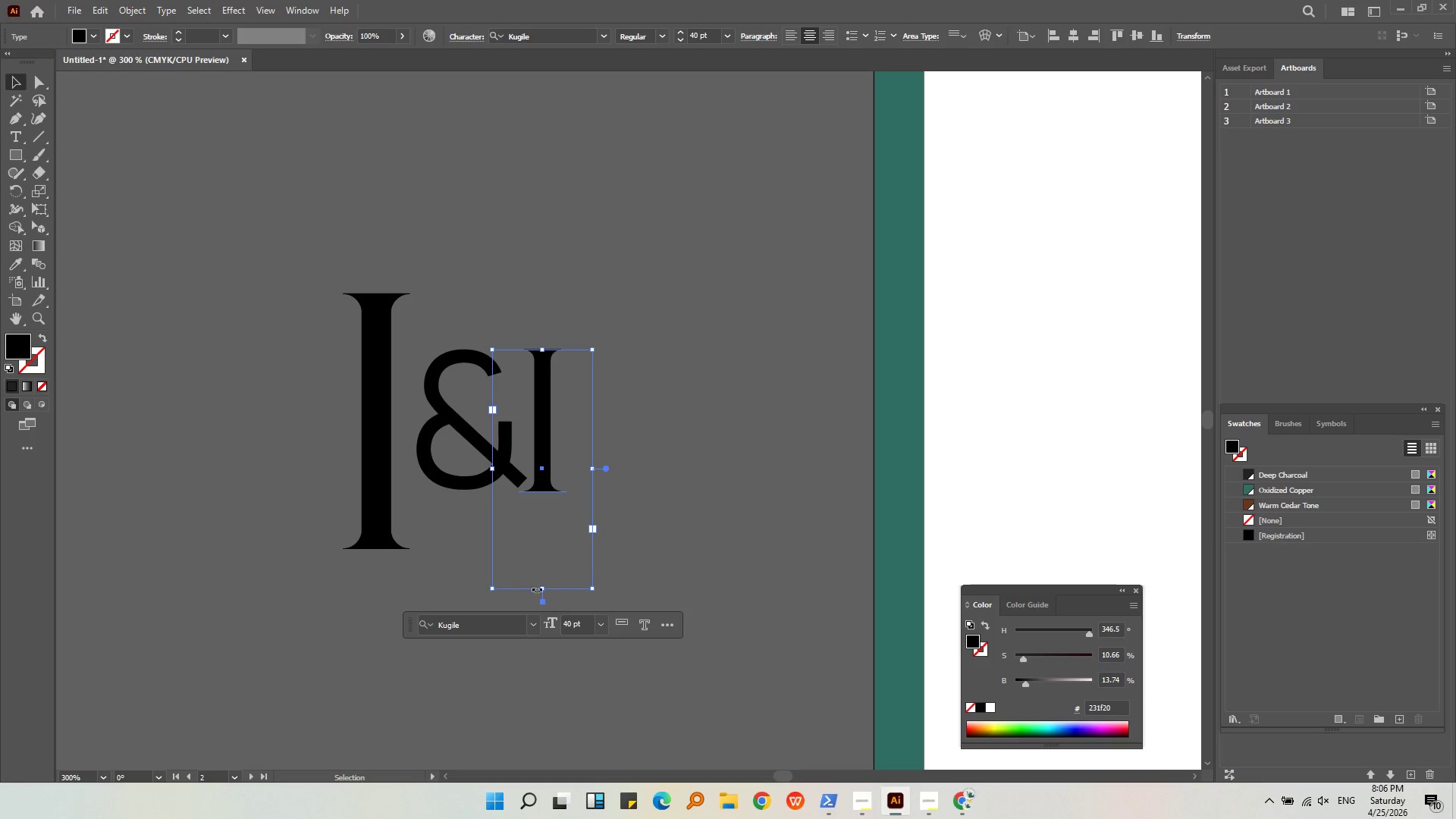 
left_click_drag(start_coordinate=[538, 587], to_coordinate=[535, 500])
 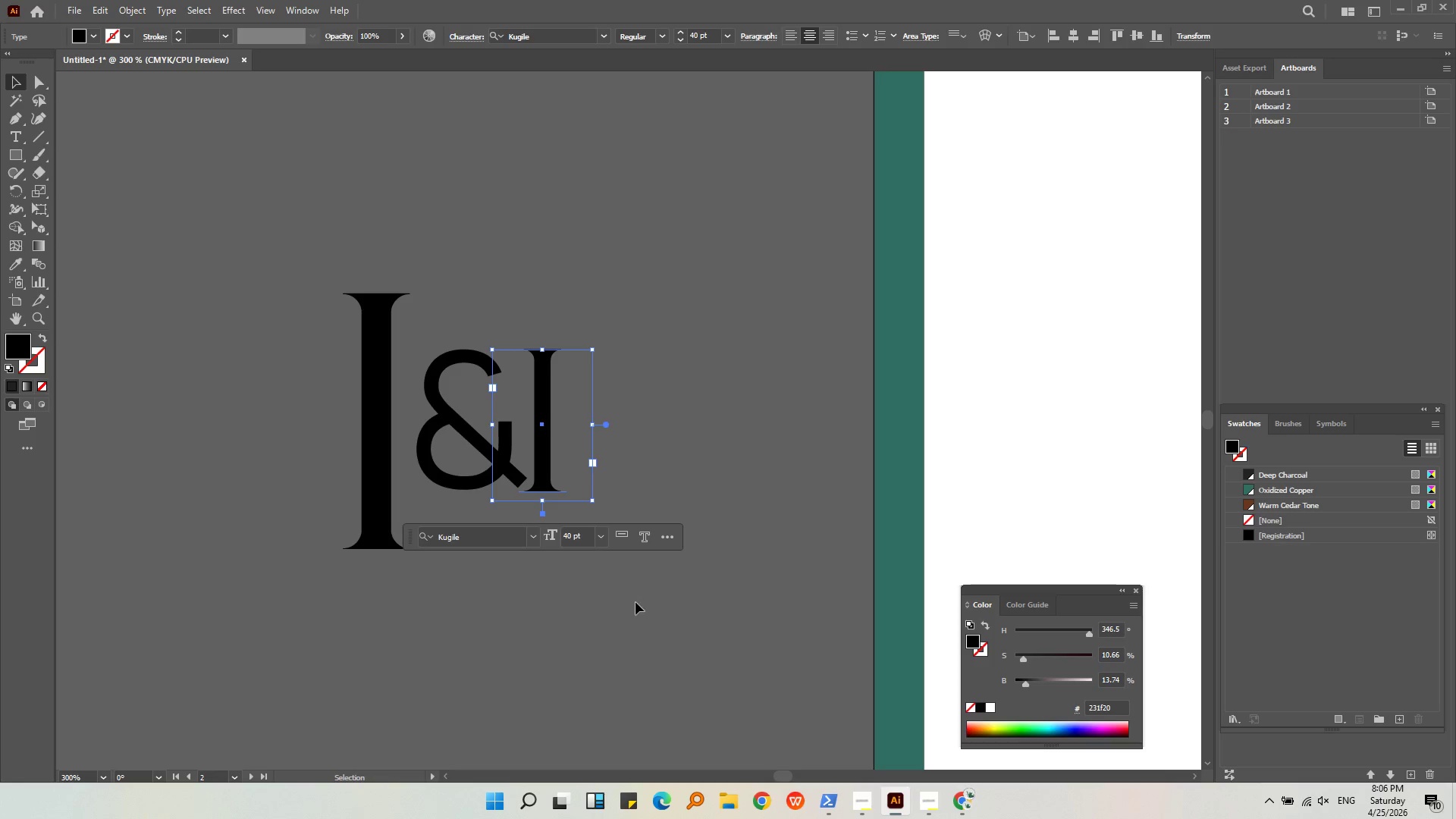 
left_click([636, 605])
 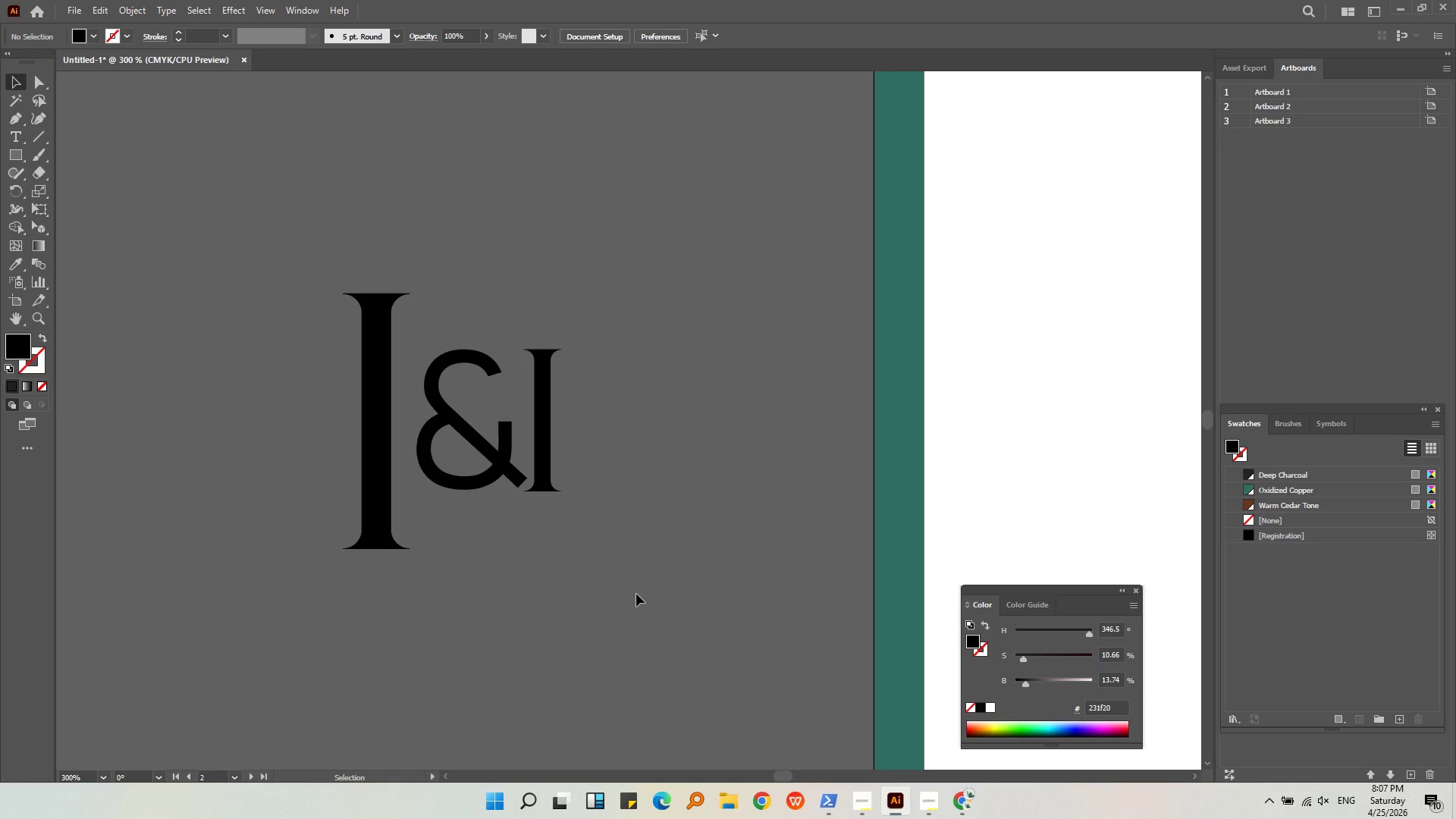 
wait(32.45)
 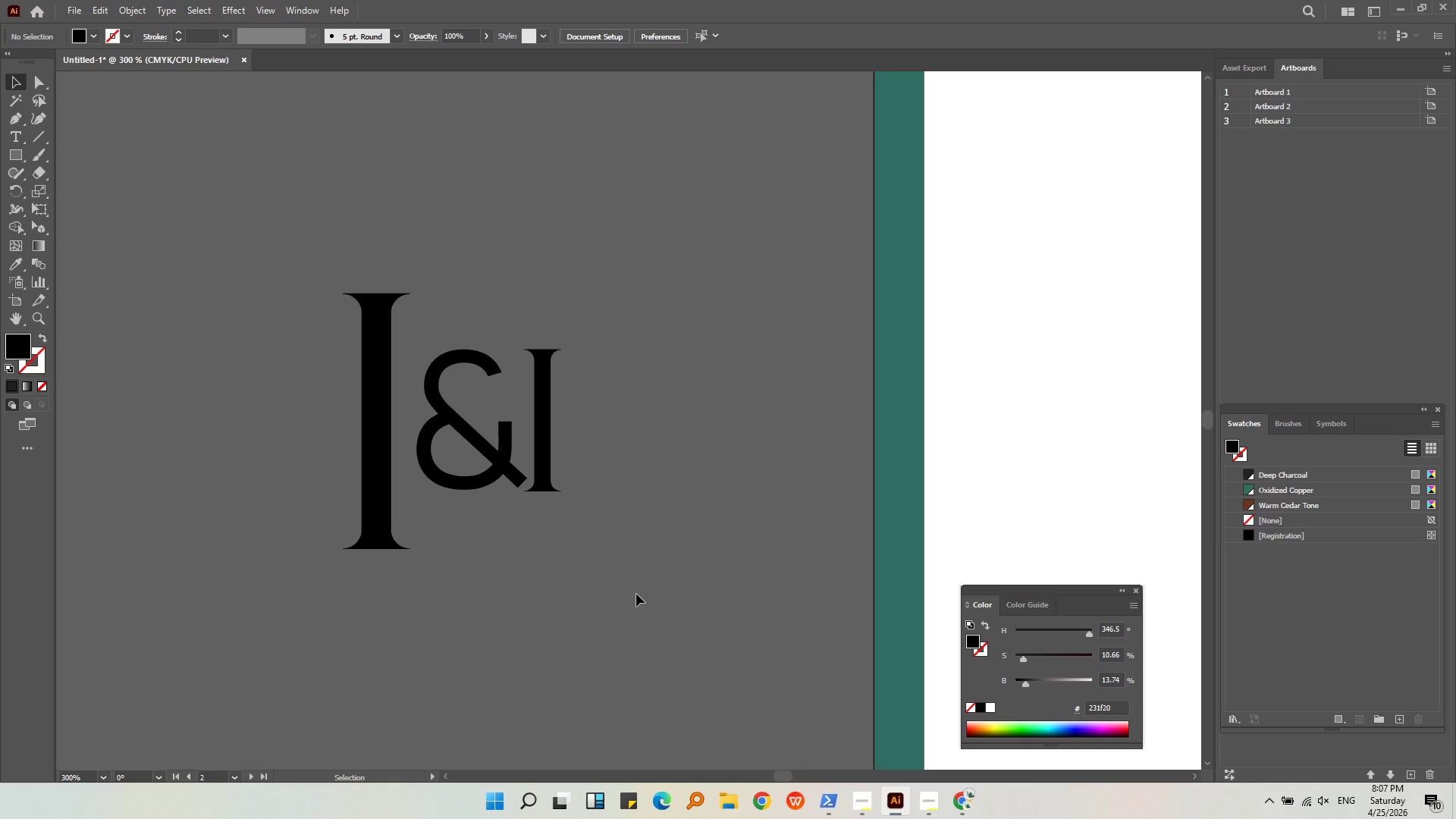 
left_click([398, 360])
 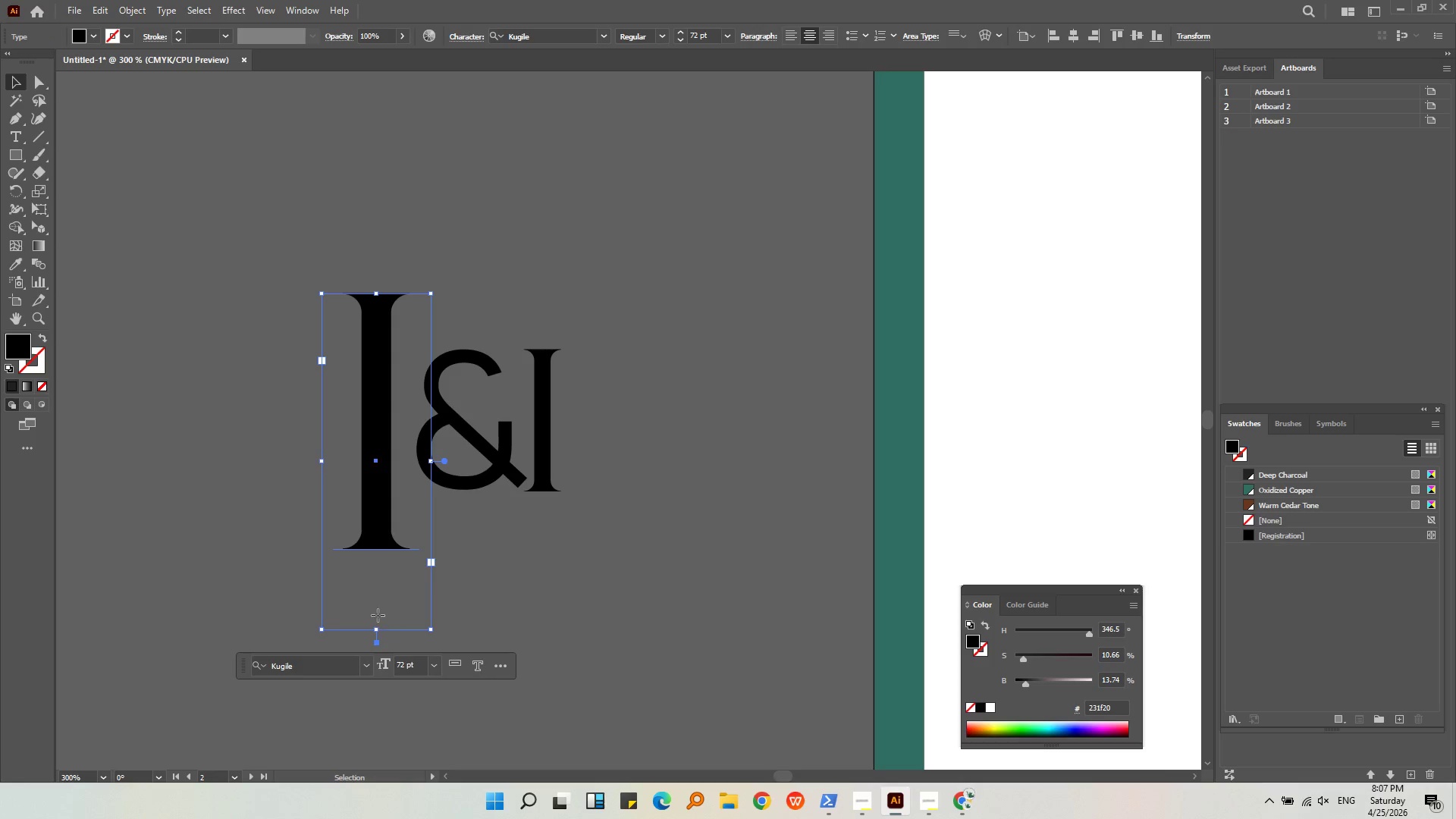 
left_click_drag(start_coordinate=[377, 630], to_coordinate=[378, 563])
 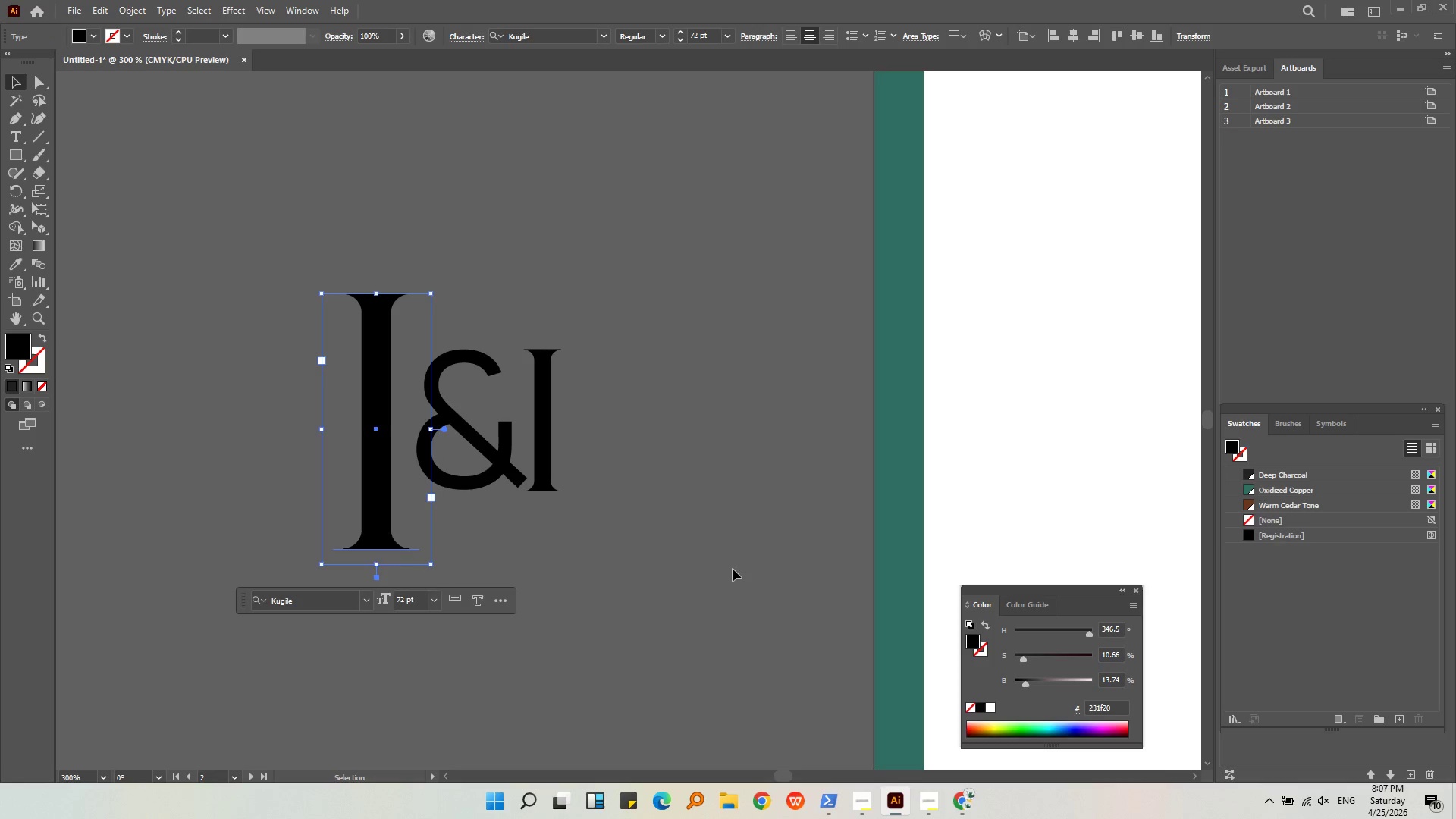 
left_click([732, 567])
 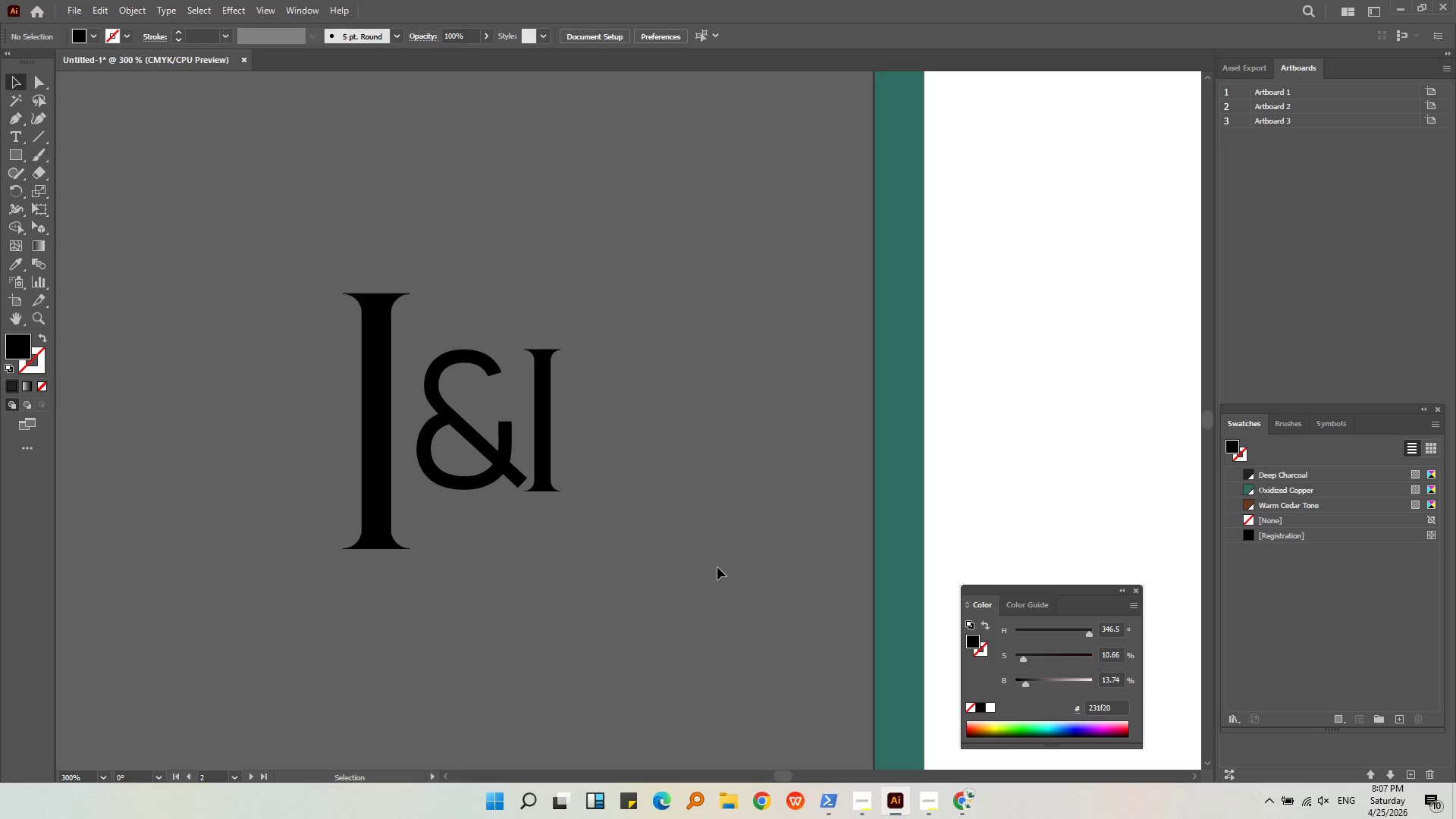 
left_click_drag(start_coordinate=[717, 567], to_coordinate=[114, 267])
 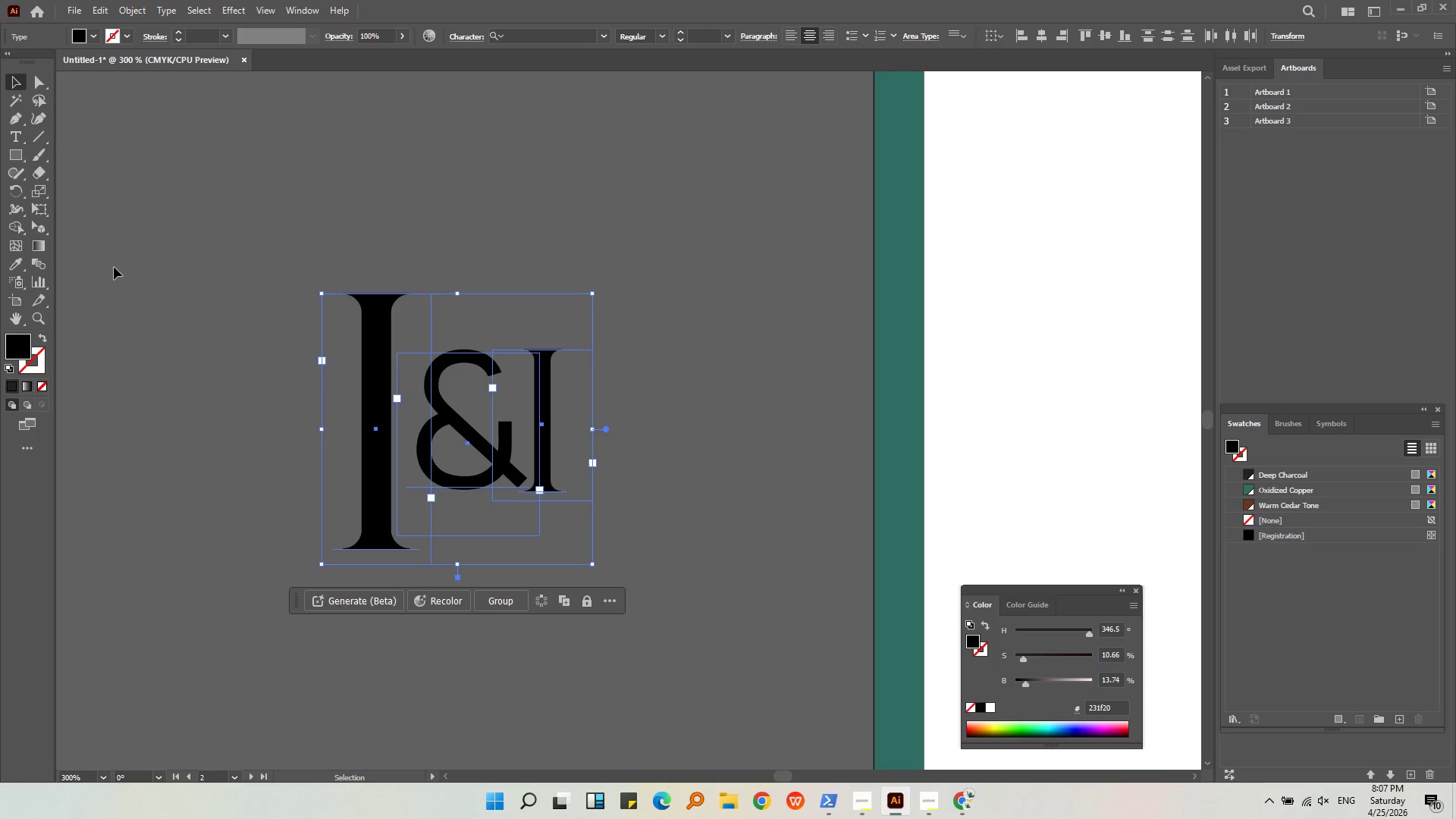 
key(Control+Shift+O)
 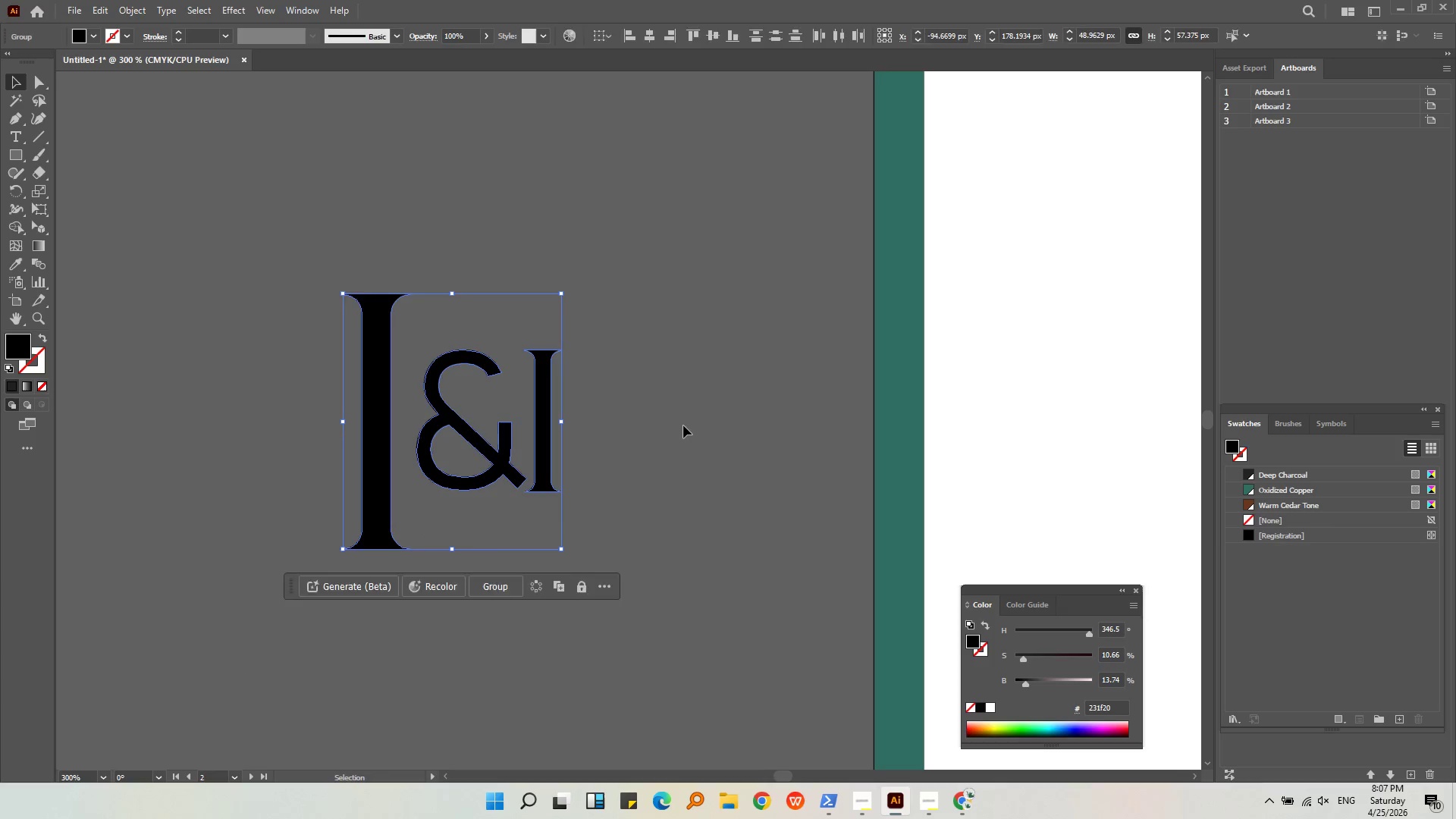 
double_click([554, 413])
 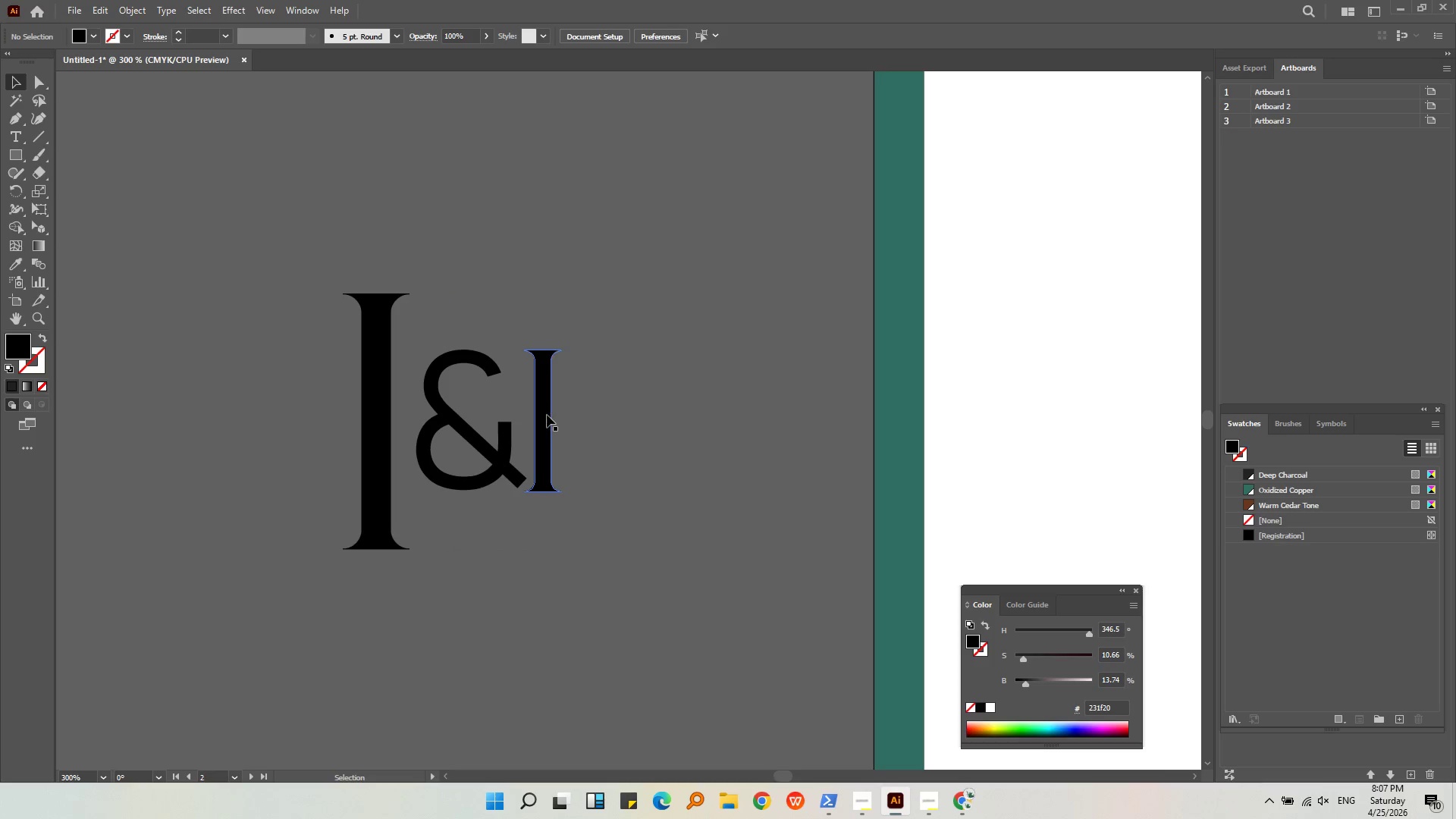 
triple_click([547, 415])
 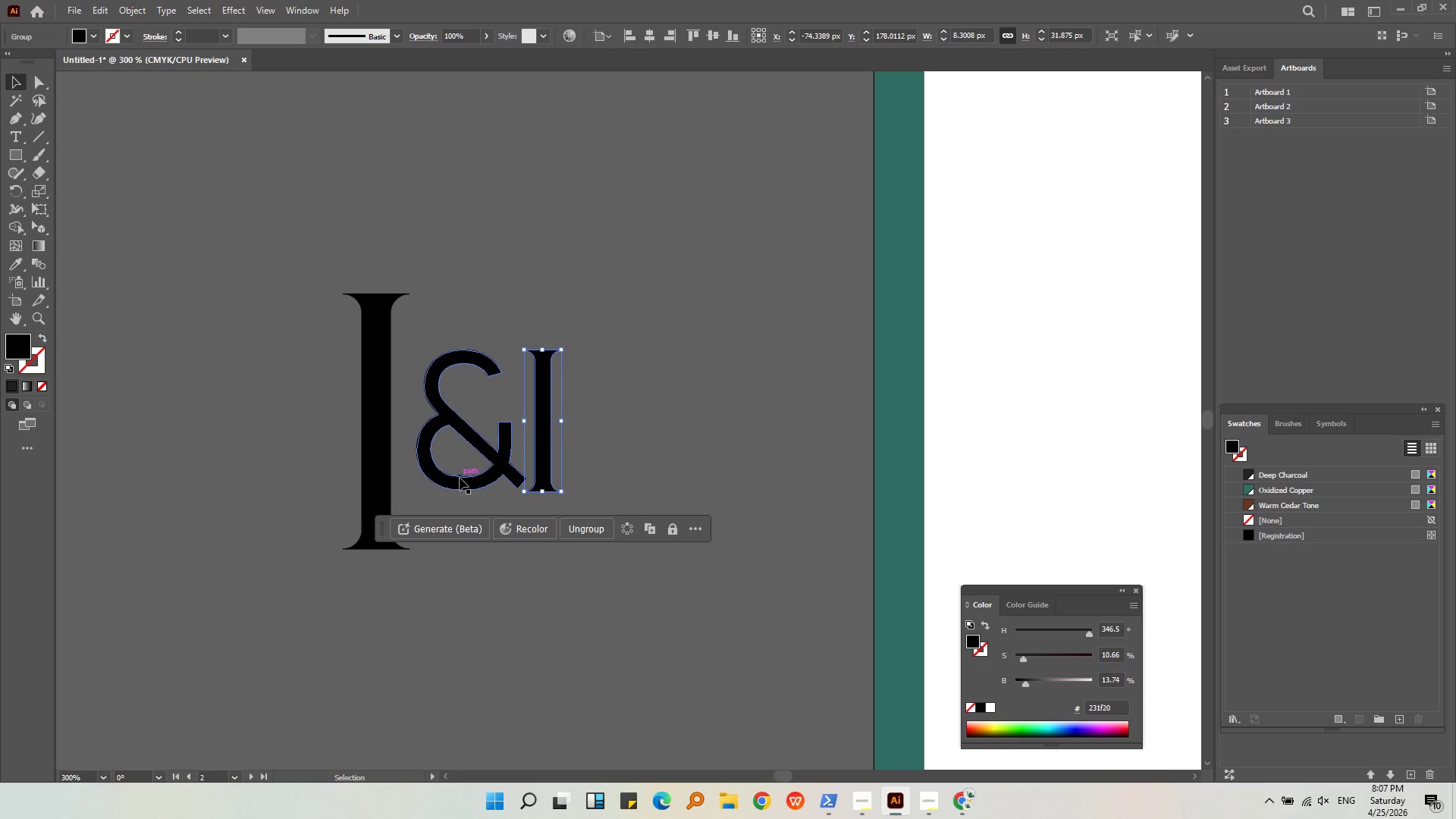 
left_click([460, 478])
 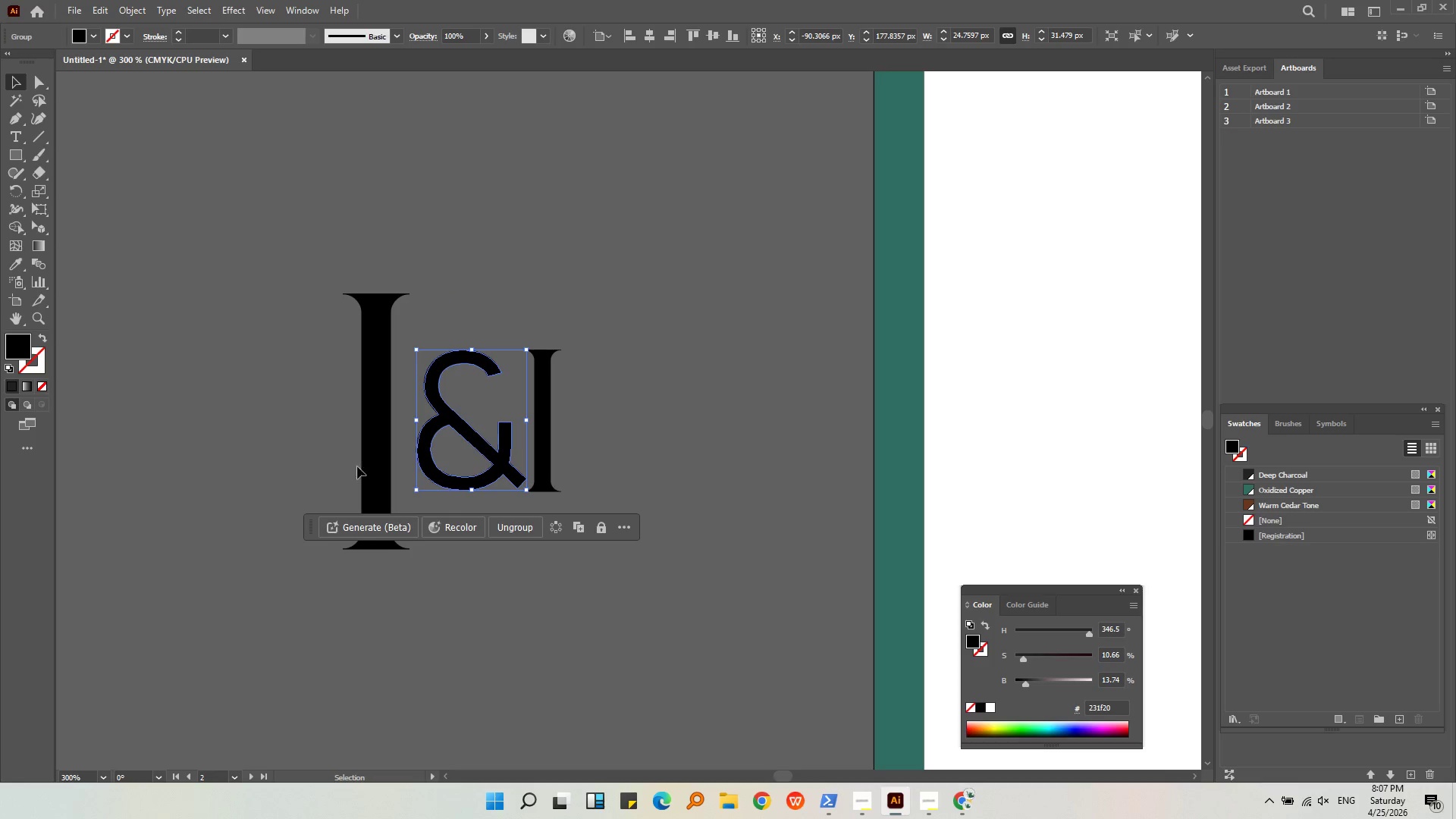 
left_click([371, 466])
 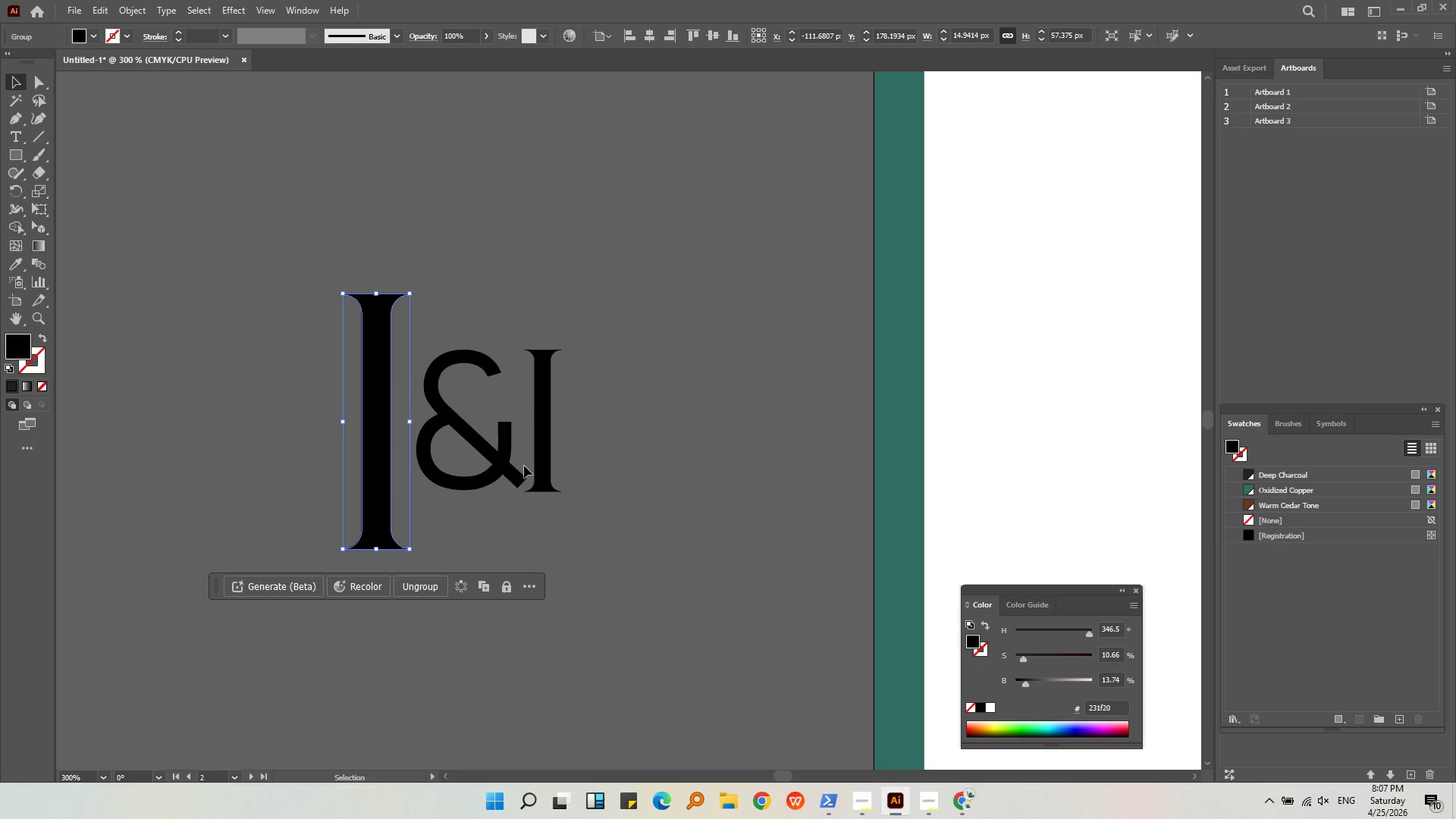 
left_click([613, 456])
 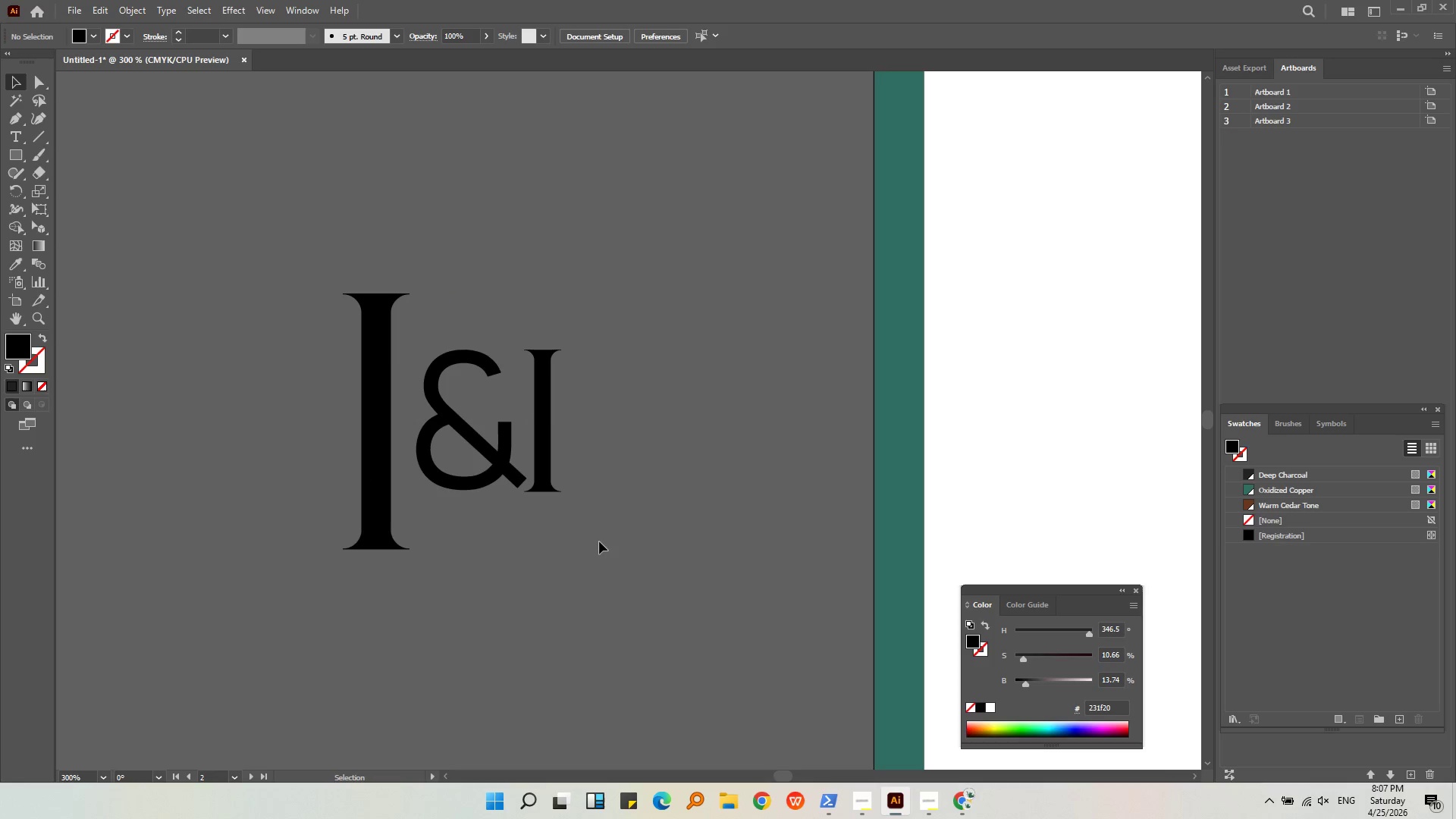 
left_click_drag(start_coordinate=[601, 562], to_coordinate=[322, 290])
 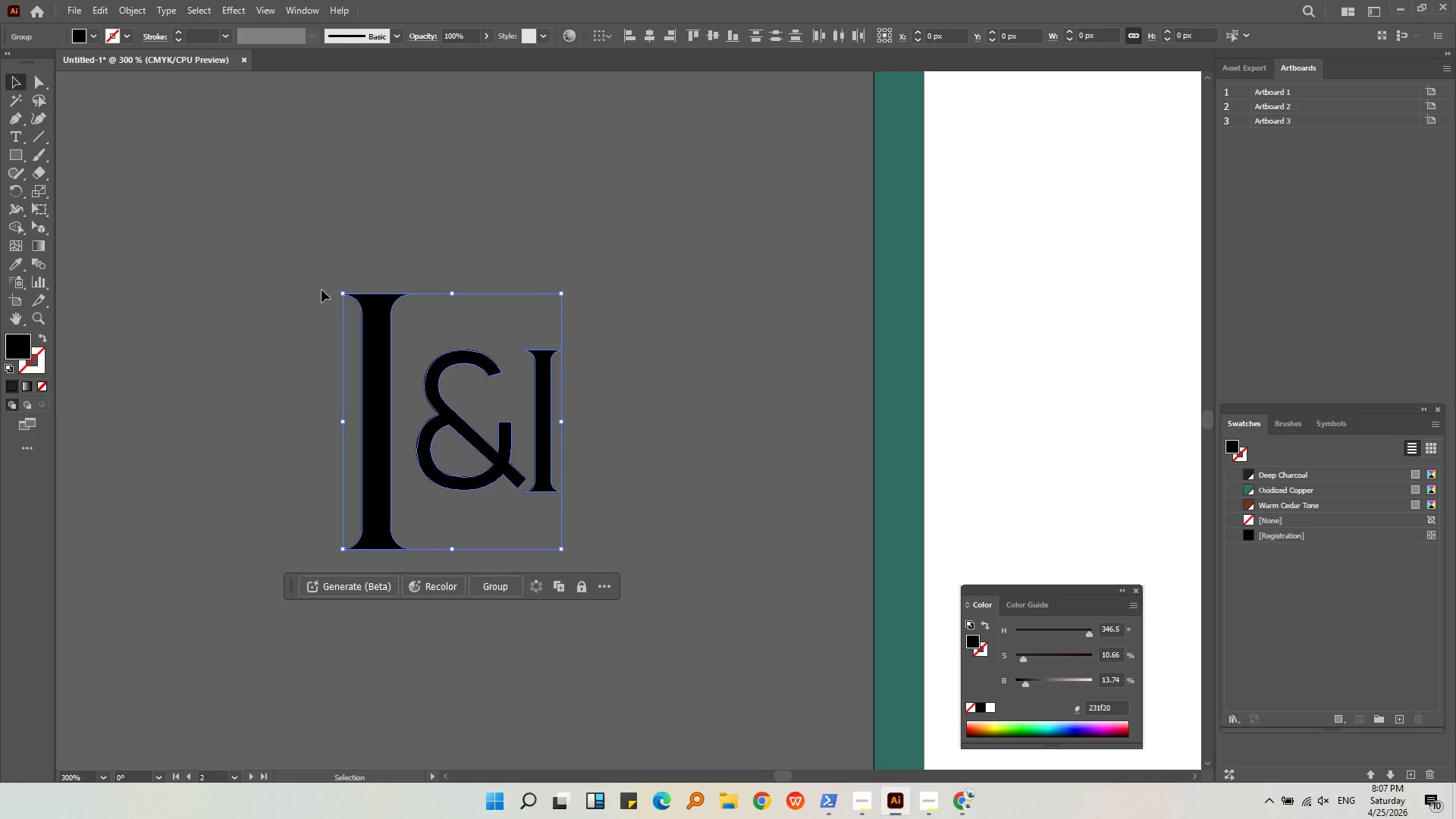 
left_click([322, 290])
 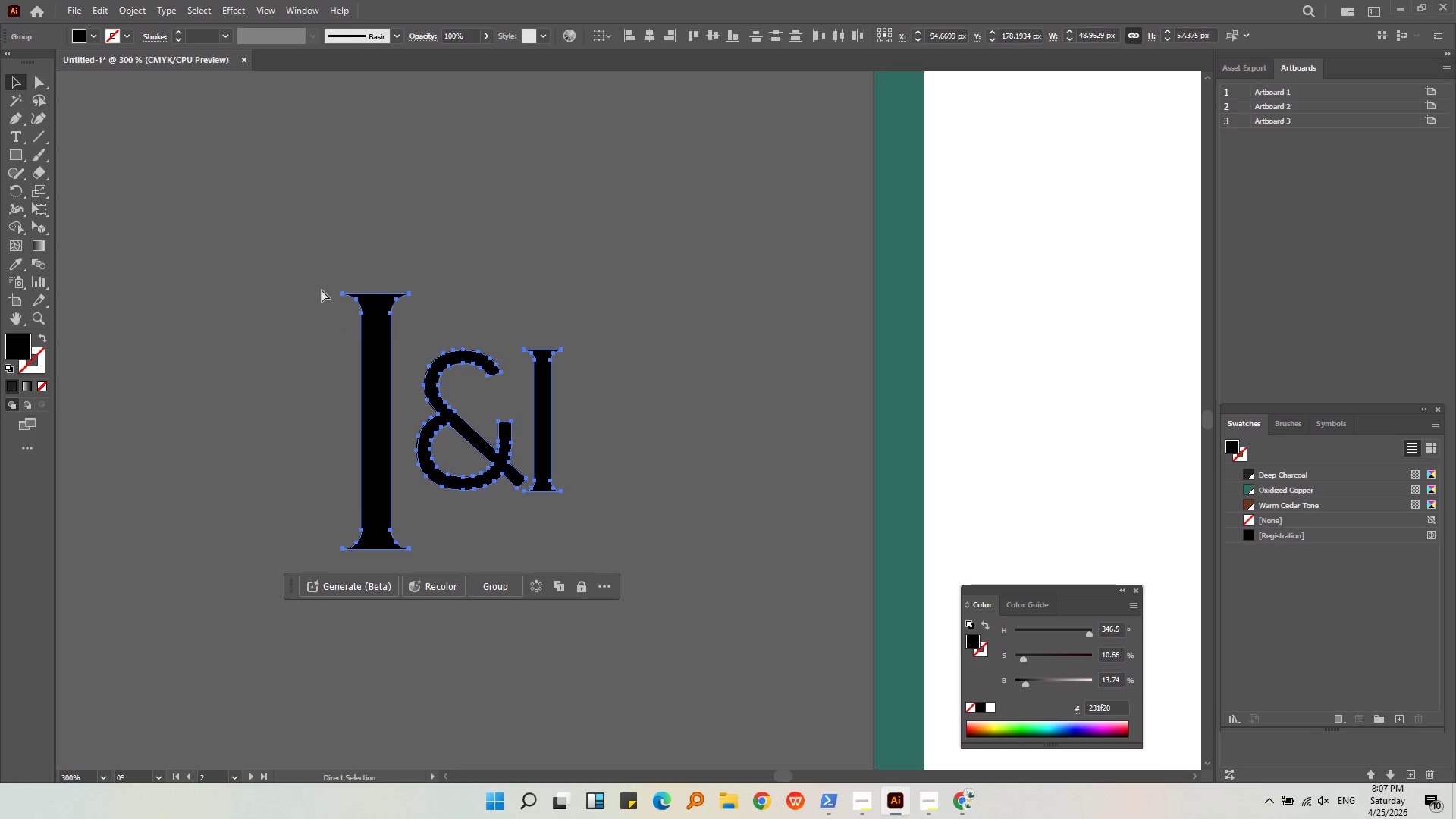 
key(Control+G)
 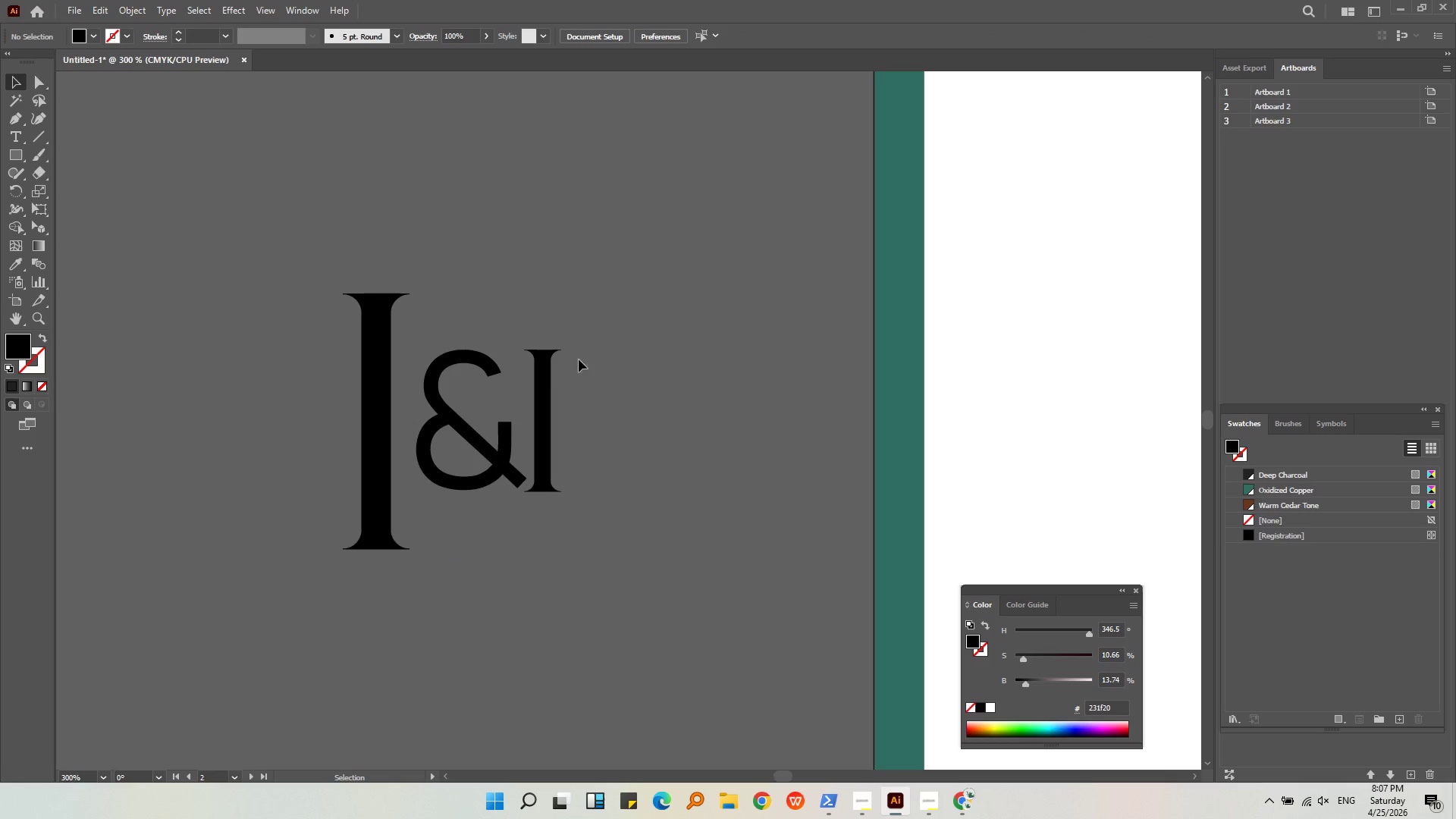 
double_click([525, 425])
 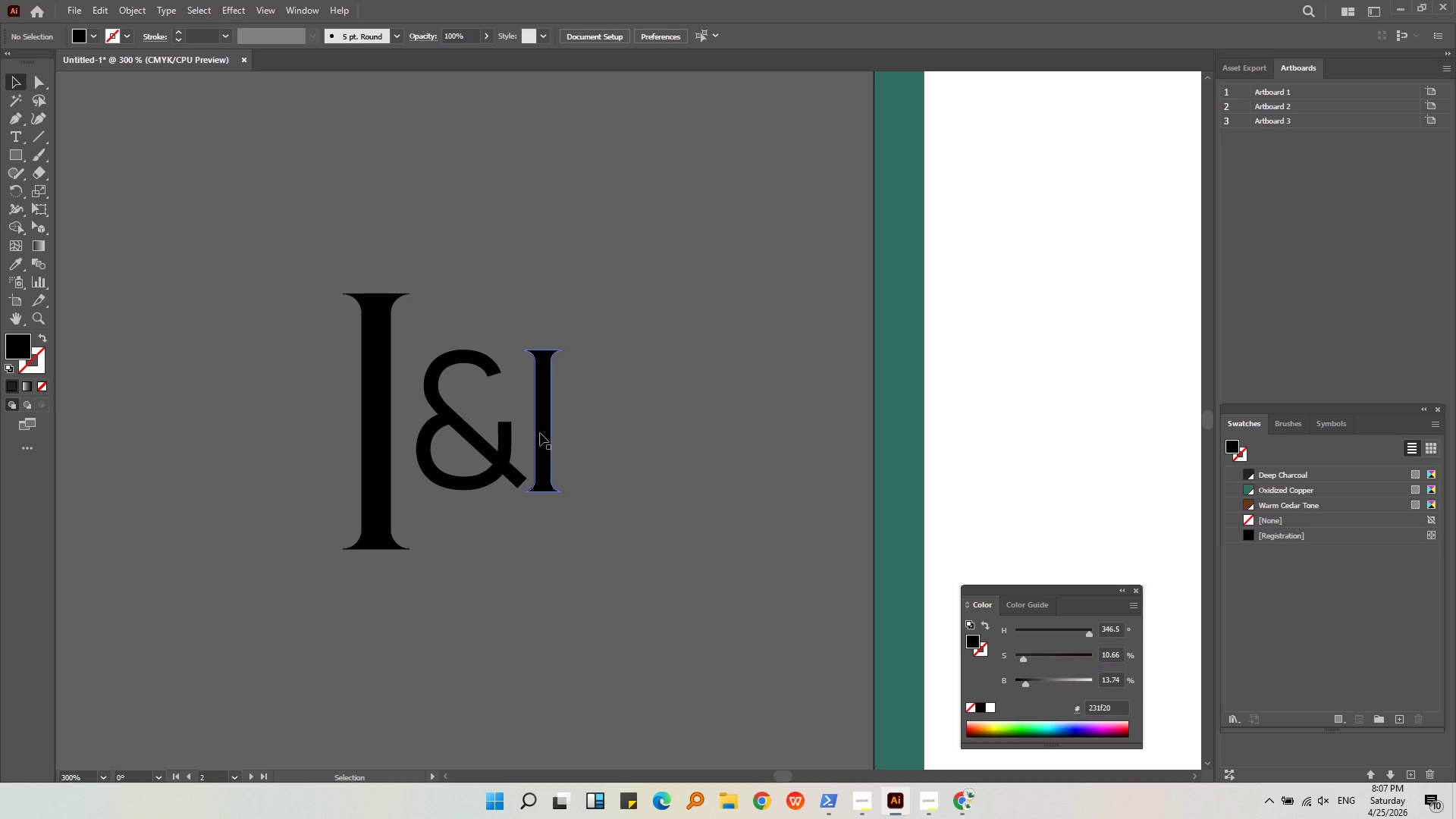 
triple_click([540, 433])
 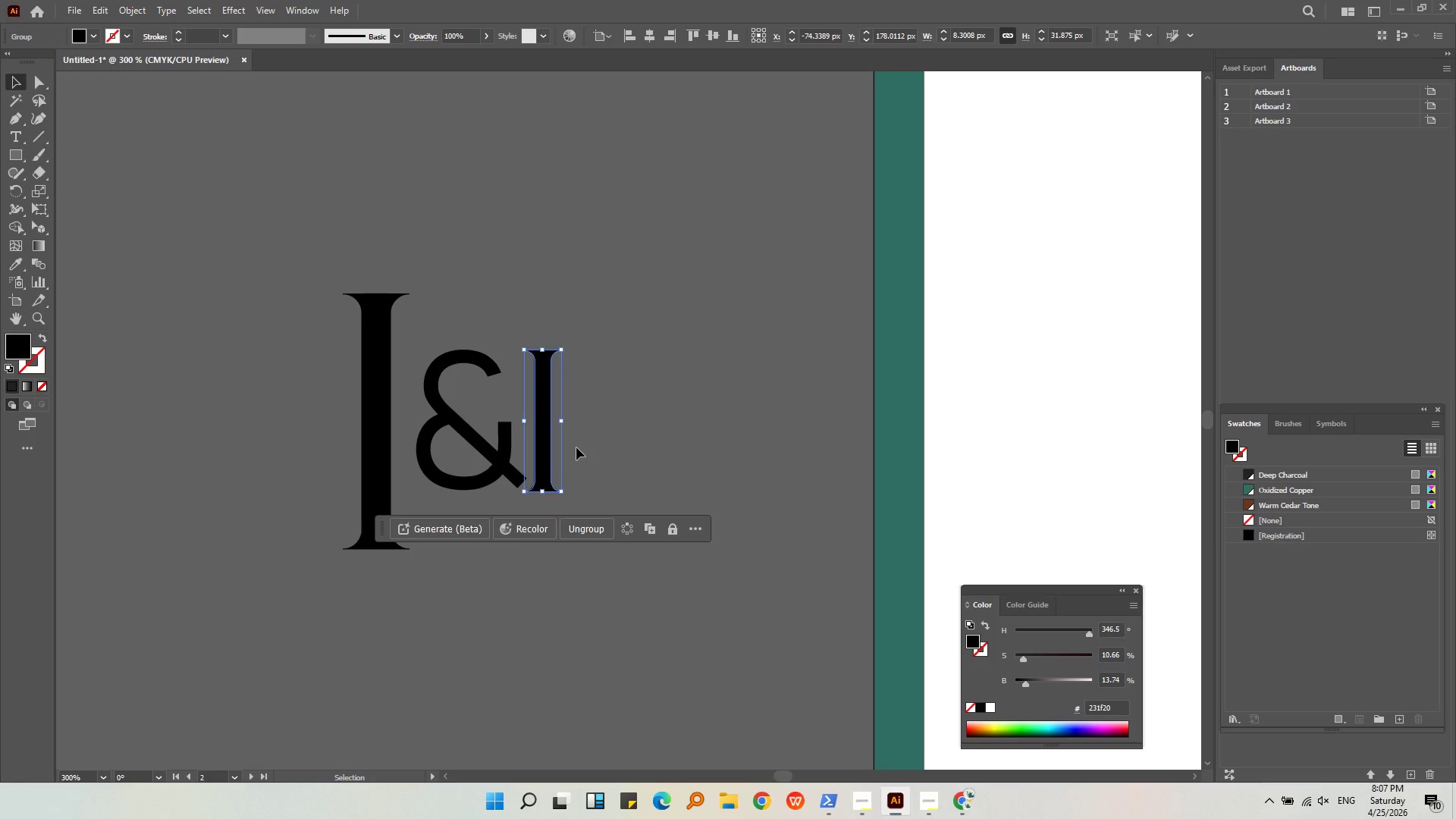 
double_click([620, 447])
 